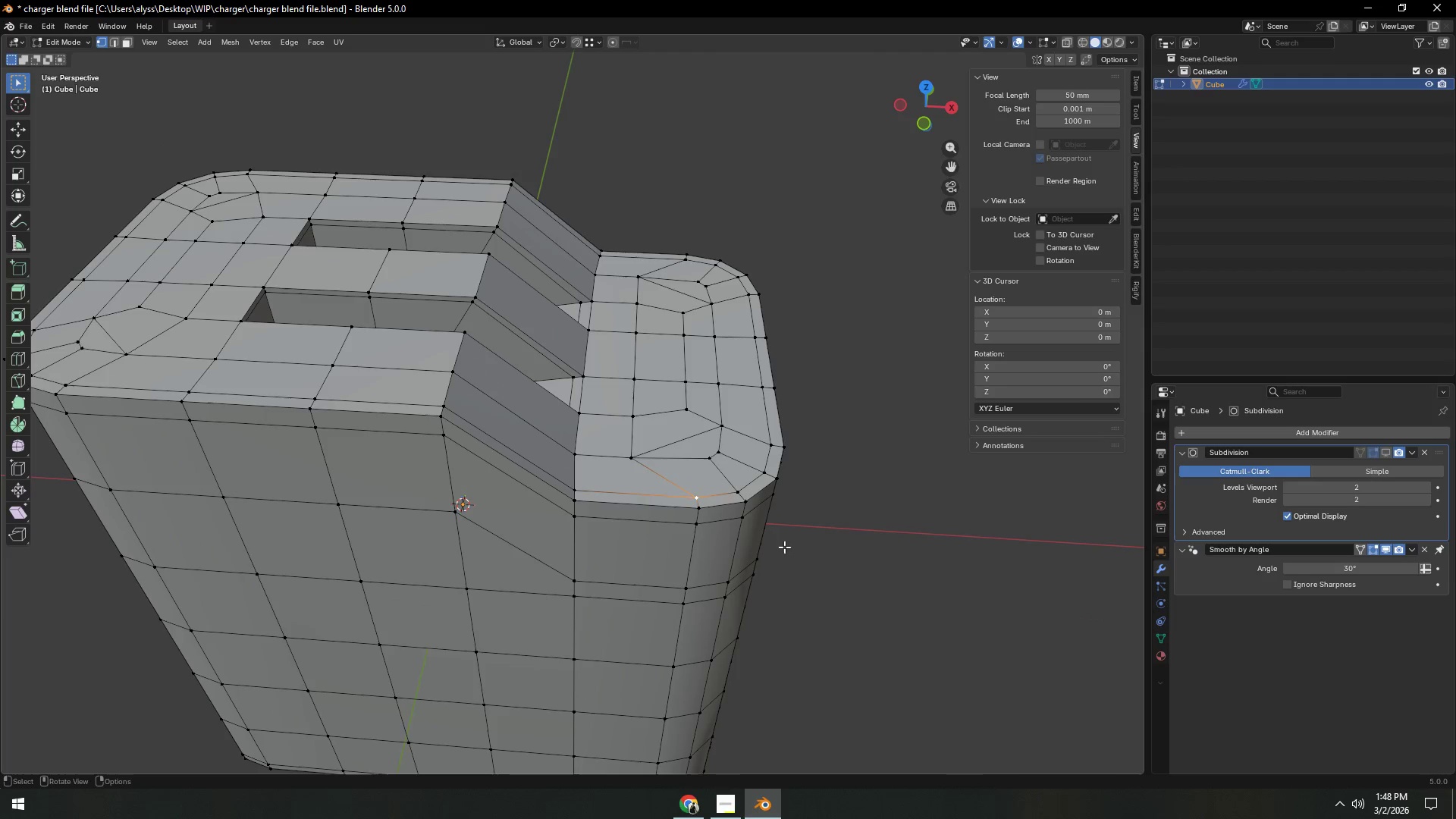 
key(Control+R)
 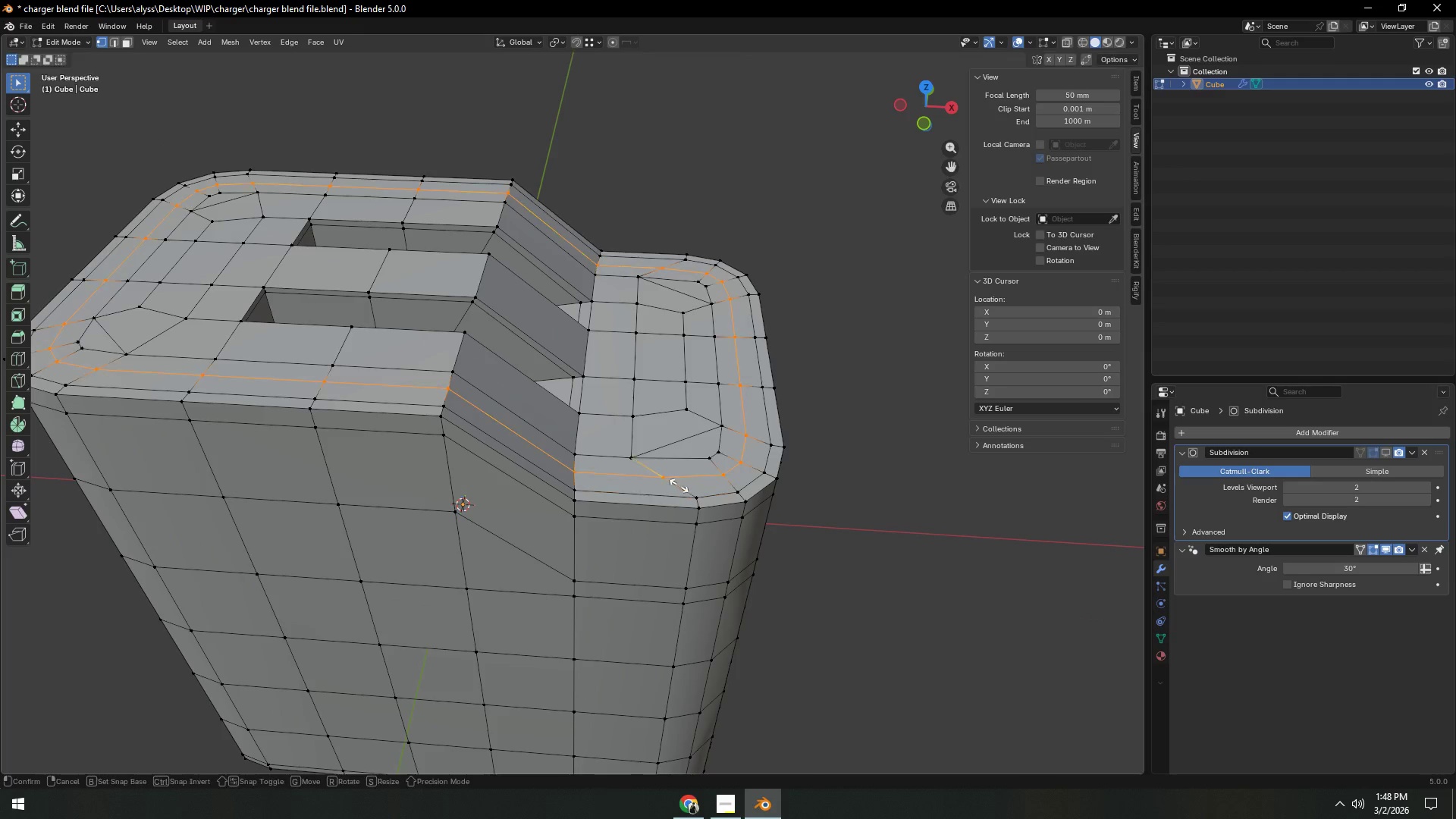 
right_click([679, 485])
 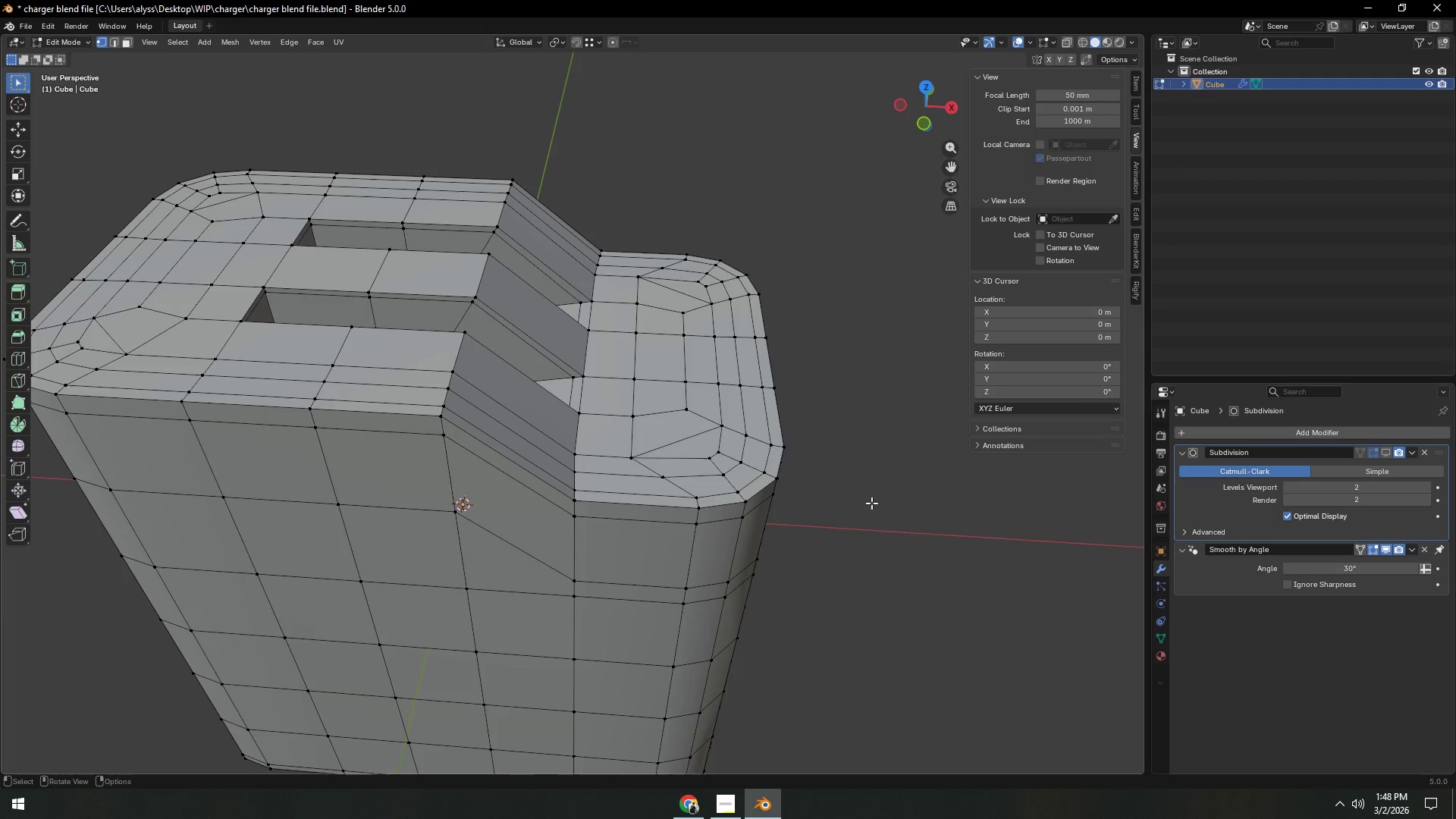 
left_click([679, 485])
 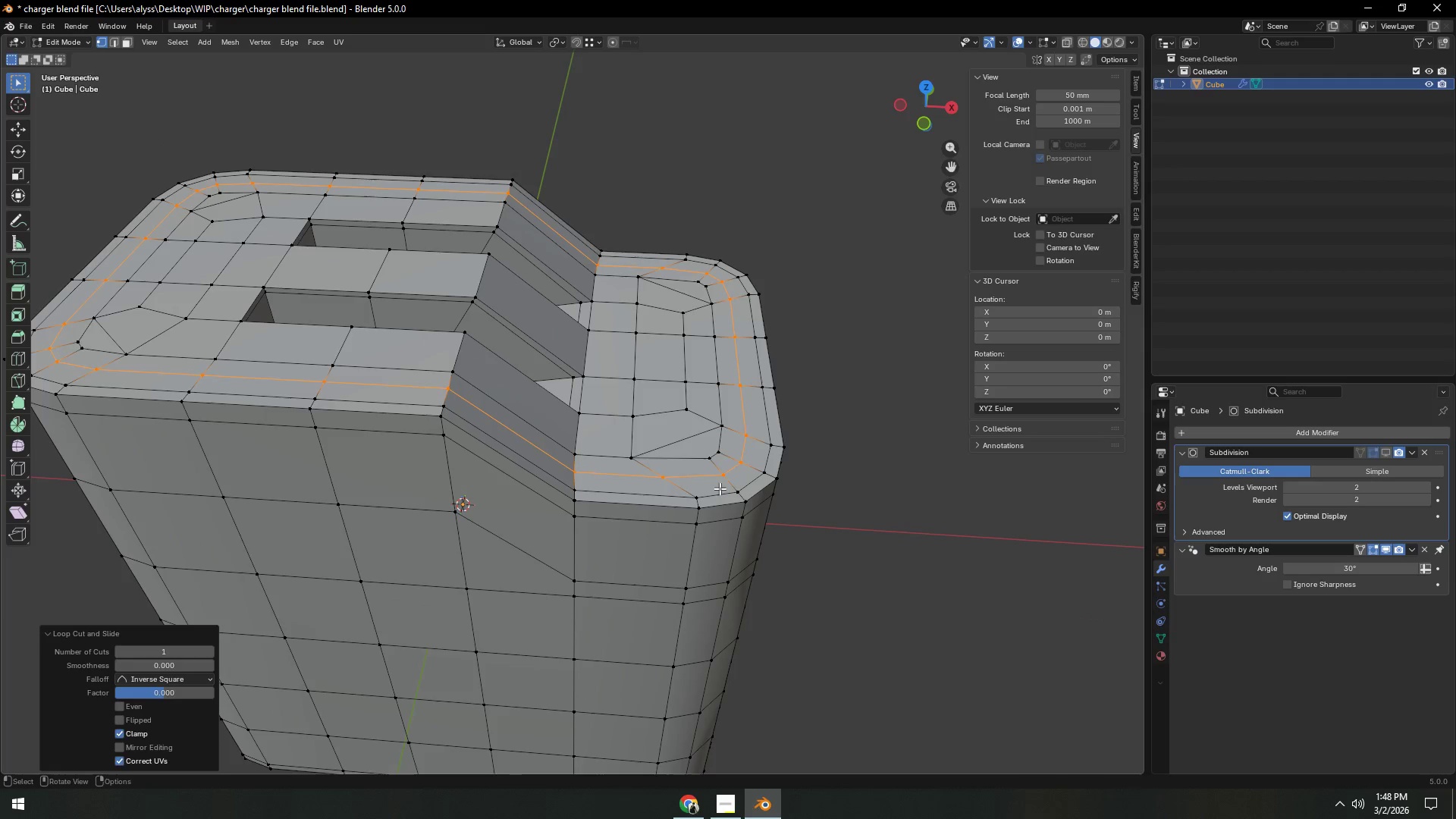 
left_click([871, 501])
 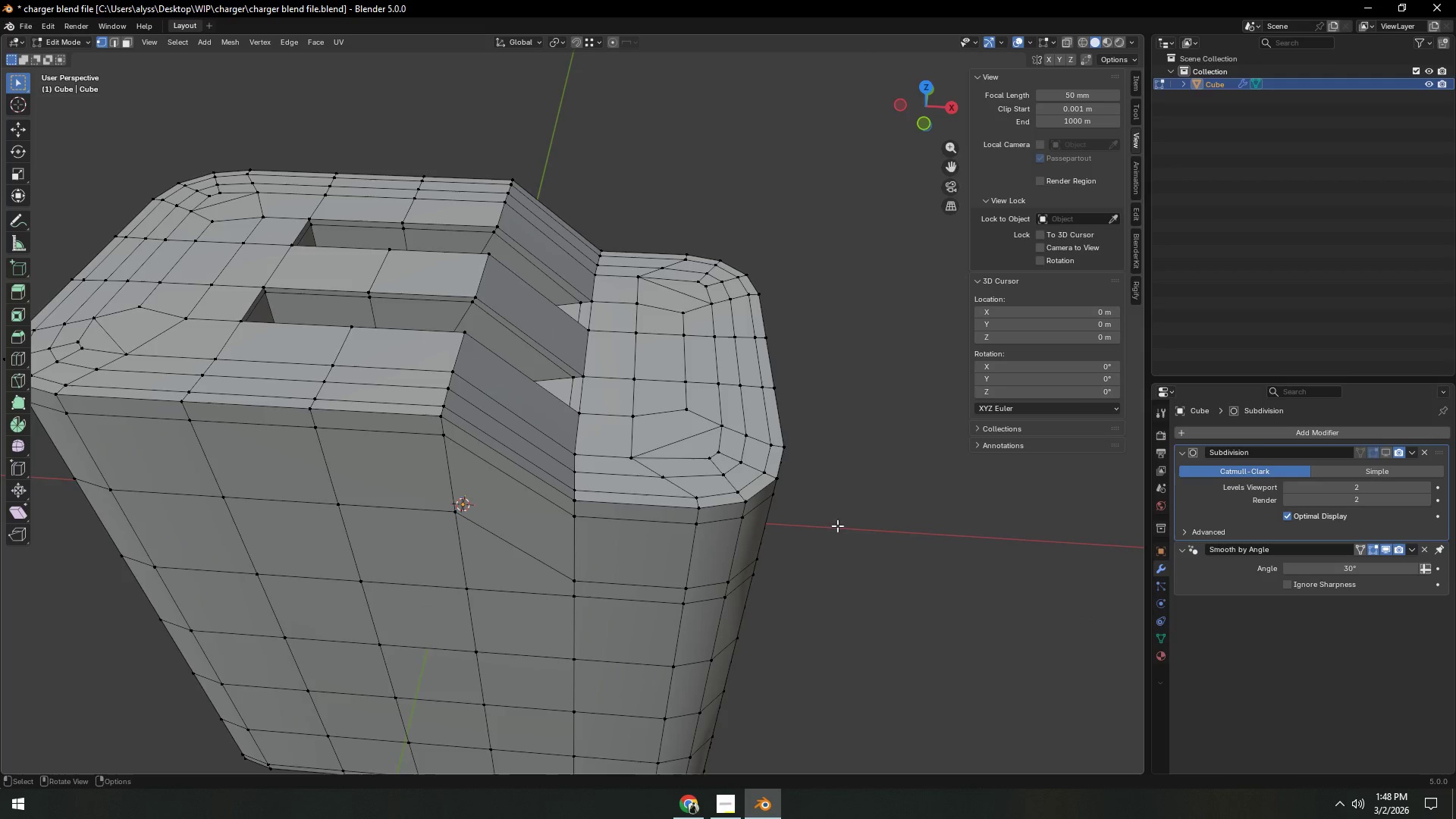 
scroll: coordinate [820, 535], scroll_direction: up, amount: 4.0
 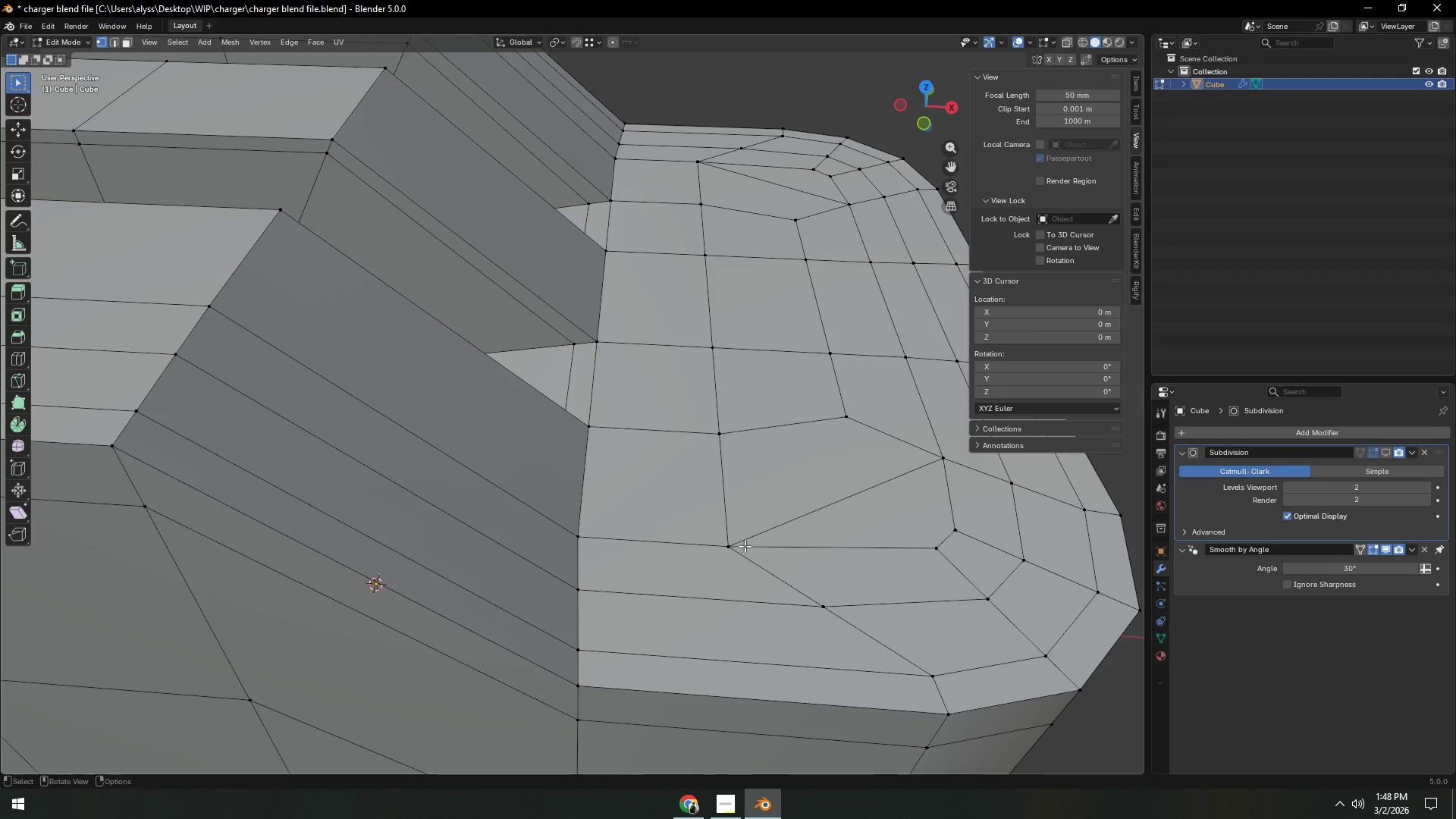 
hold_key(key=ShiftLeft, duration=0.73)
 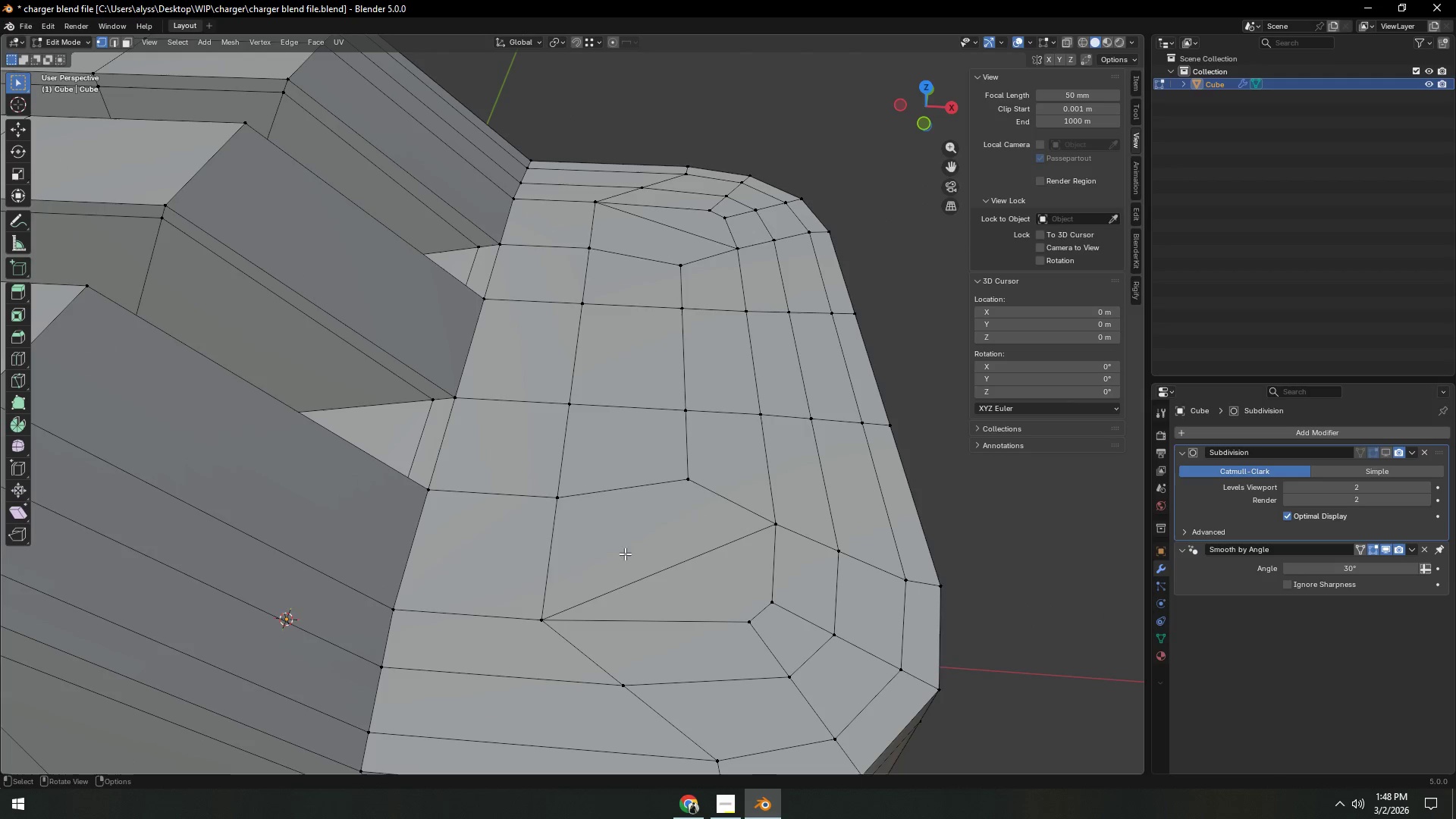 
hold_key(key=ShiftLeft, duration=0.84)
 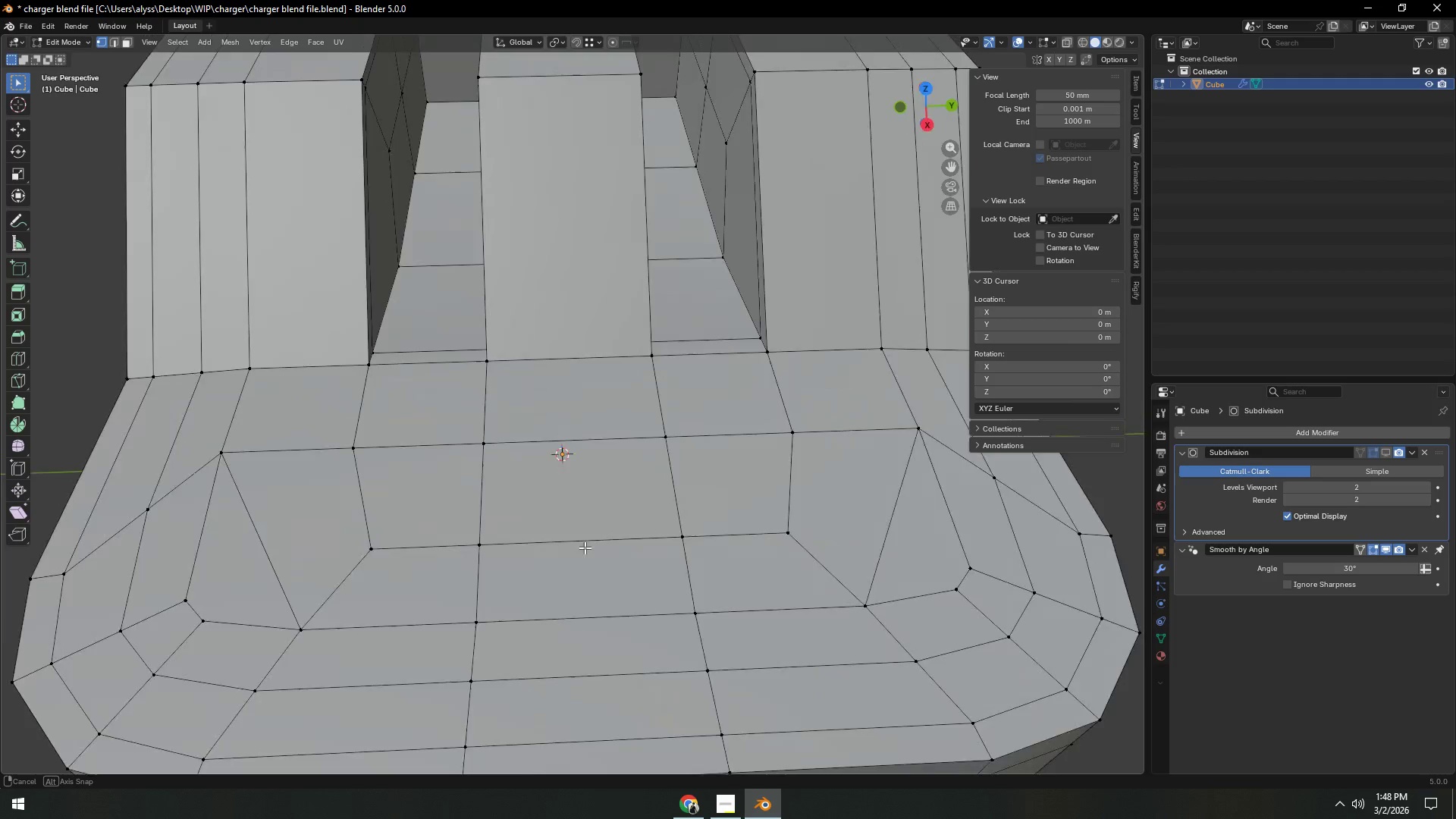 
scroll: coordinate [679, 508], scroll_direction: down, amount: 3.0
 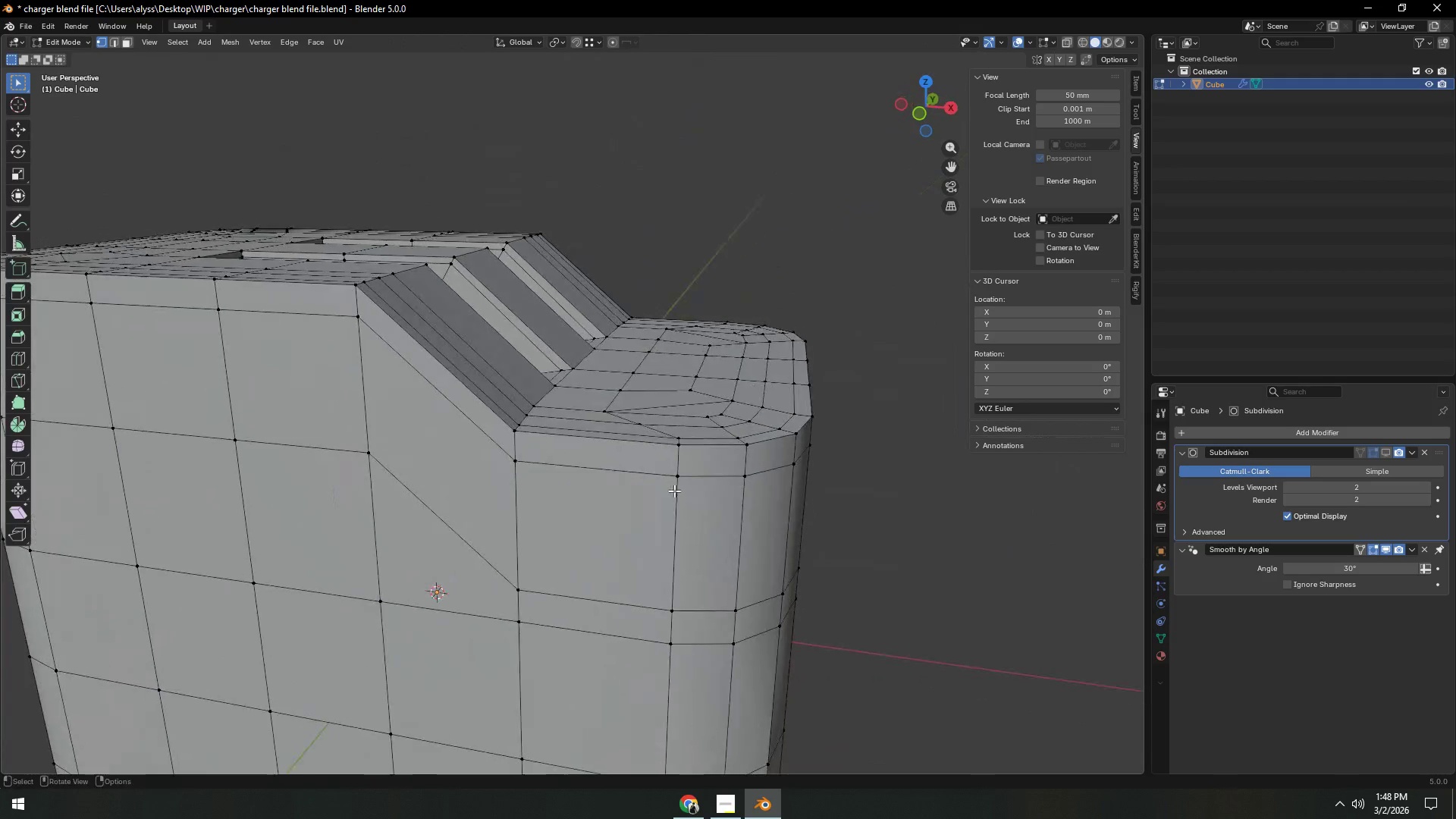 
key(Control+ControlLeft)
 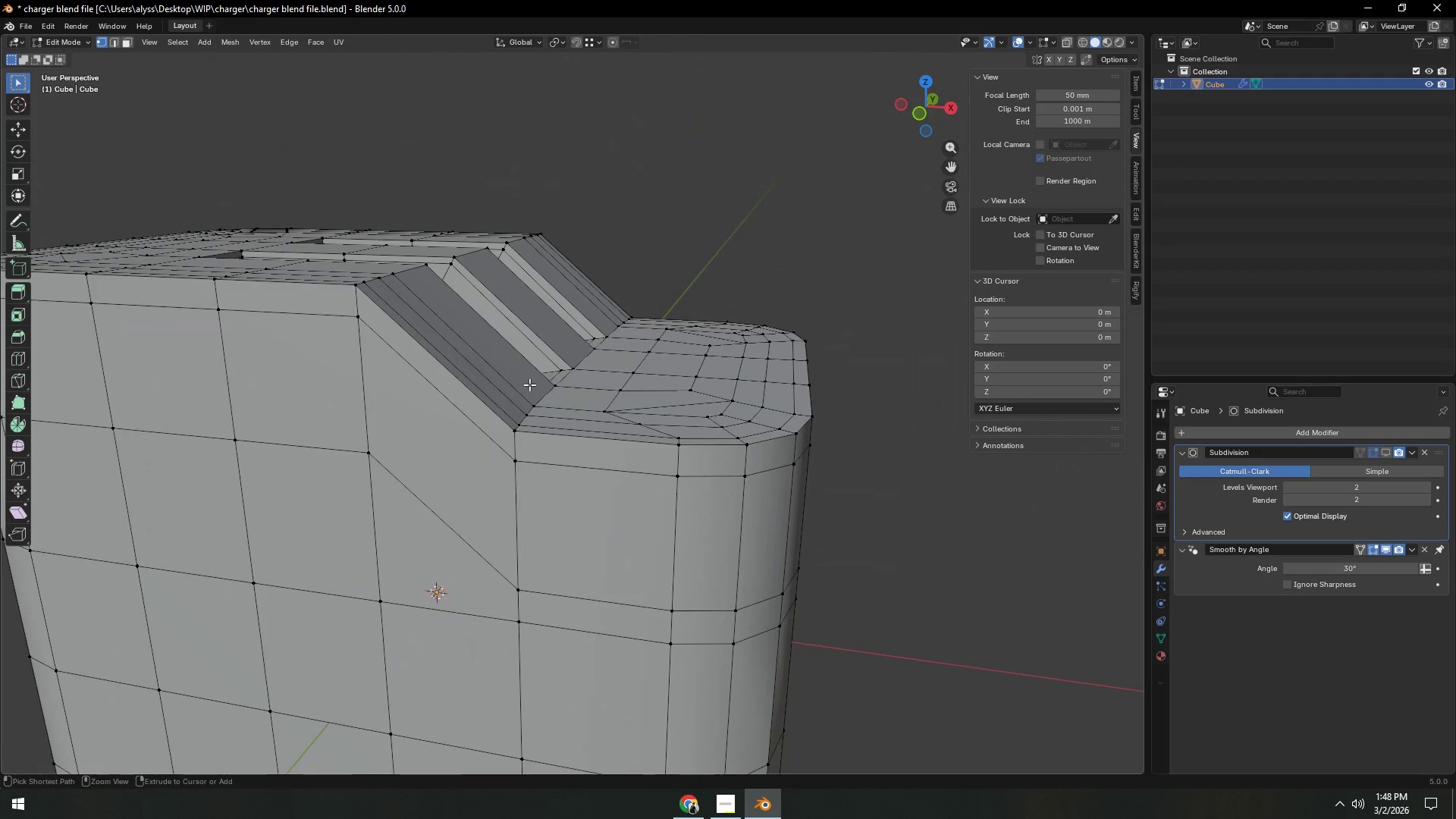 
key(Control+R)
 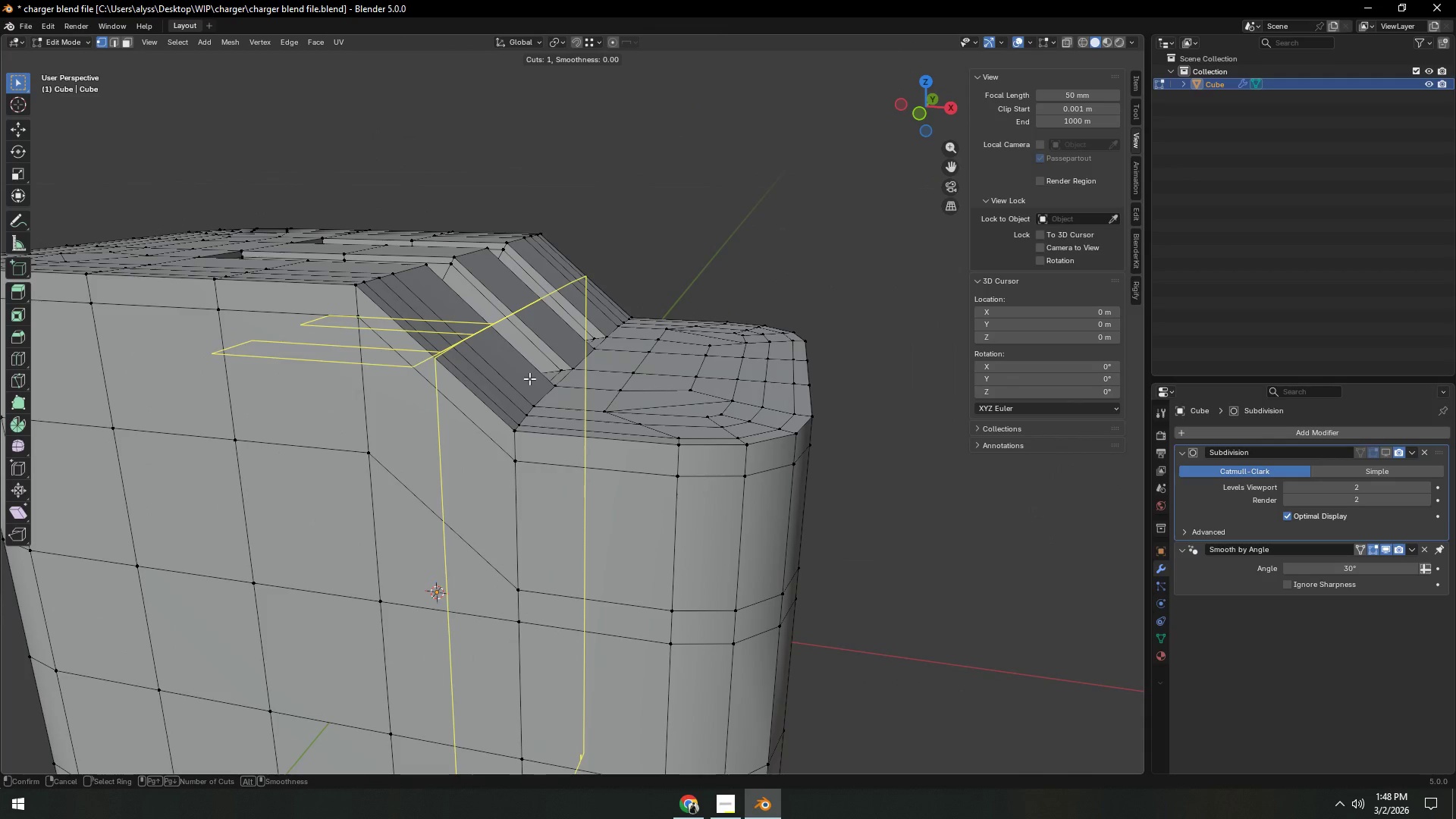 
right_click([529, 378])
 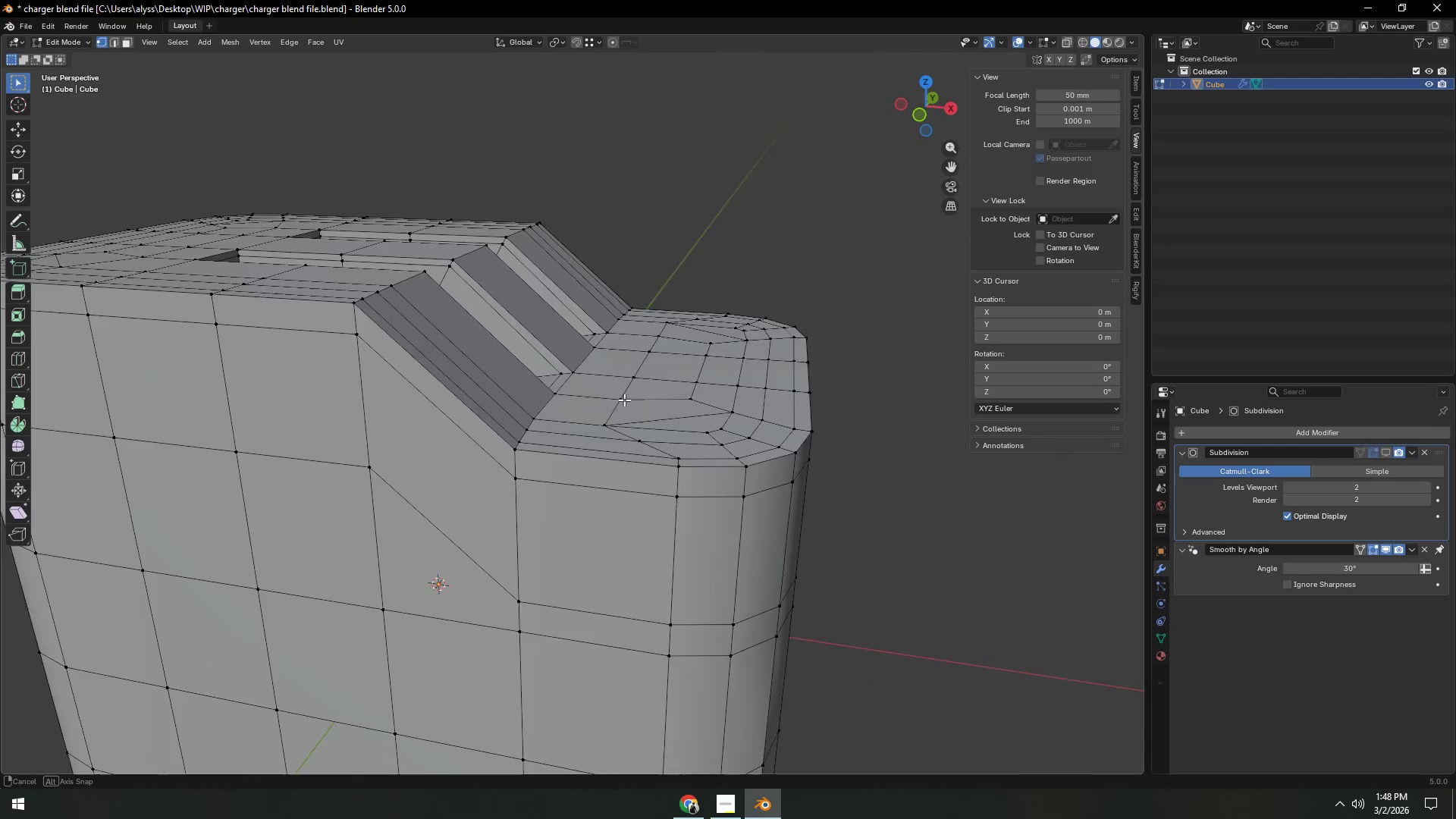 
scroll: coordinate [640, 450], scroll_direction: up, amount: 3.0
 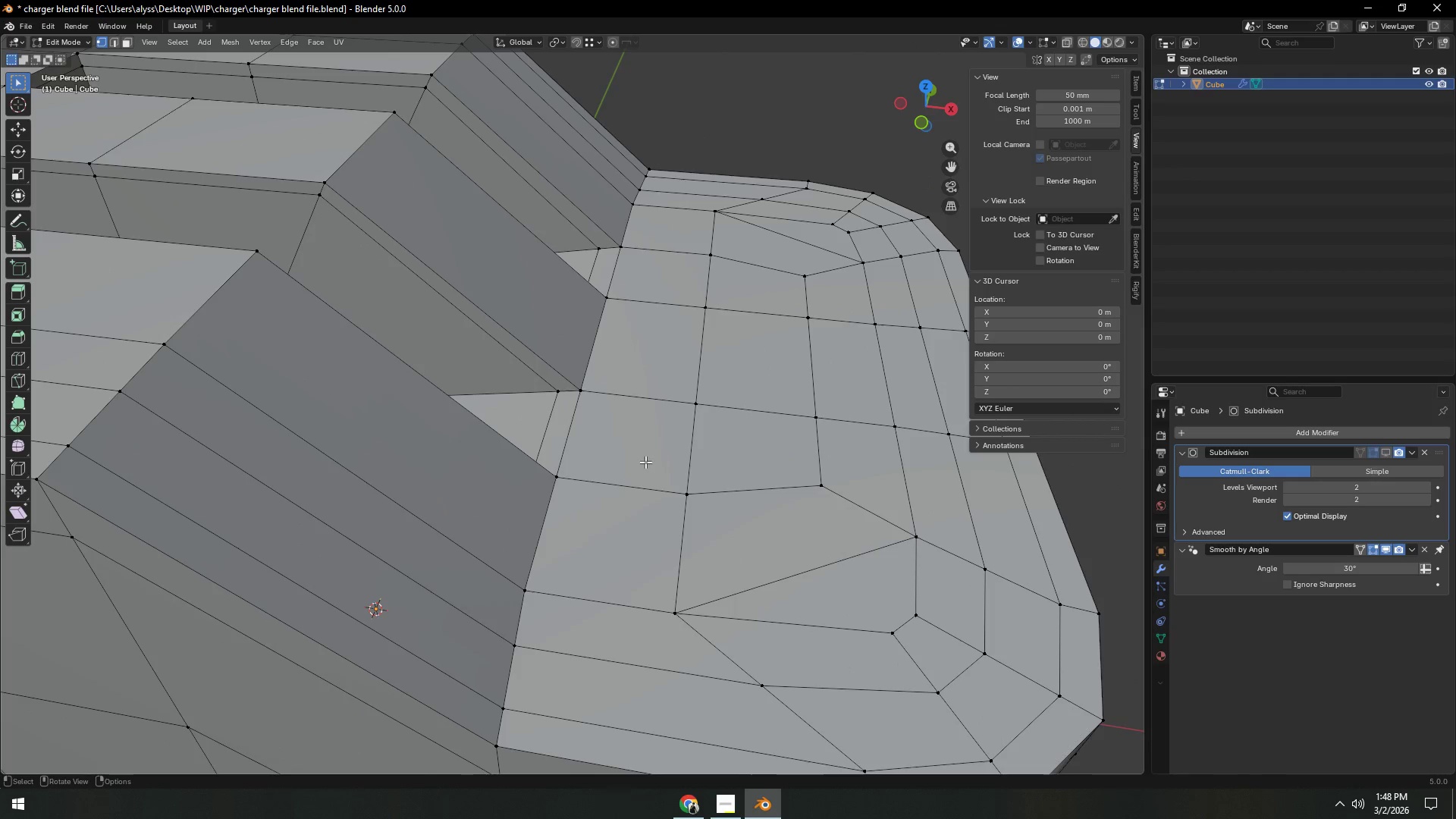 
scroll: coordinate [645, 462], scroll_direction: down, amount: 2.0
 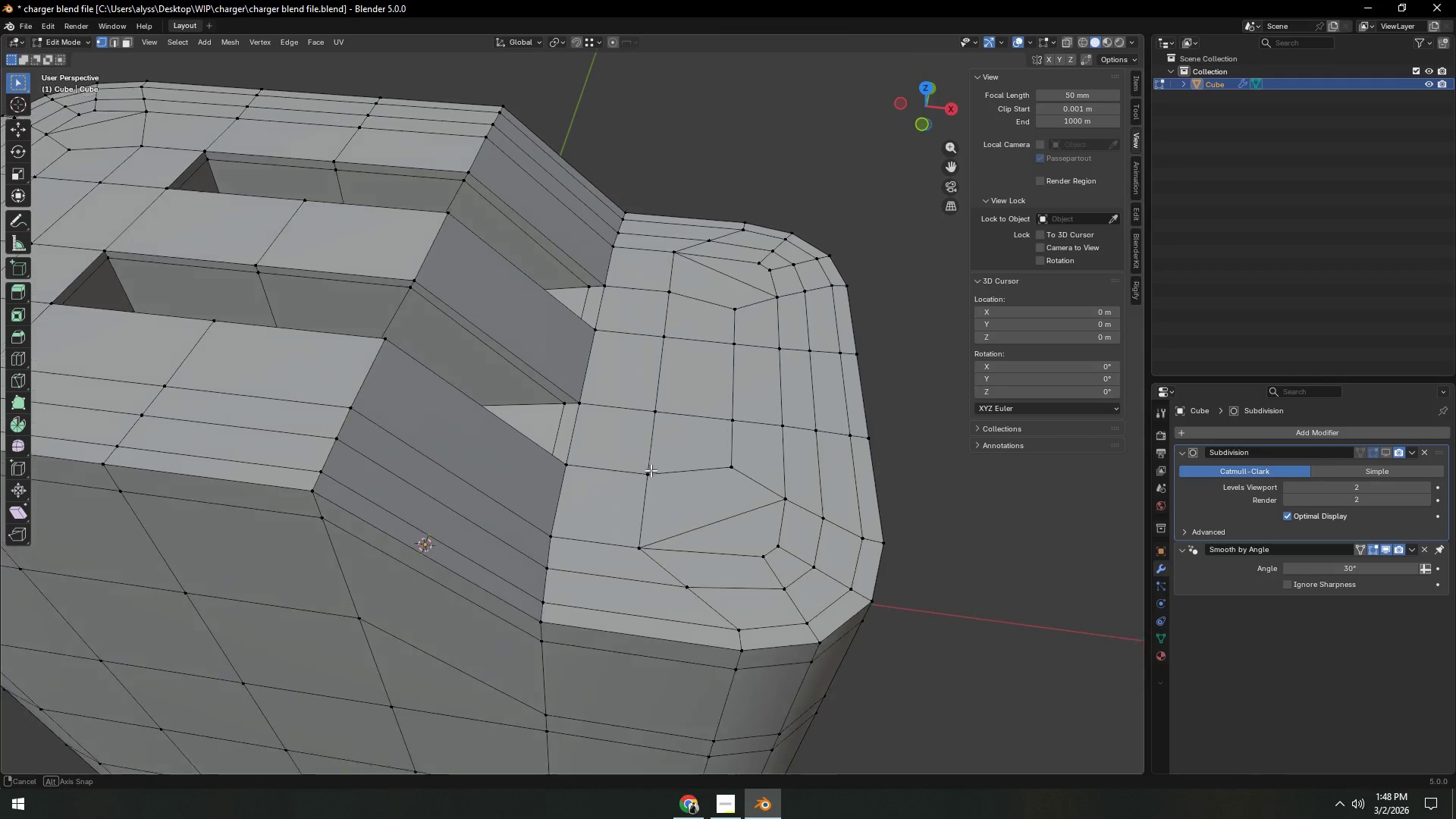 
key(Control+R)
 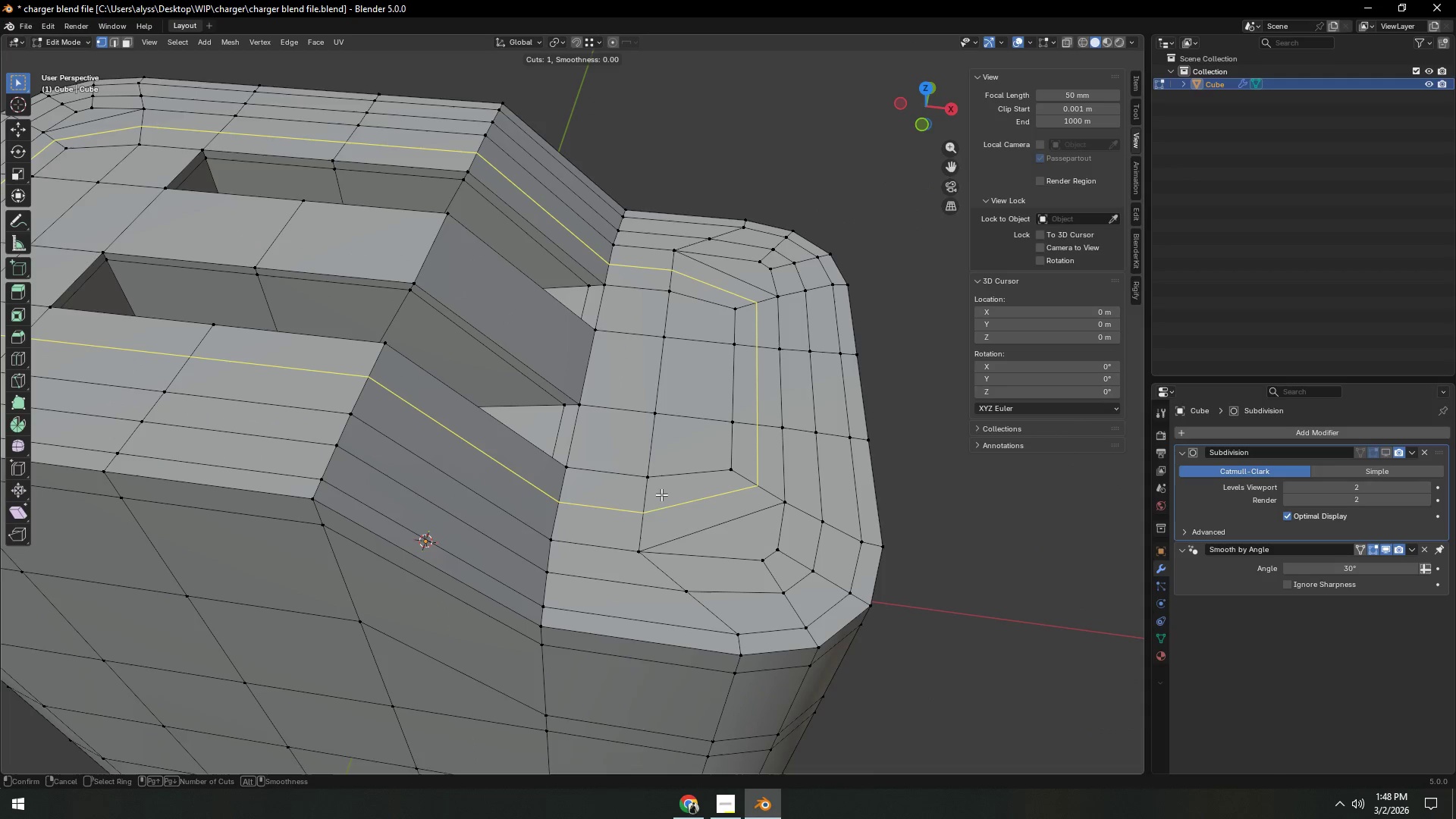 
left_click([662, 494])
 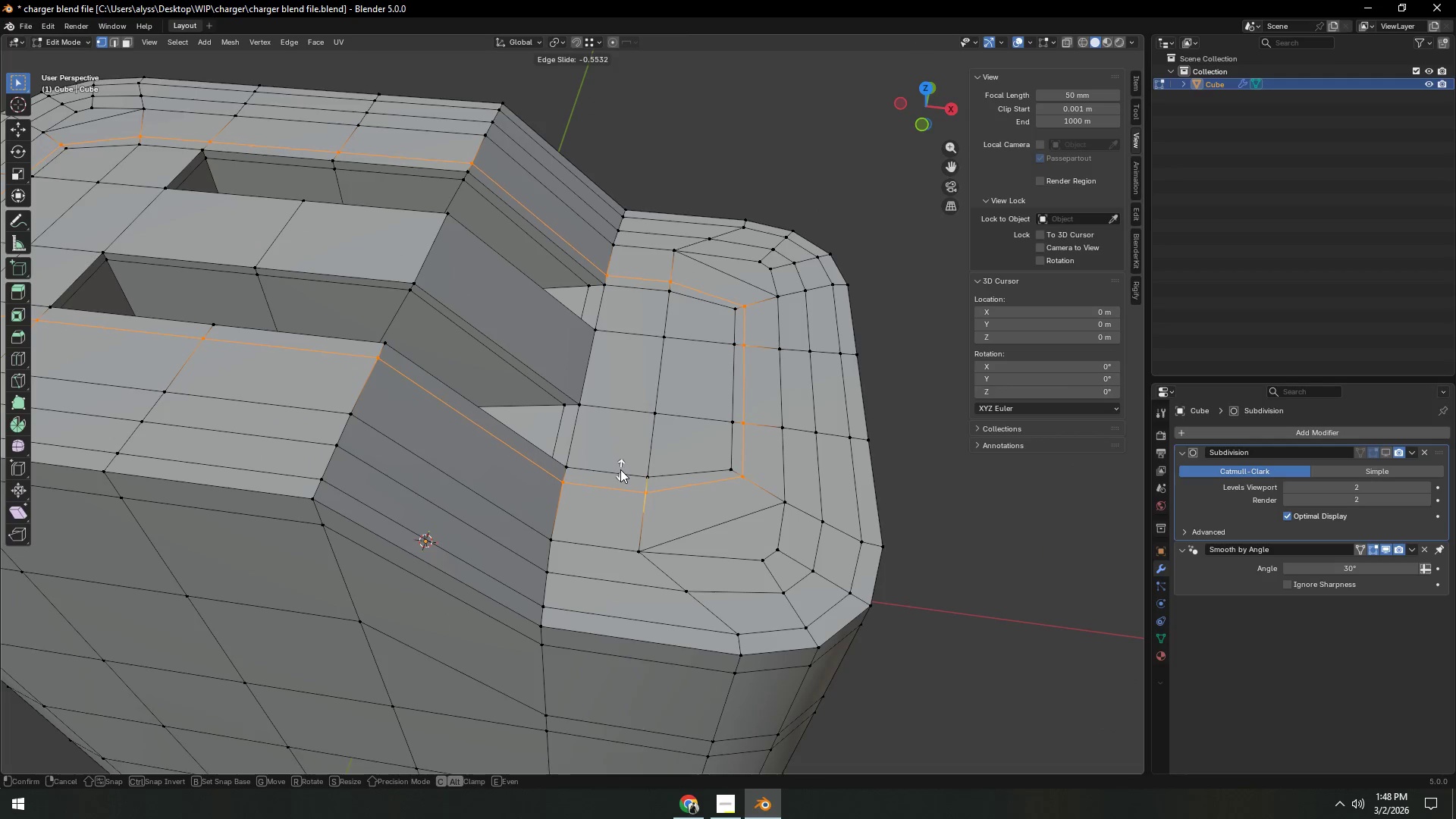 
wait(5.08)
 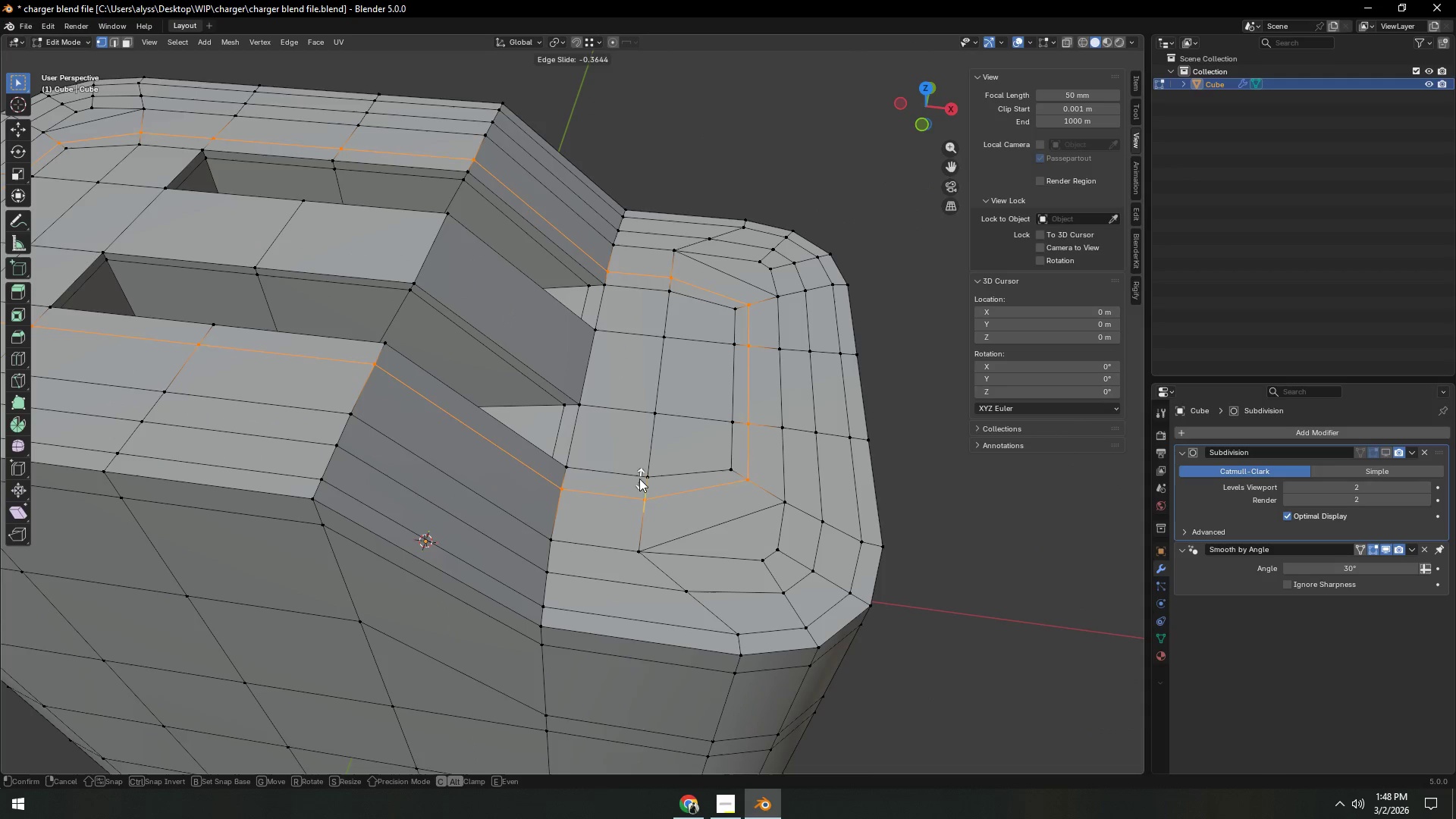 
left_click([622, 471])
 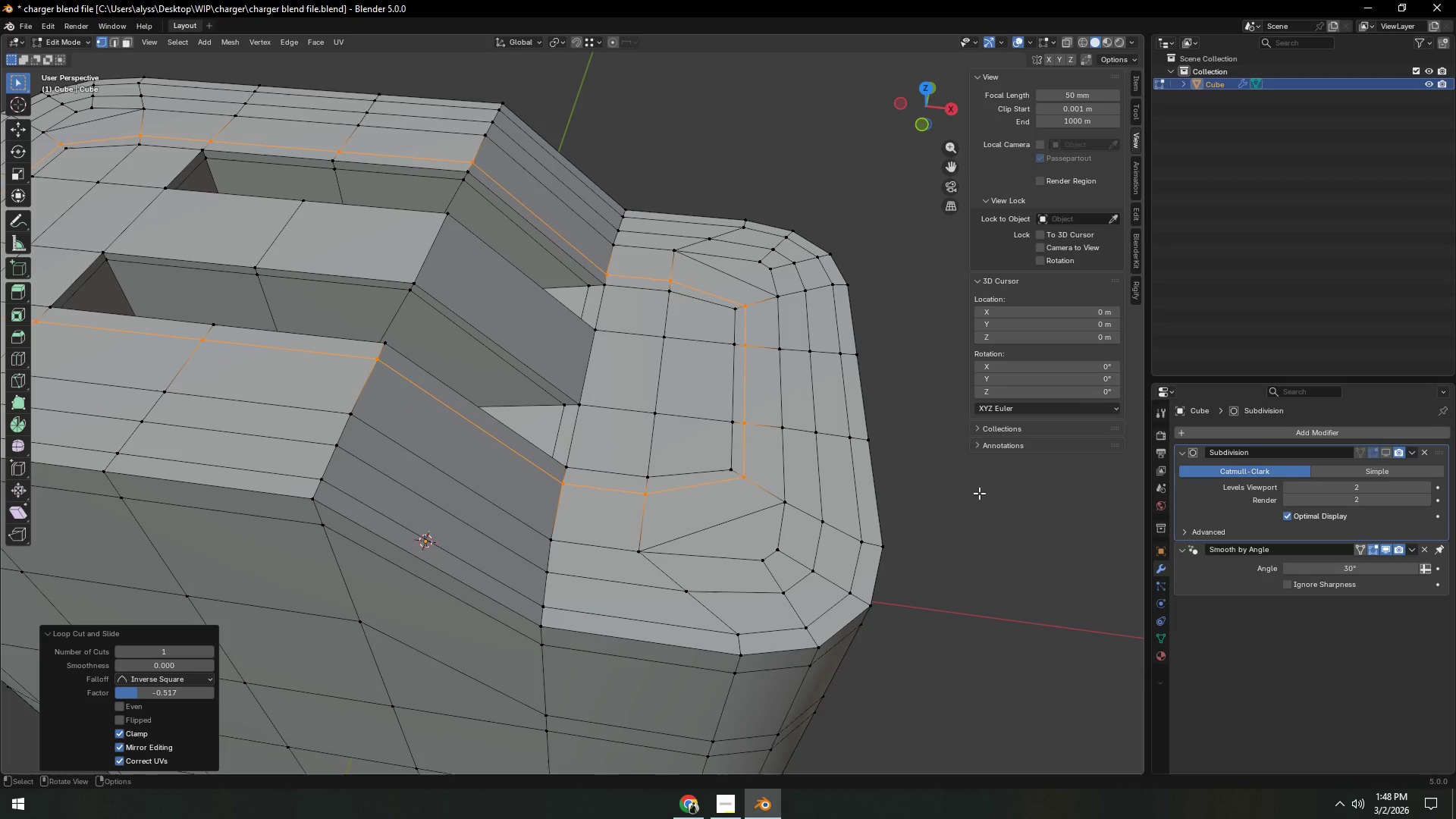 
left_click([979, 494])
 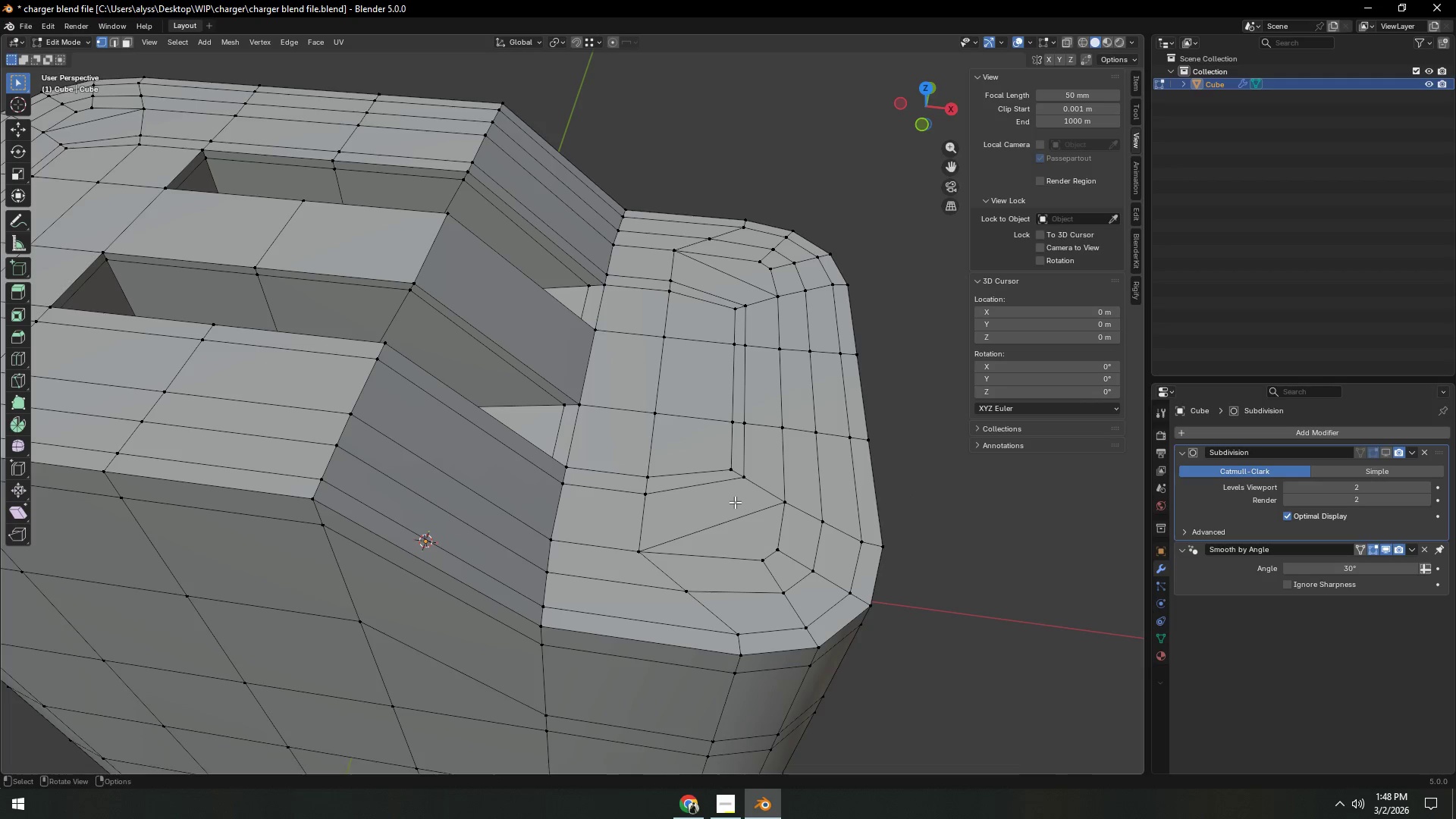 
hold_key(key=ShiftLeft, duration=0.33)
 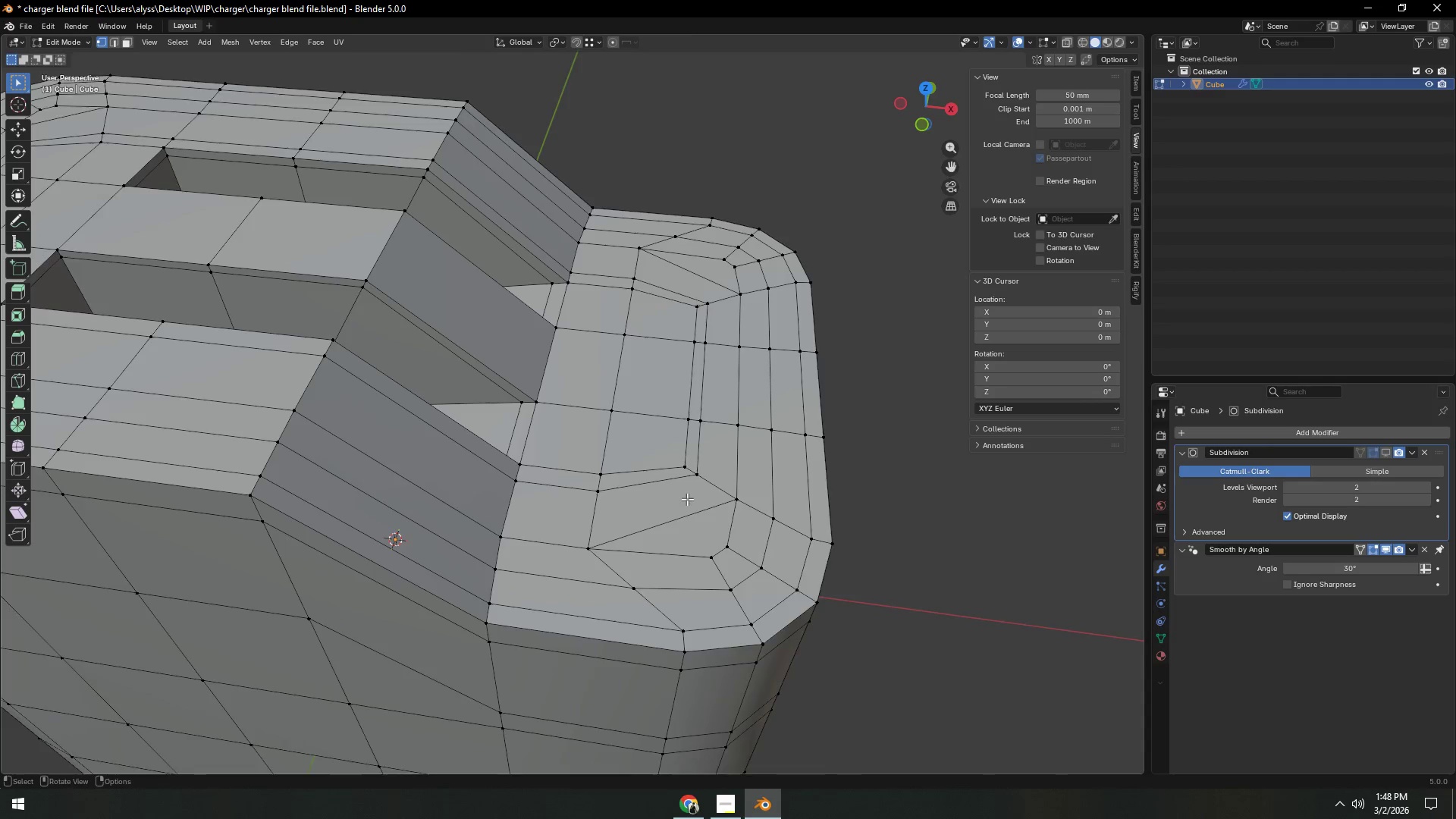 
hold_key(key=ShiftLeft, duration=0.48)
 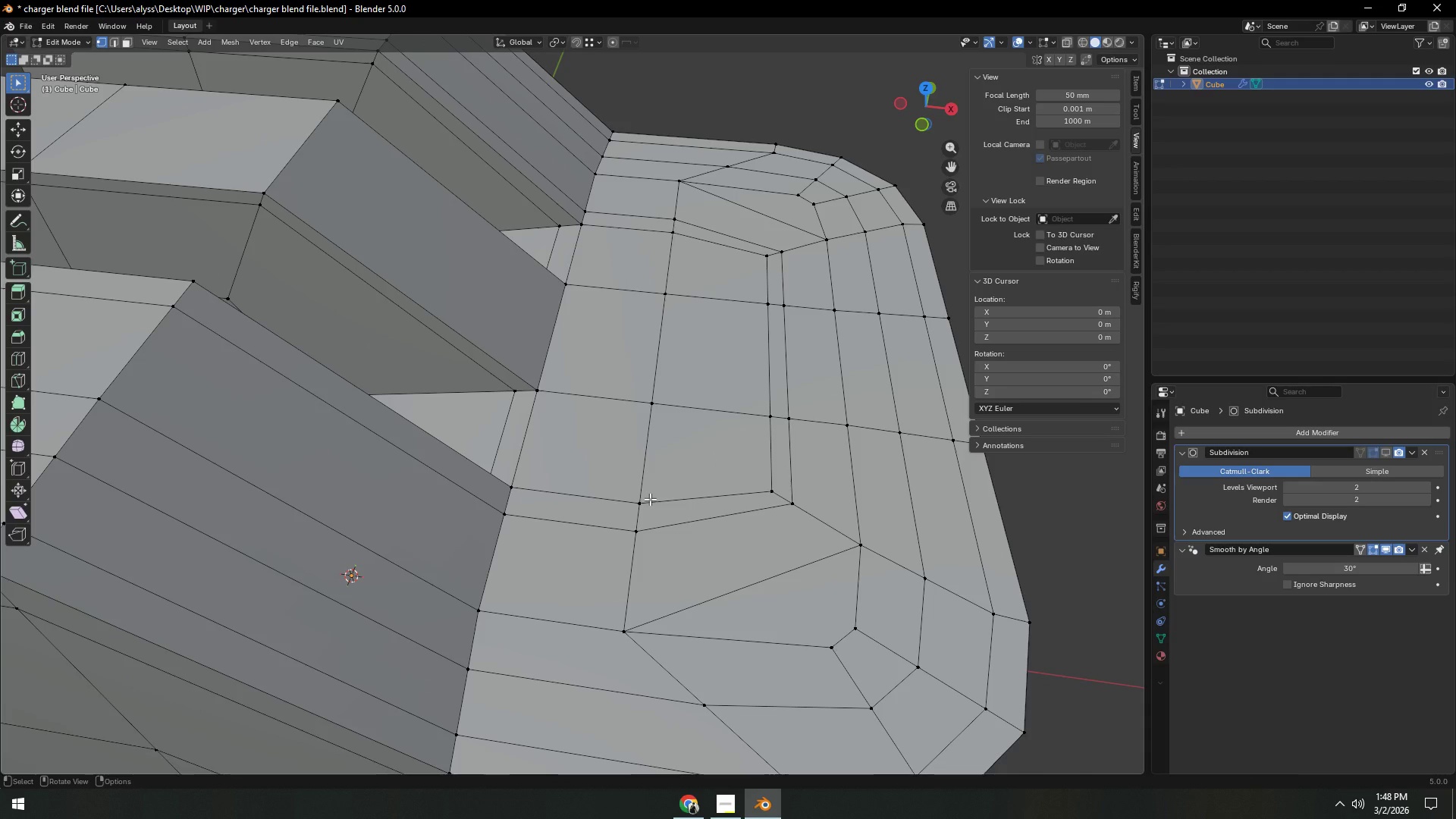 
scroll: coordinate [687, 499], scroll_direction: up, amount: 2.0
 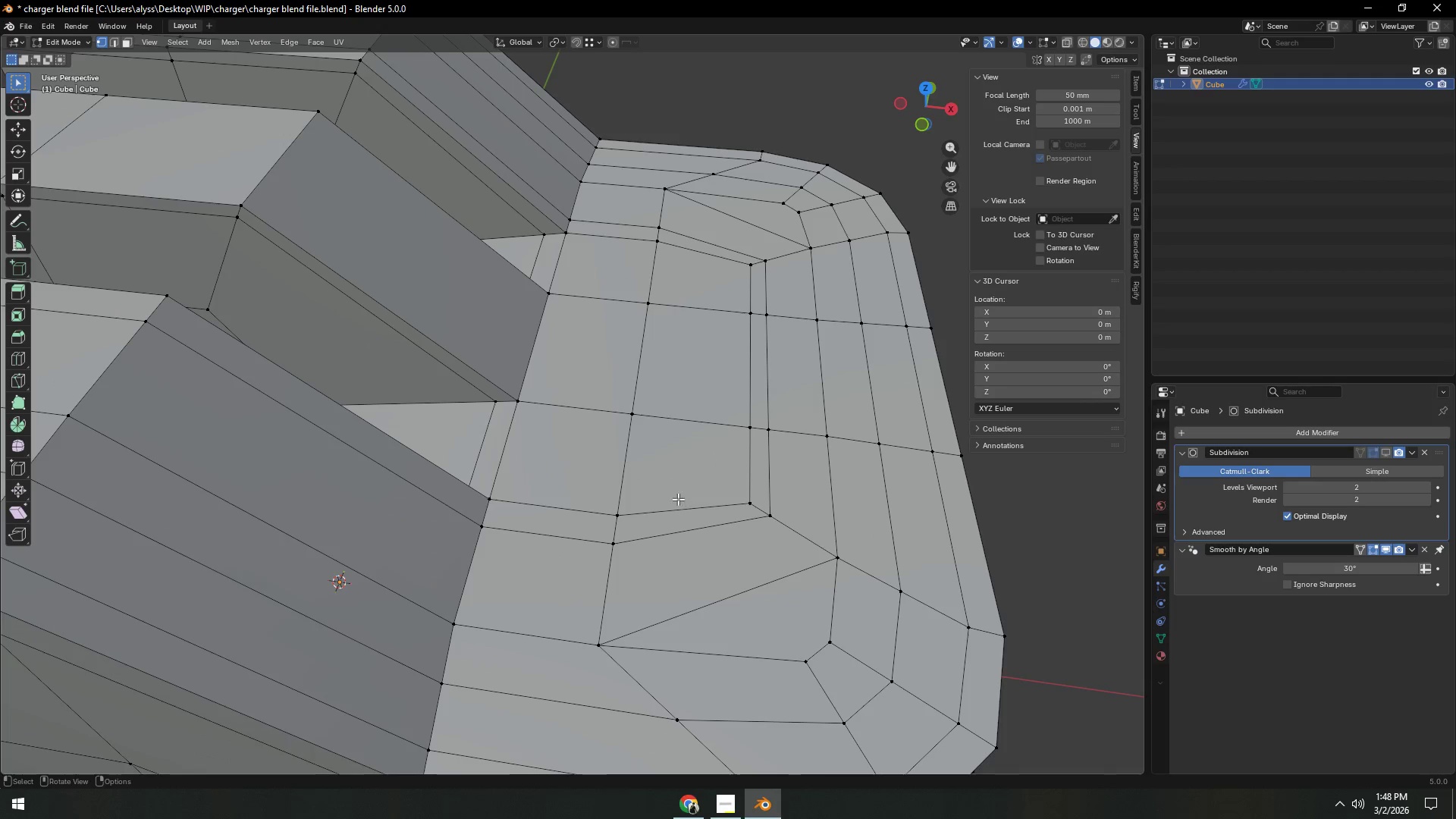 
left_click([650, 499])
 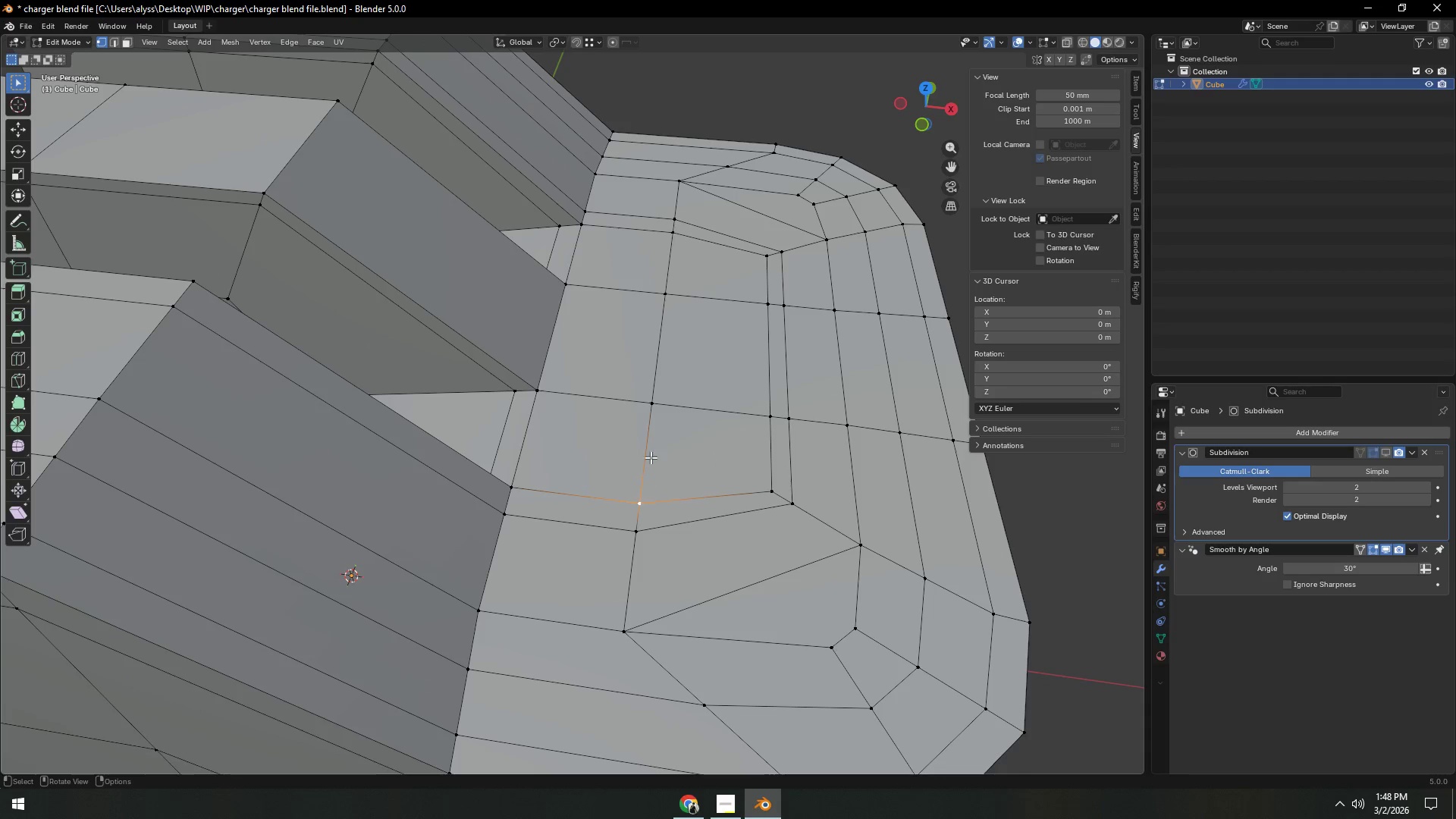 
hold_key(key=ShiftLeft, duration=1.38)
left_click([653, 407])
 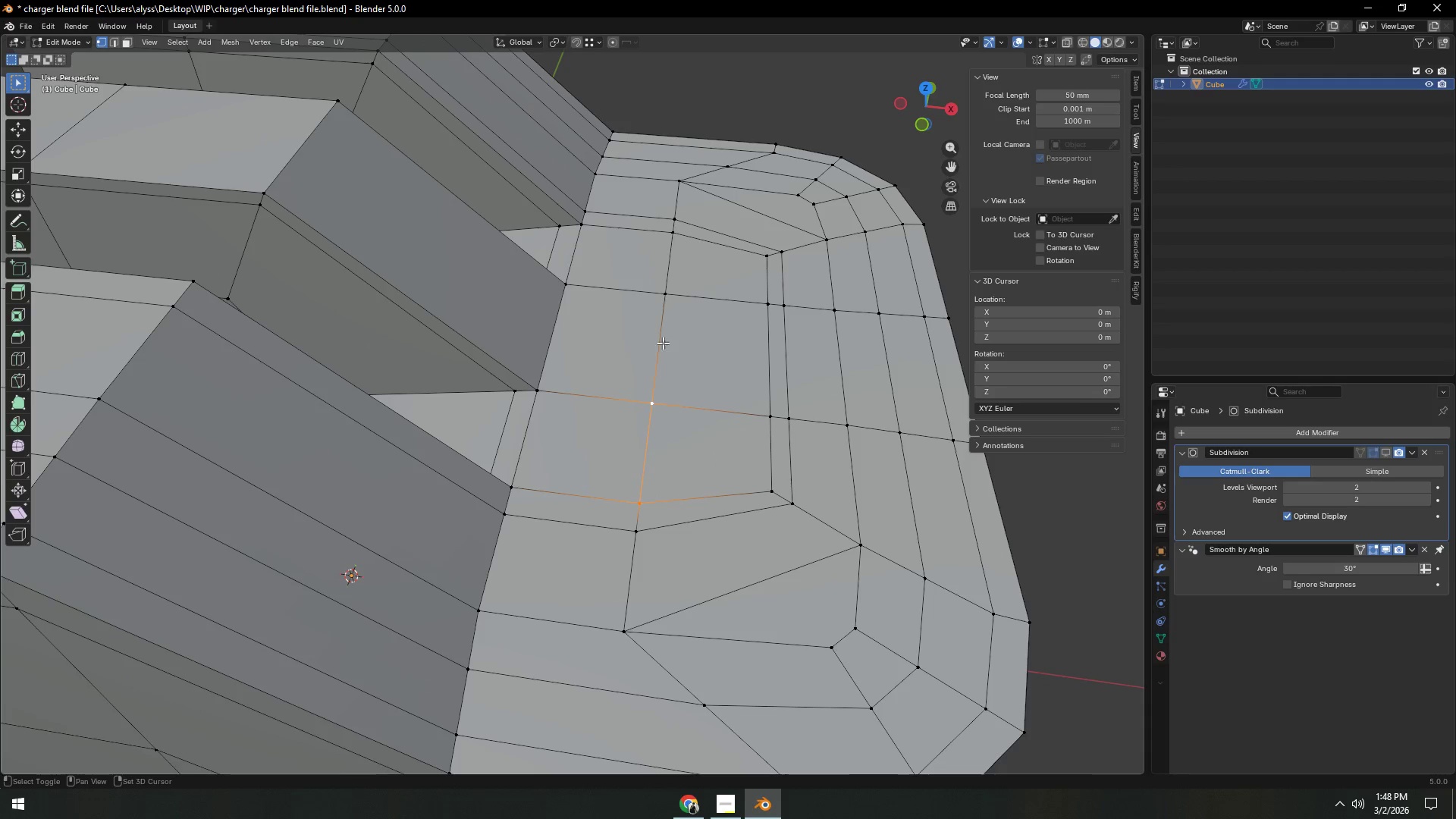 
double_click([668, 303])
 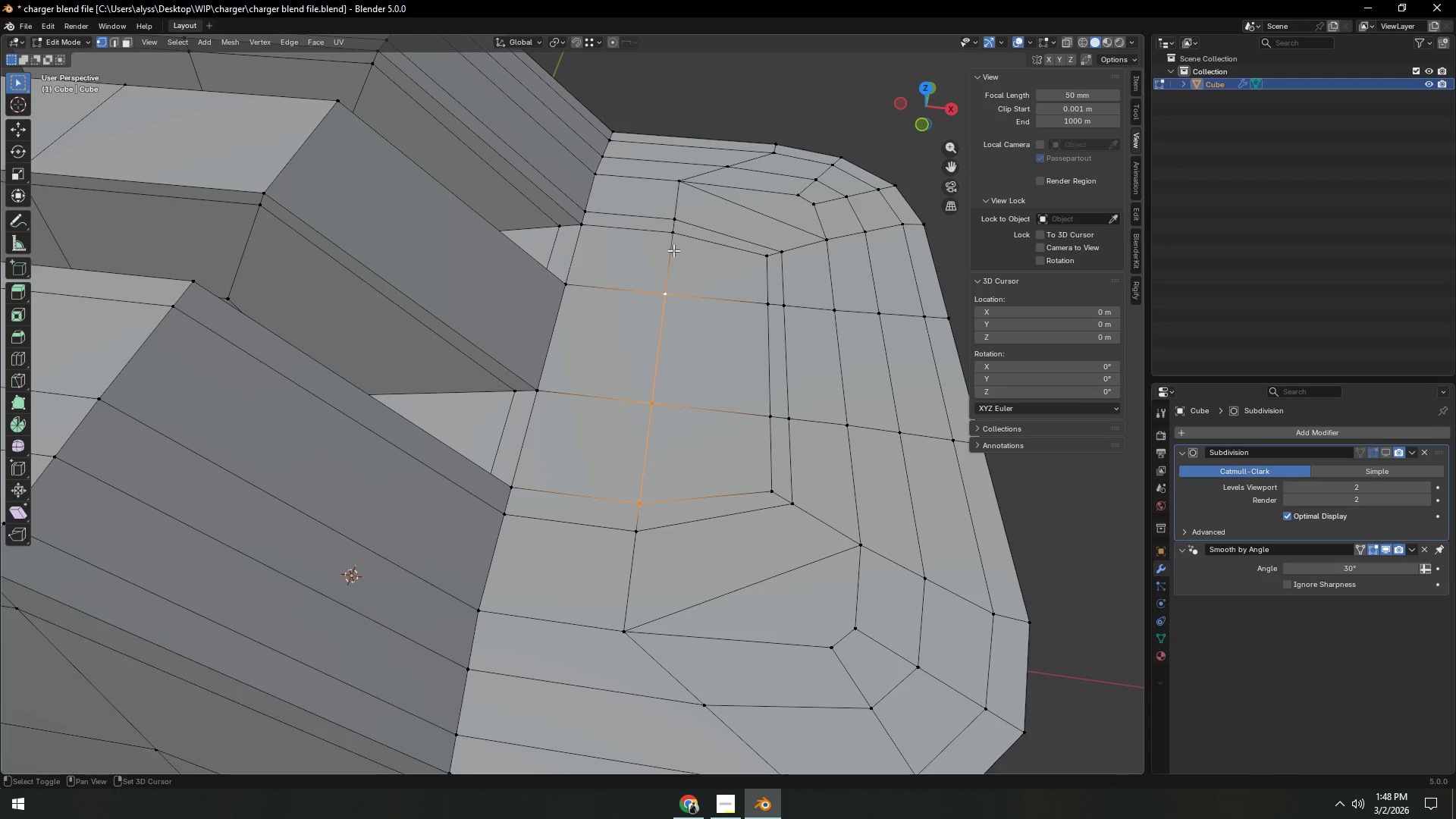 
triple_click([675, 239])
 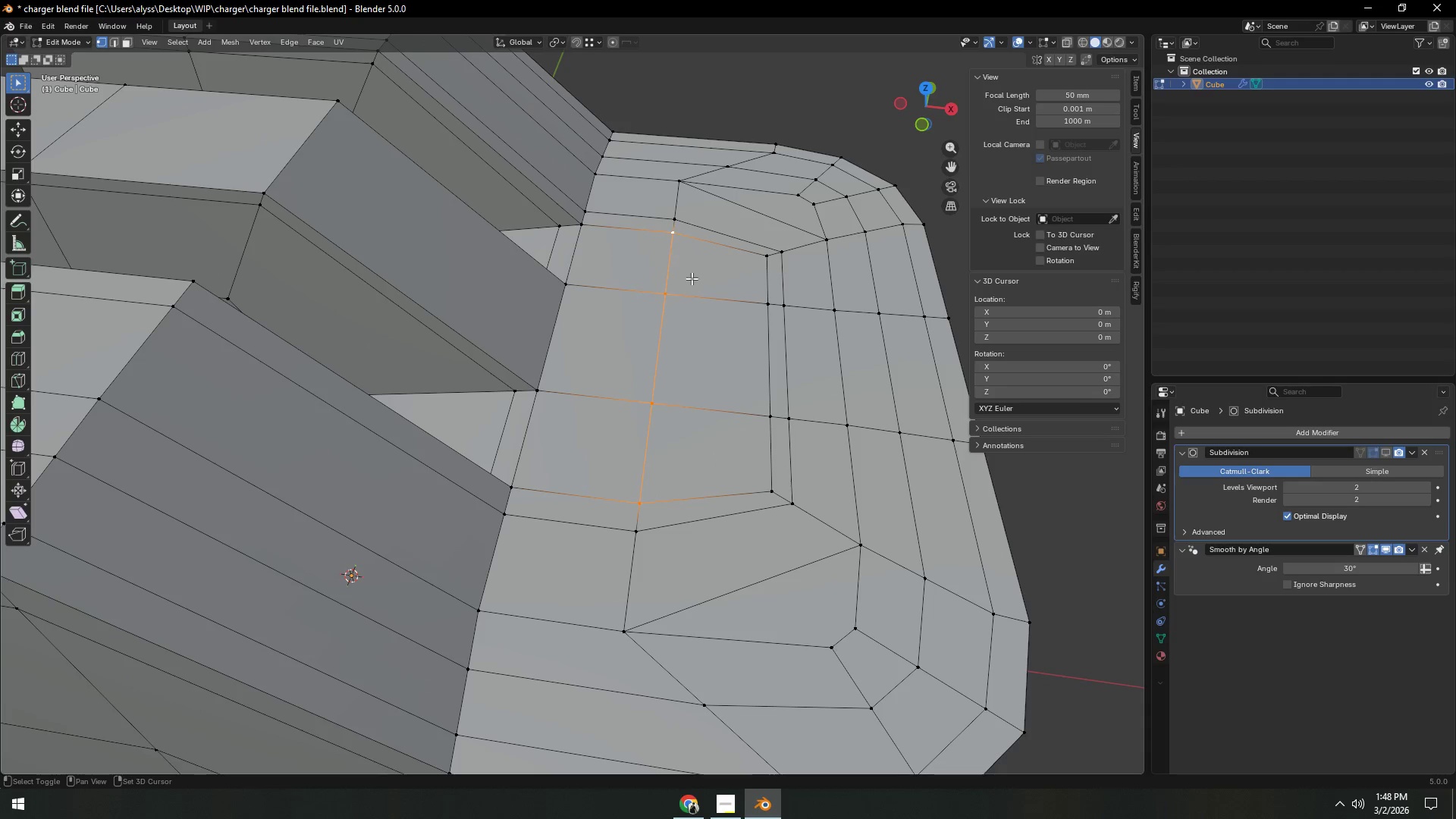 
hold_key(key=ShiftLeft, duration=1.3)
left_click([681, 214])
 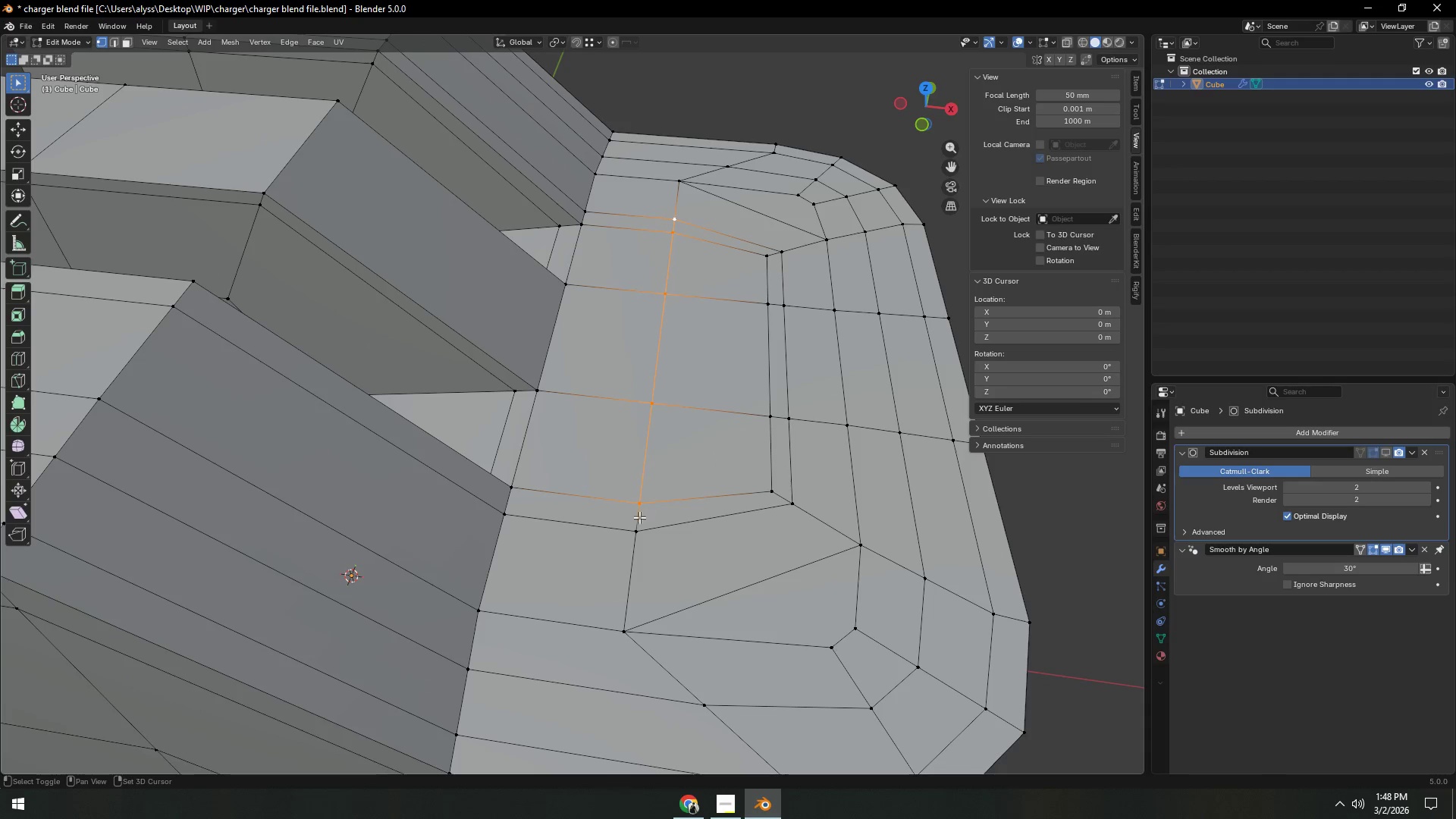 
left_click([639, 529])
 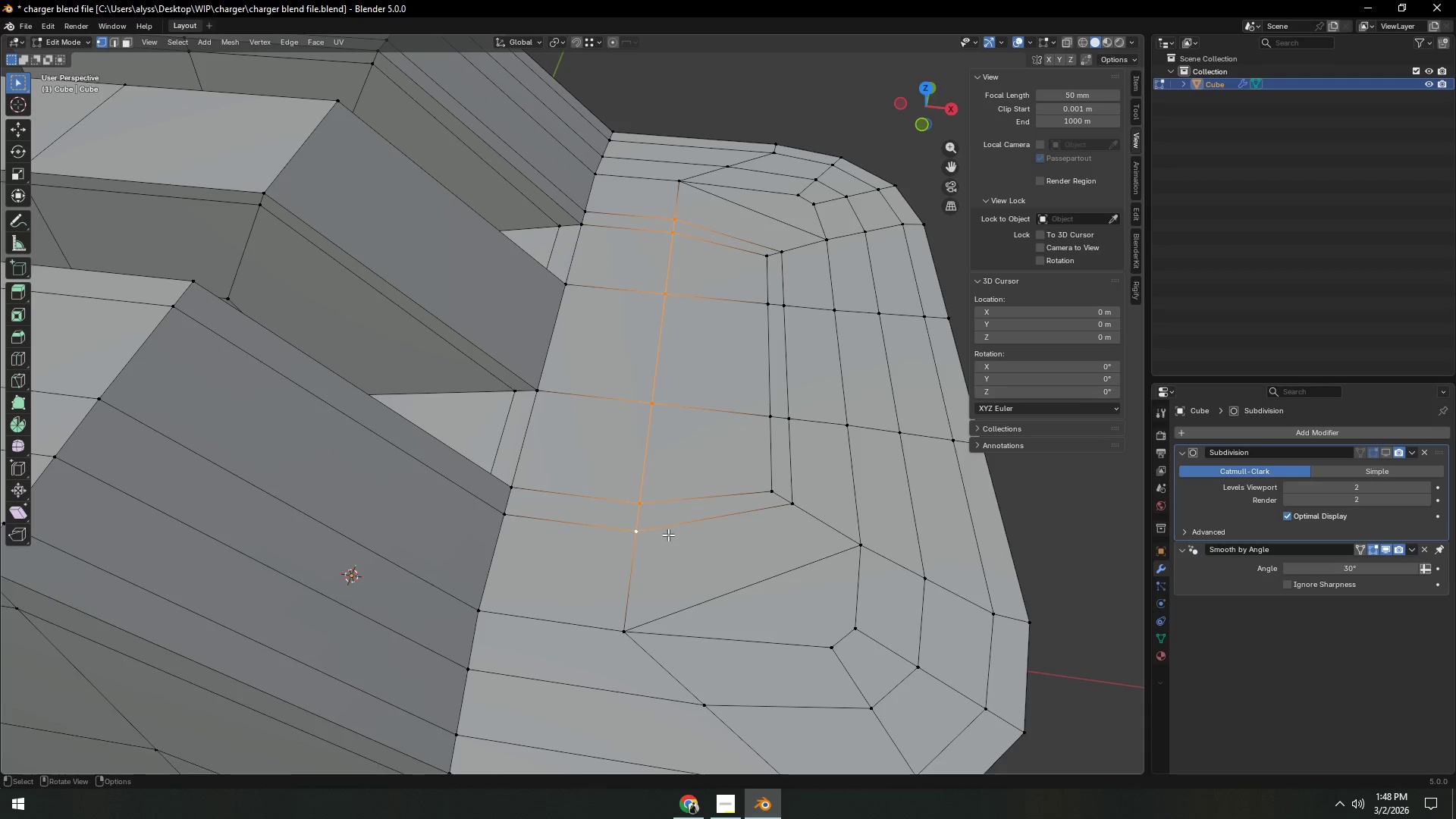 
type(gx)
 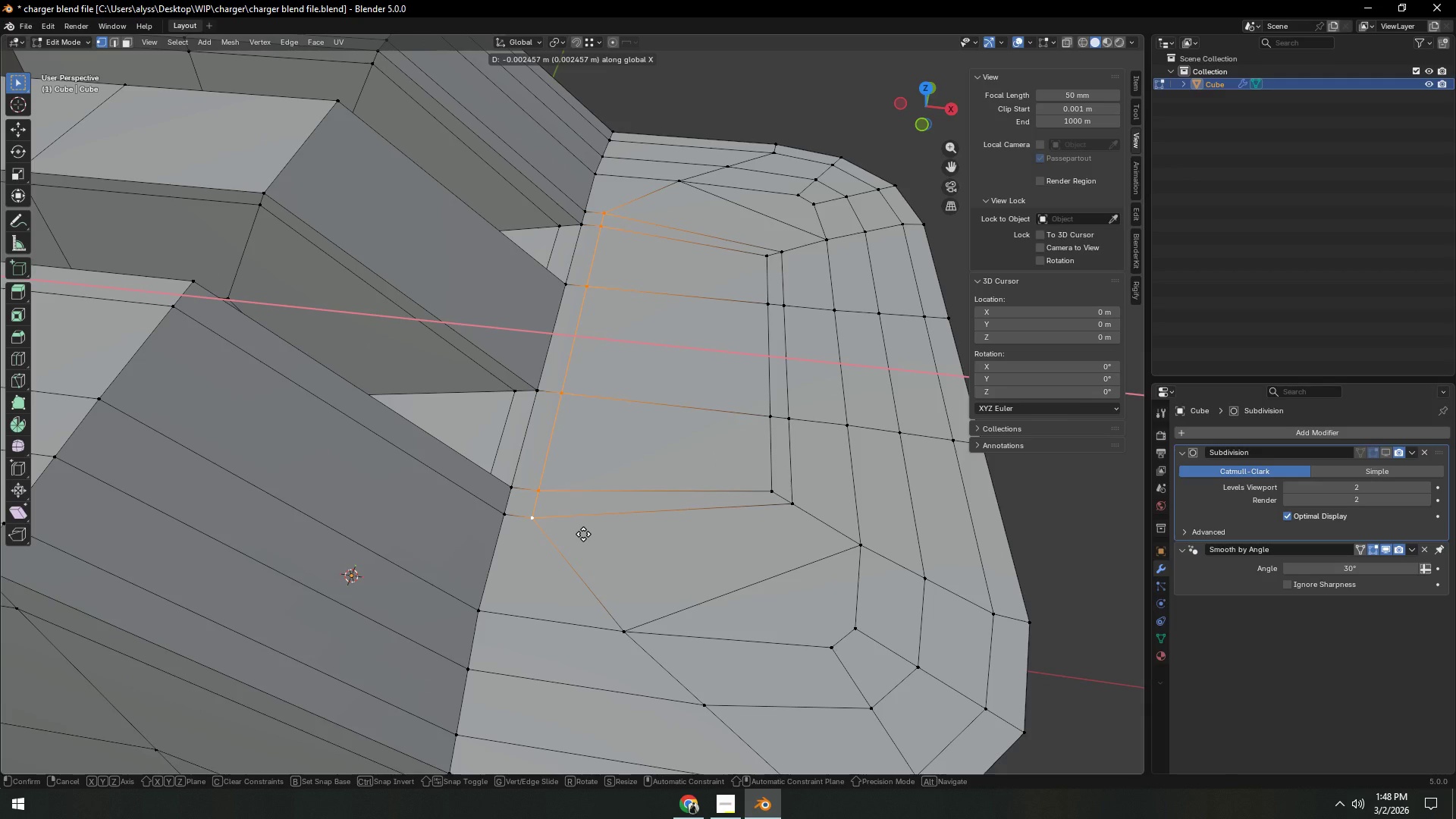 
left_click([583, 534])
 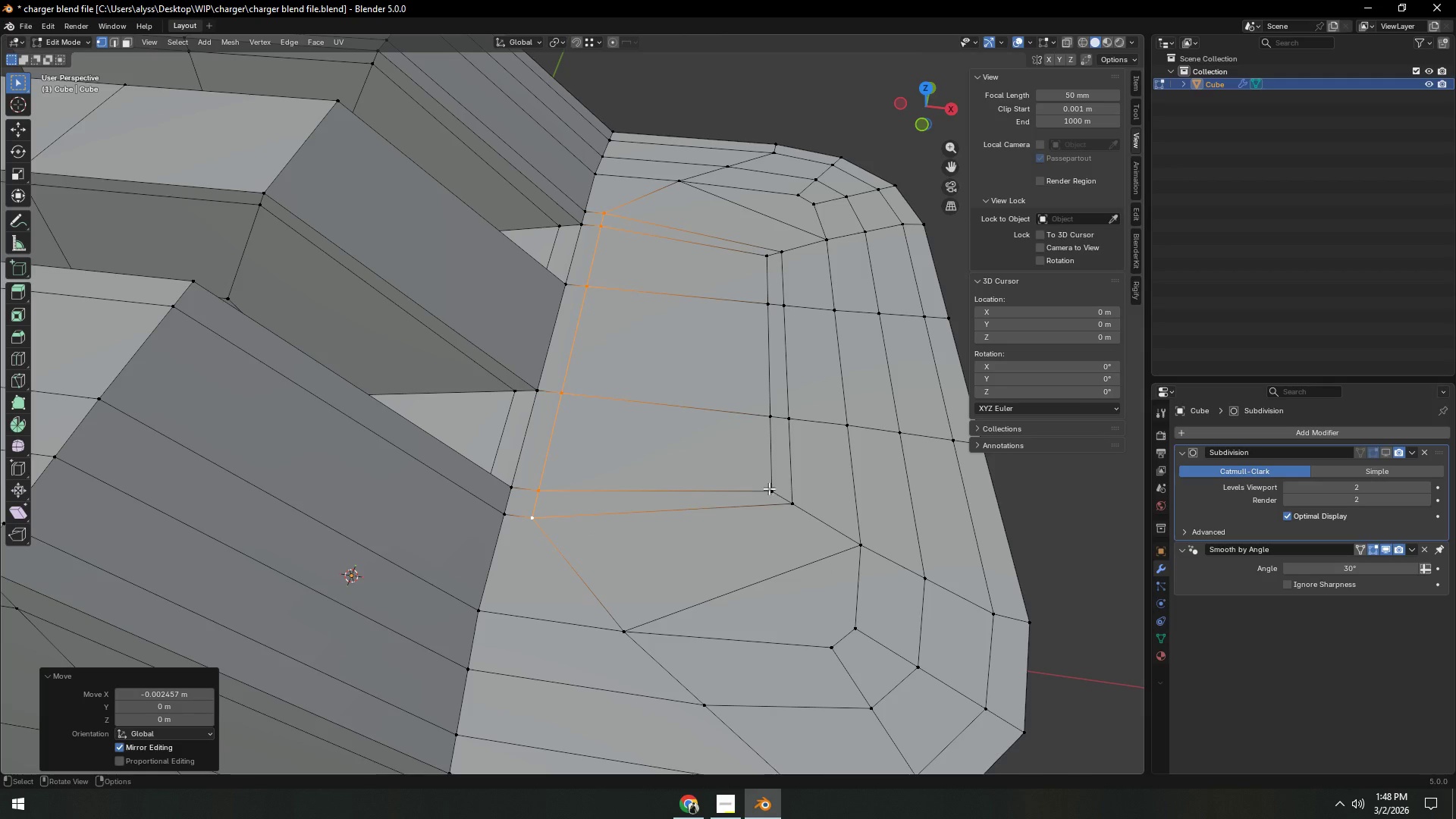 
left_click([770, 485])
 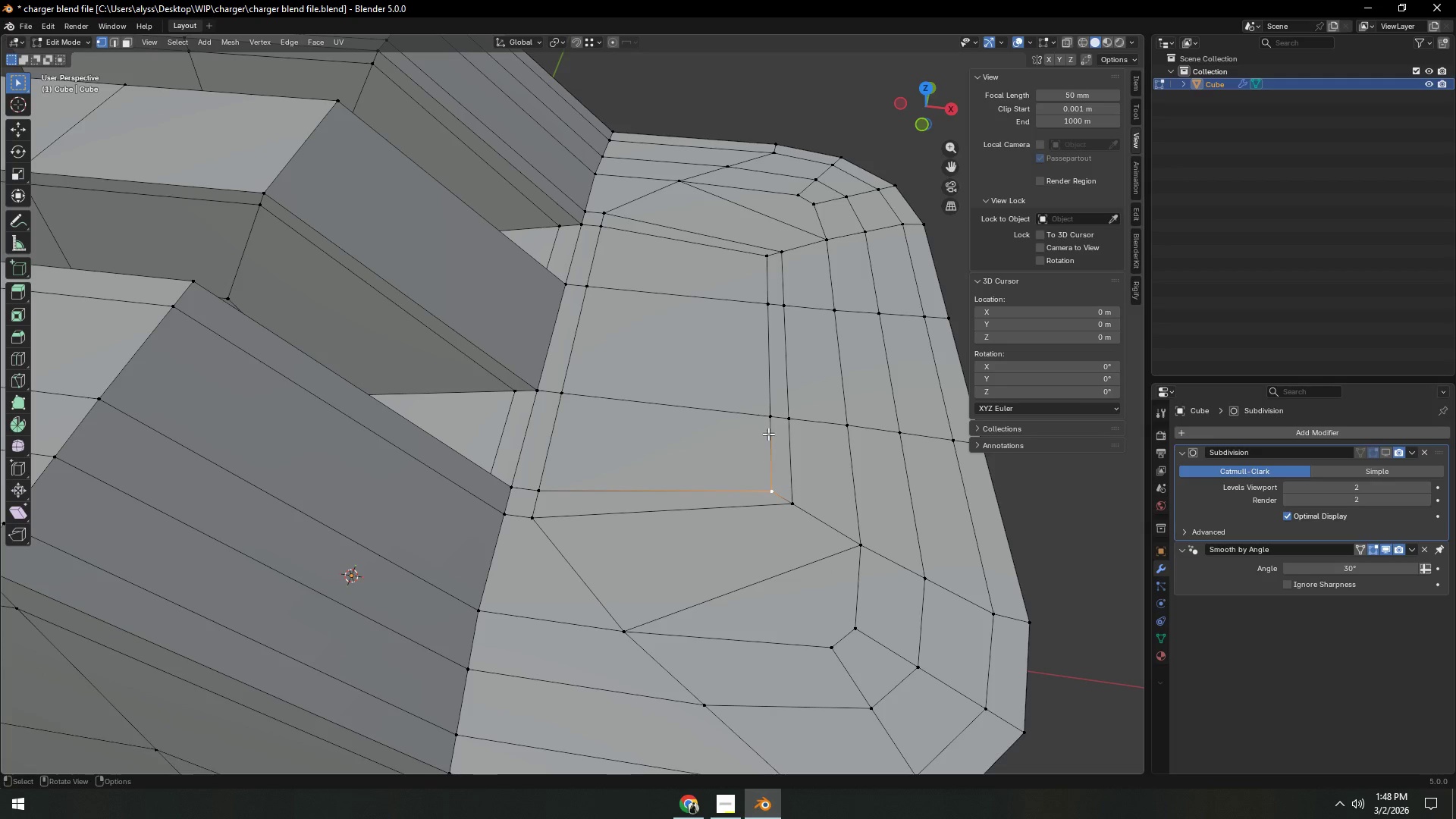 
hold_key(key=ShiftLeft, duration=1.5)
double_click([768, 296])
 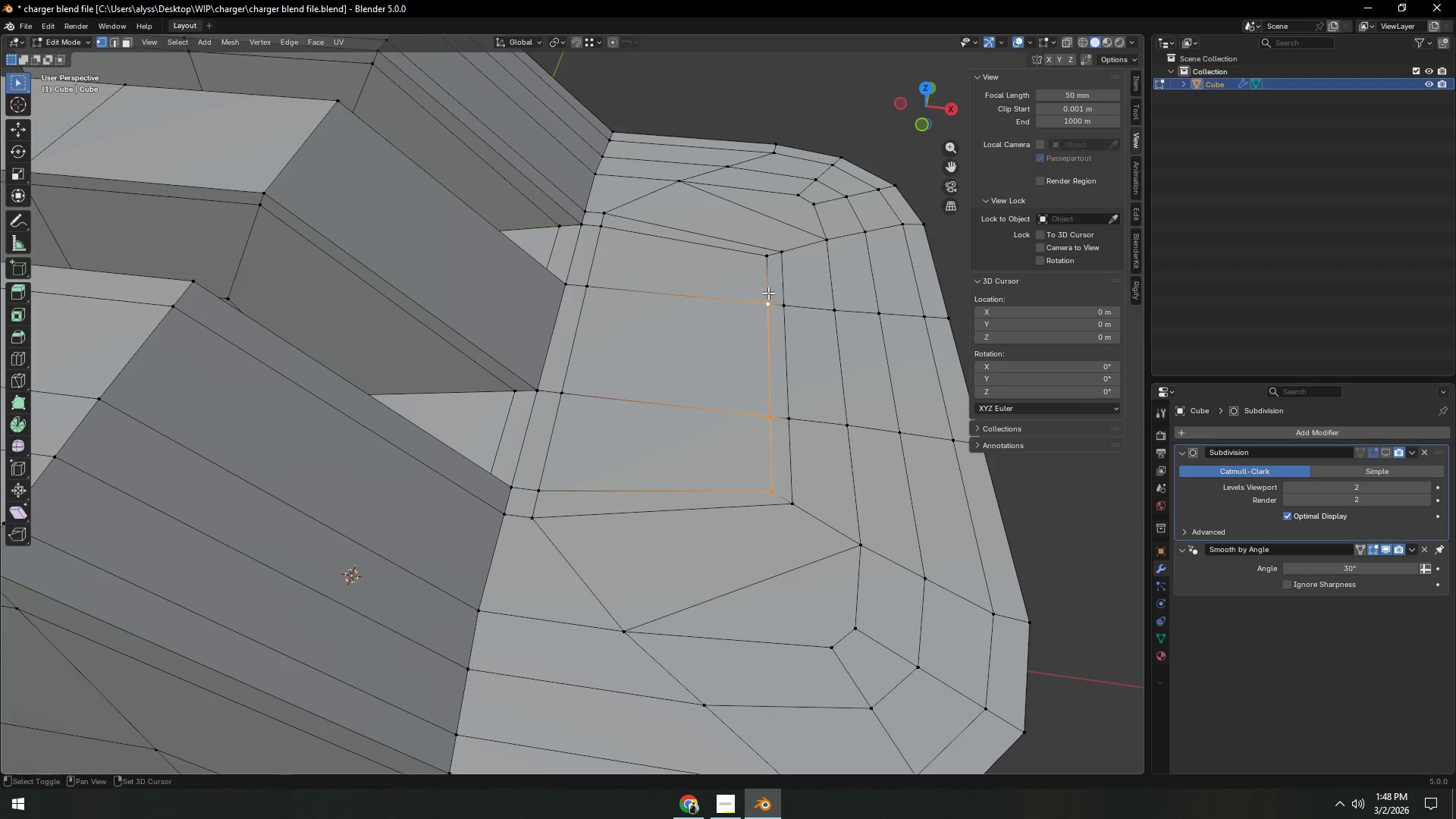 
hold_key(key=ShiftLeft, duration=0.45)
triple_click([764, 260])
 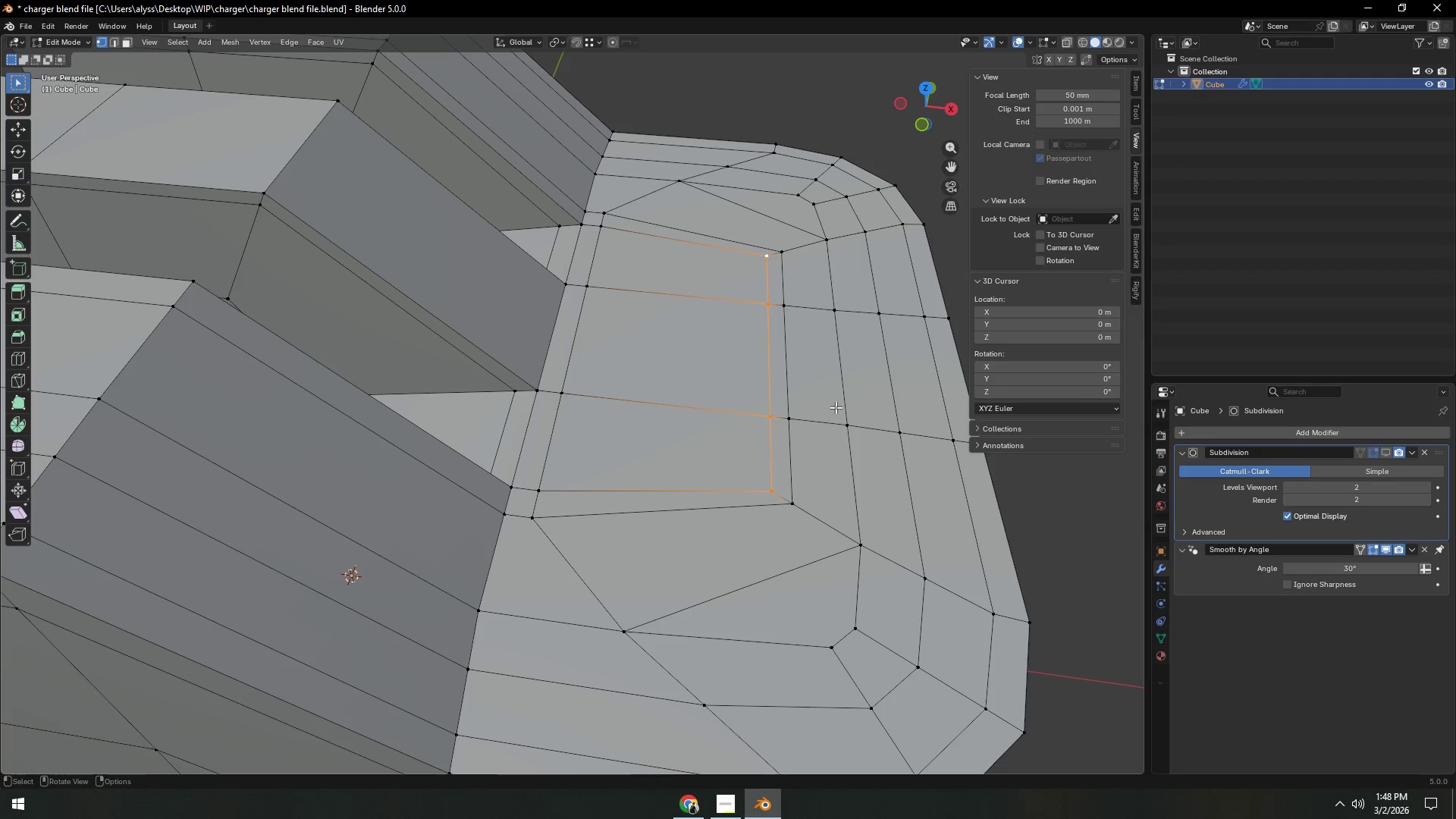 
type(gx)
 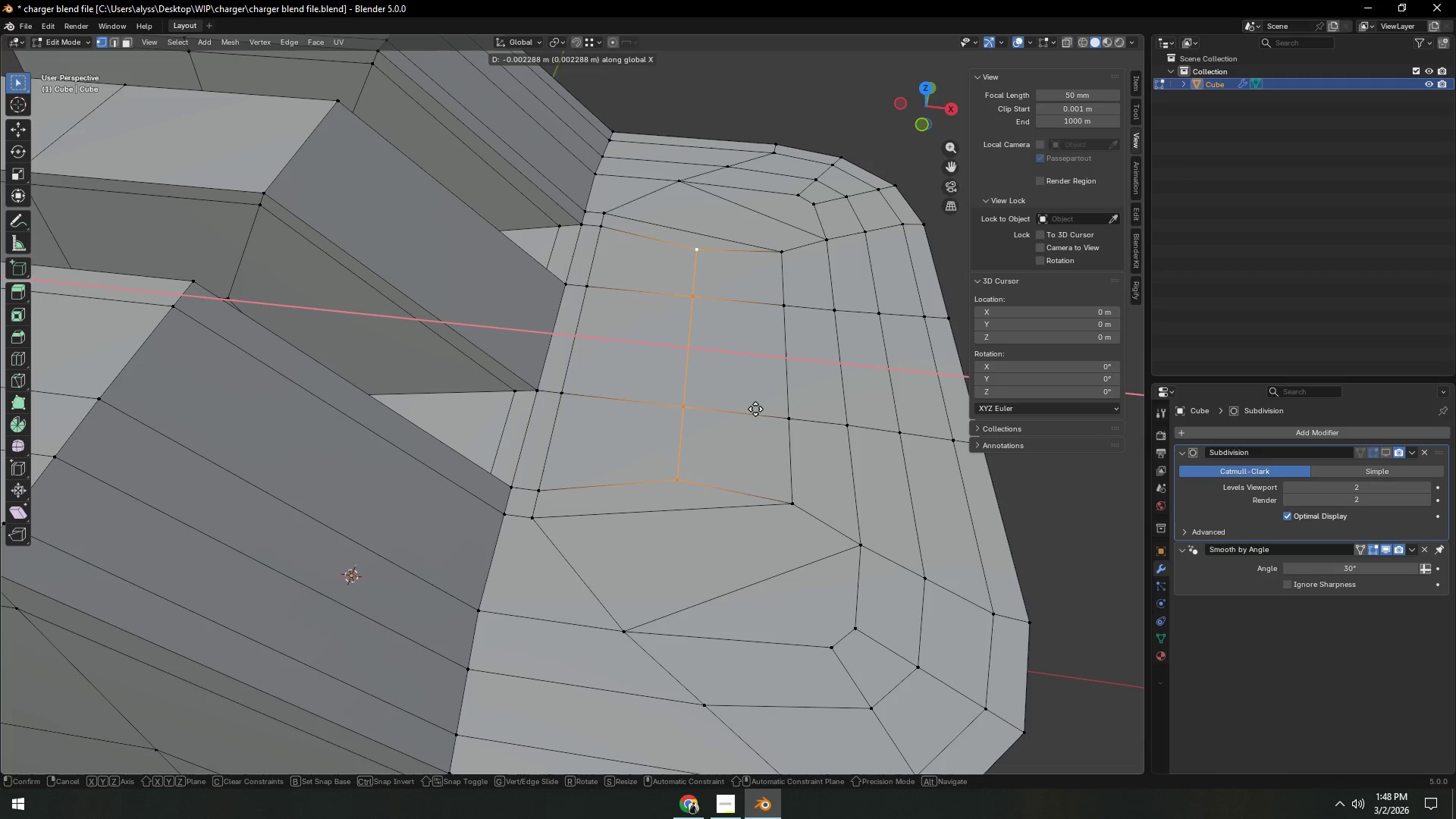 
left_click([755, 408])
 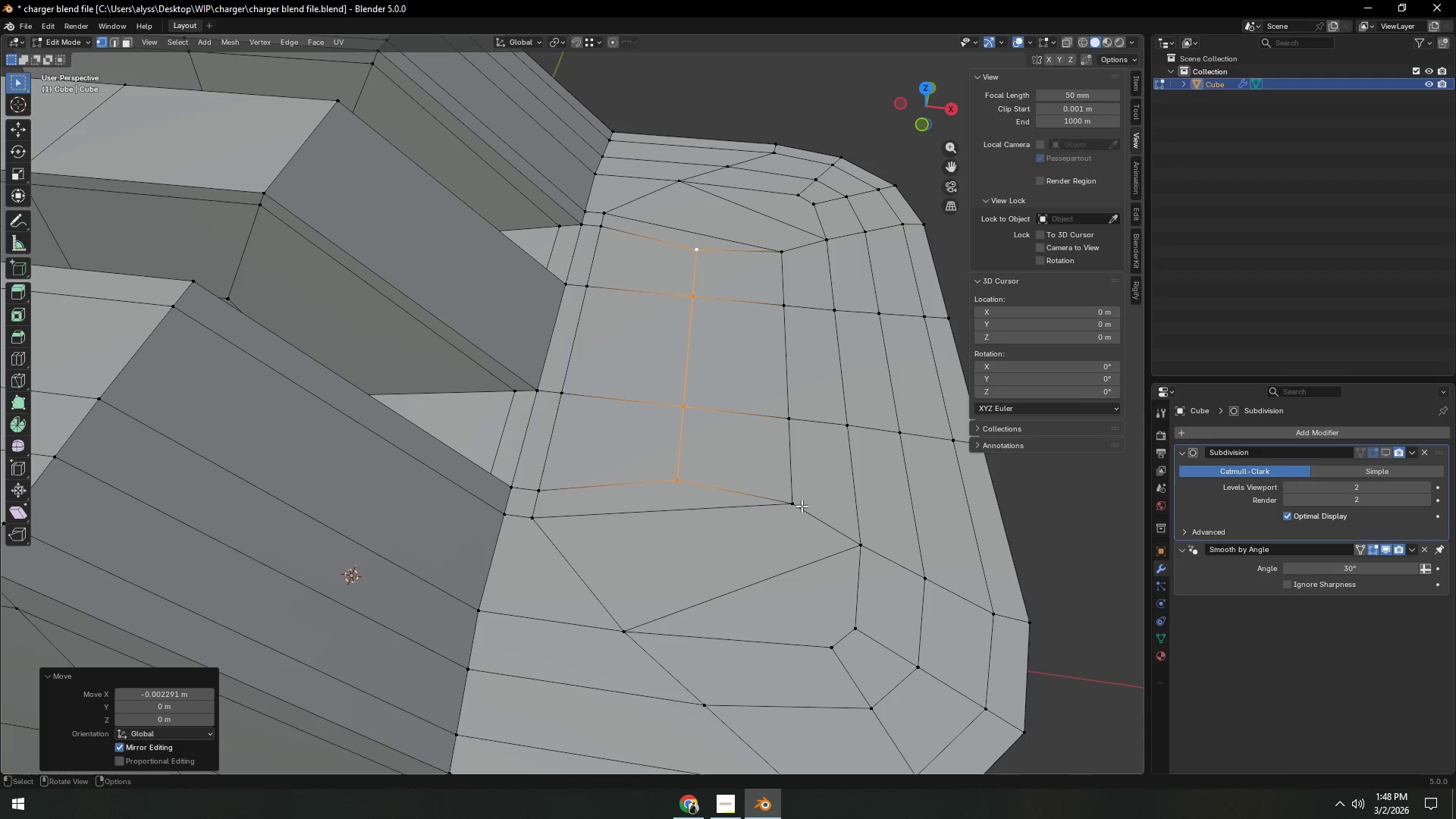 
left_click([800, 505])
 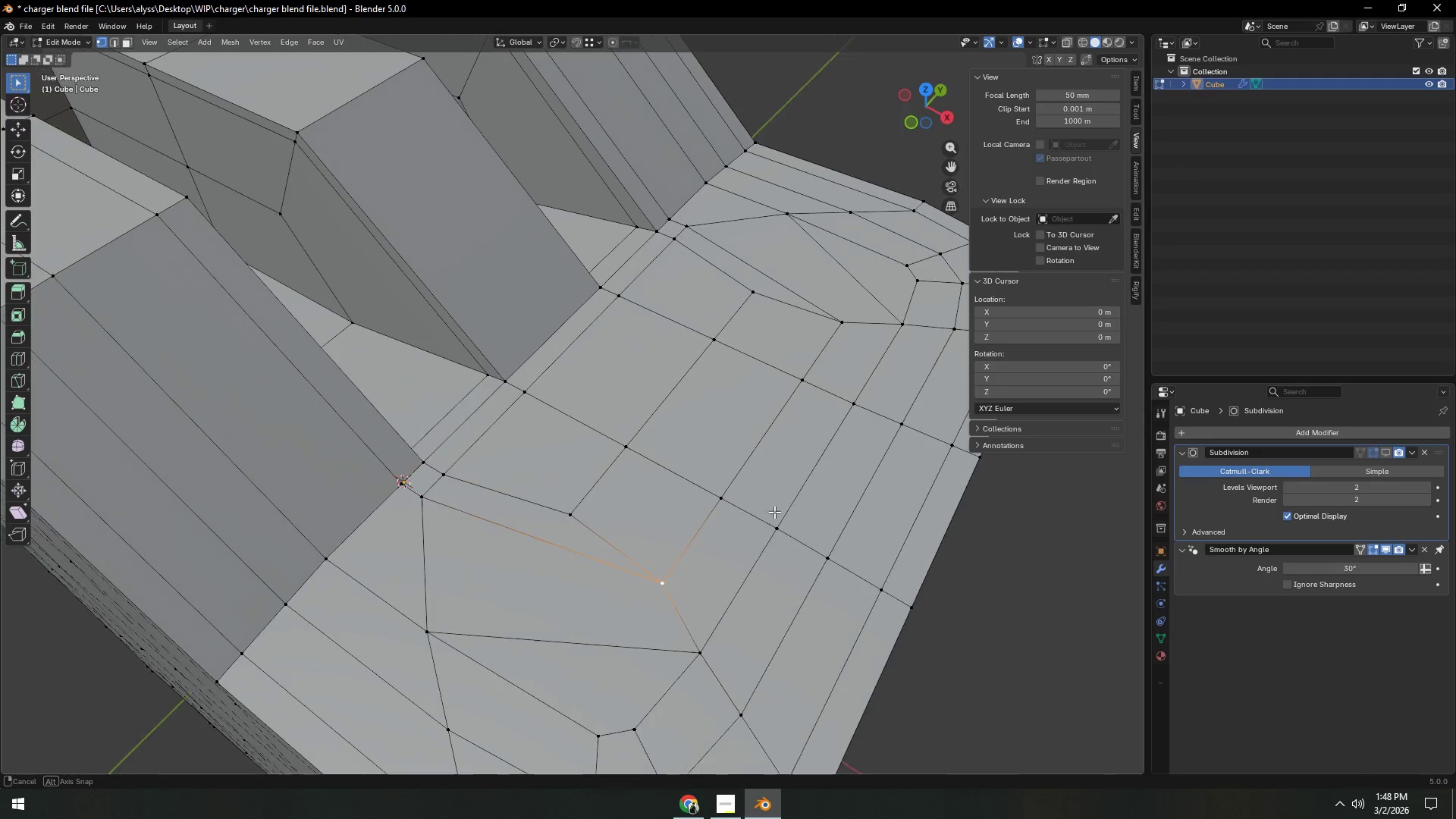 
hold_key(key=ShiftLeft, duration=0.41)
 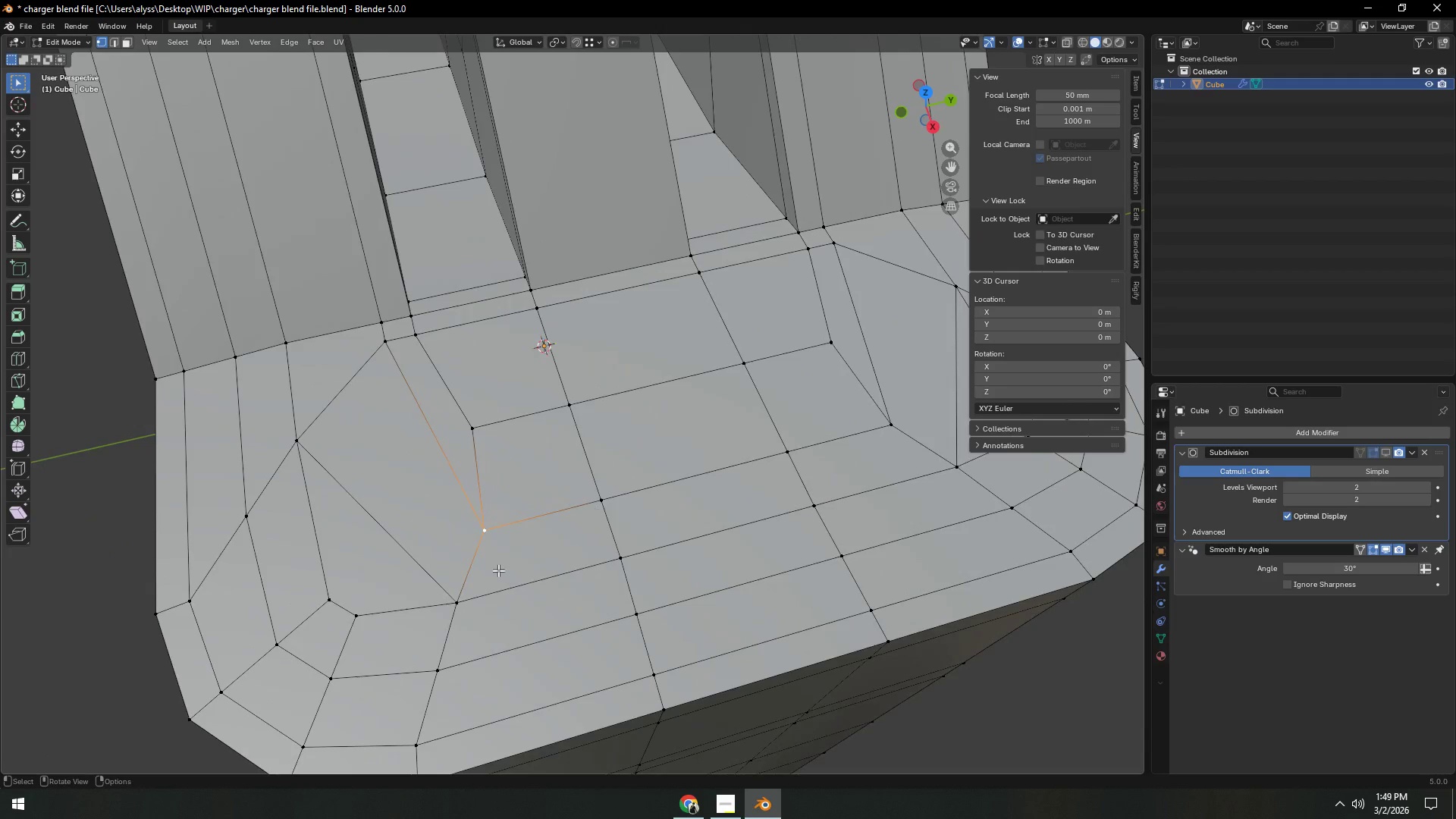 
left_click([450, 592])
 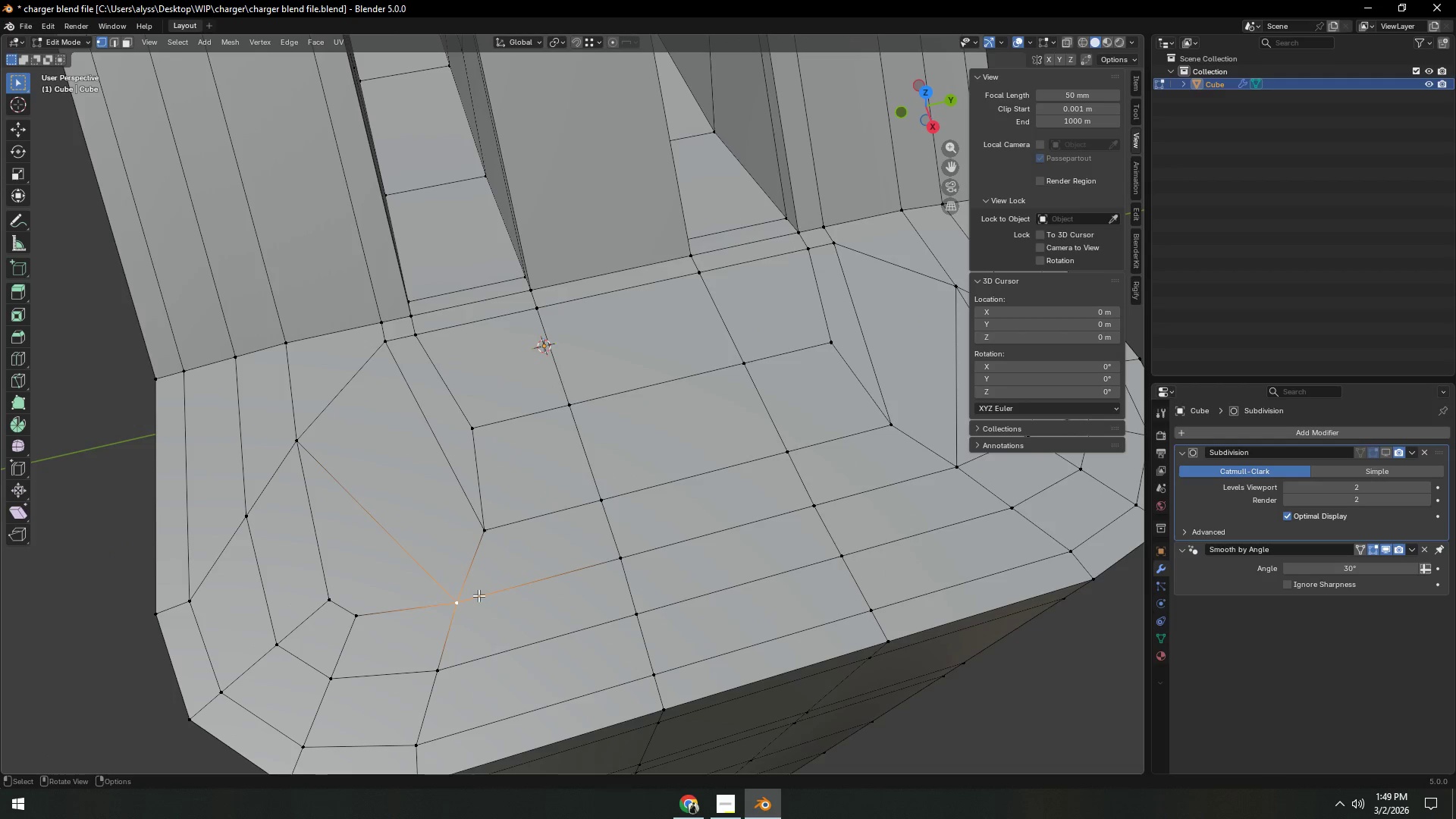 
key(Shift+ShiftLeft)
 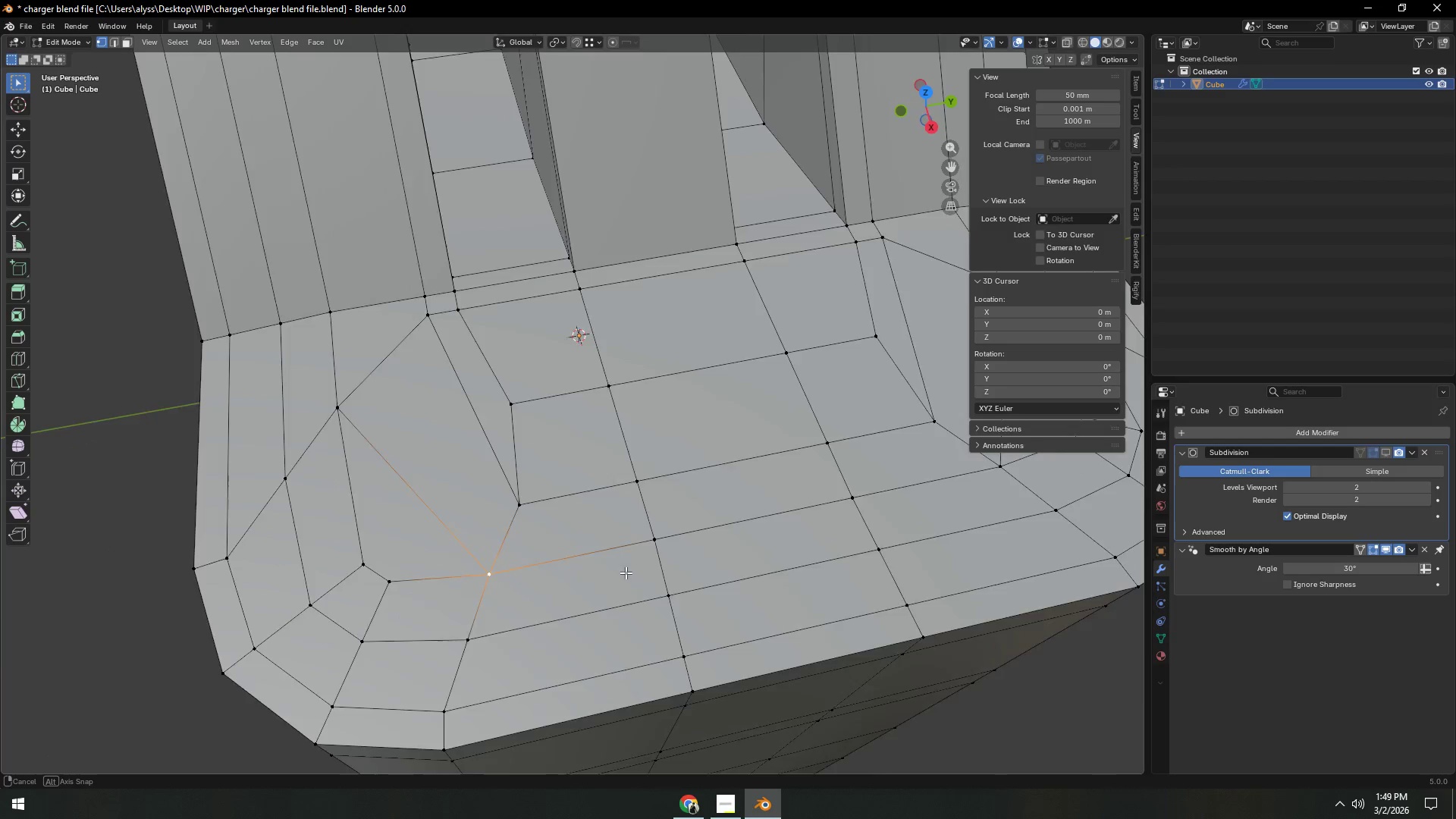 
hold_key(key=ShiftLeft, duration=0.33)
 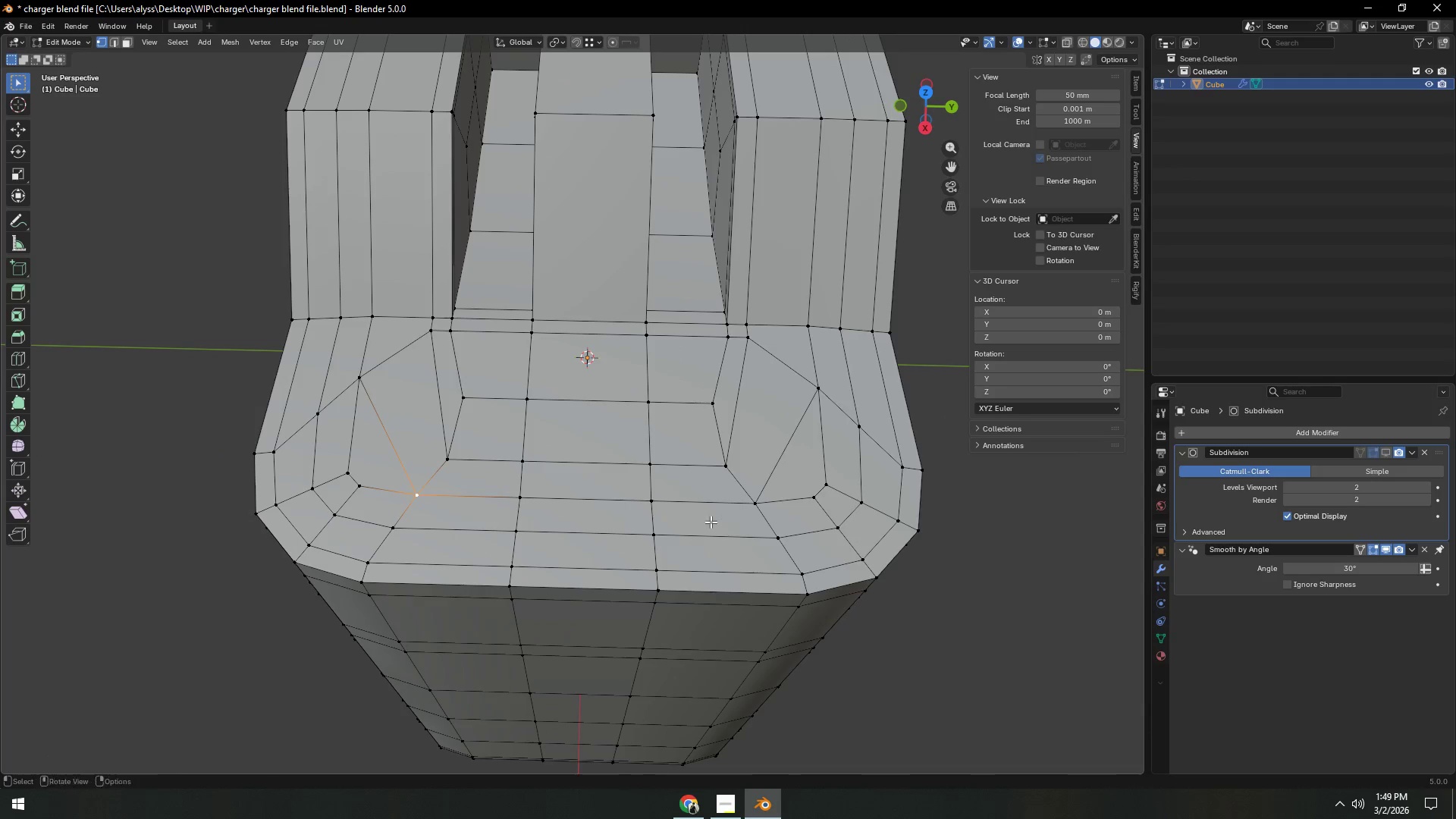 
scroll: coordinate [649, 569], scroll_direction: down, amount: 2.0
 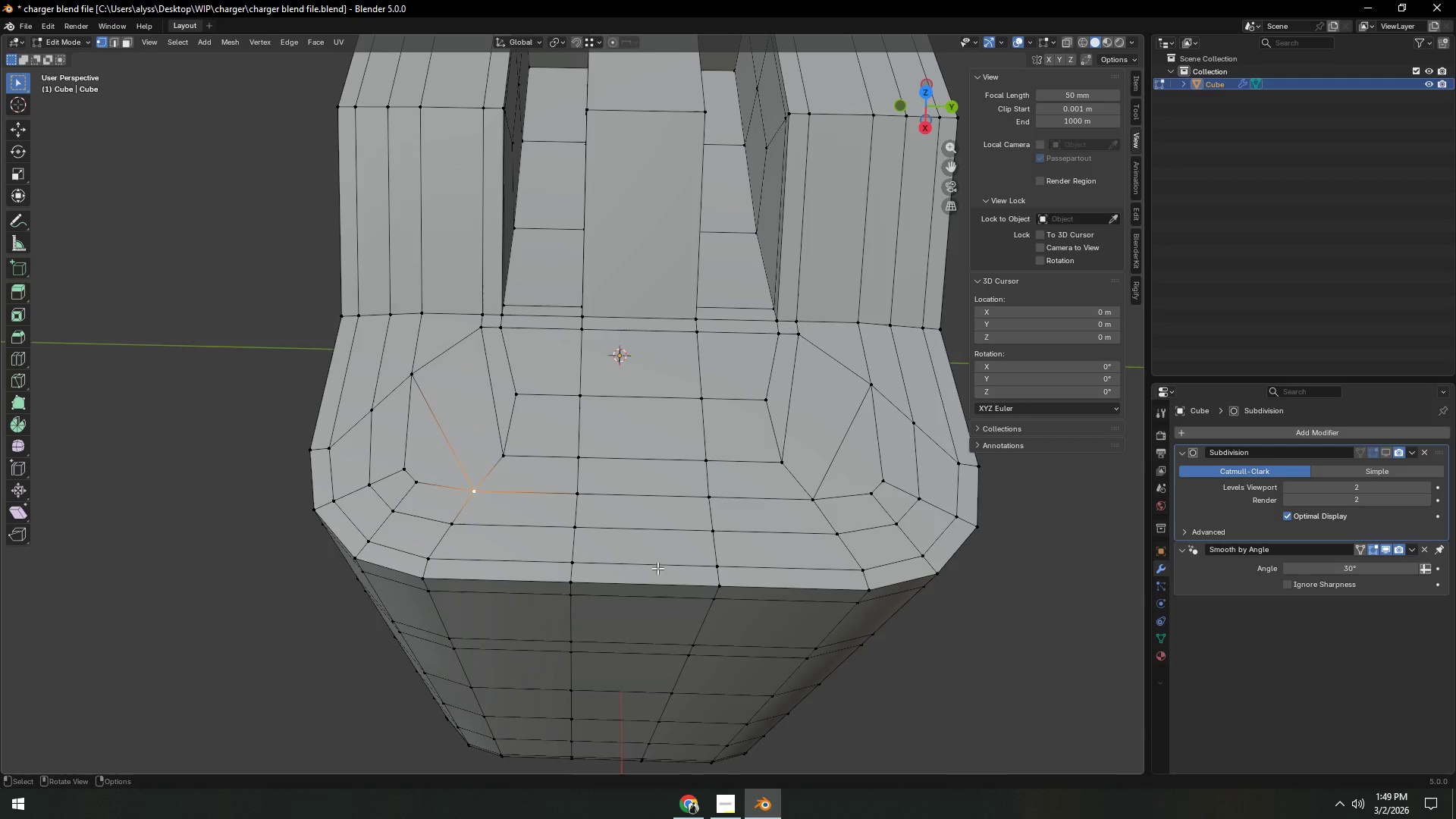 
hold_key(key=ShiftLeft, duration=0.56)
left_click([757, 507])
 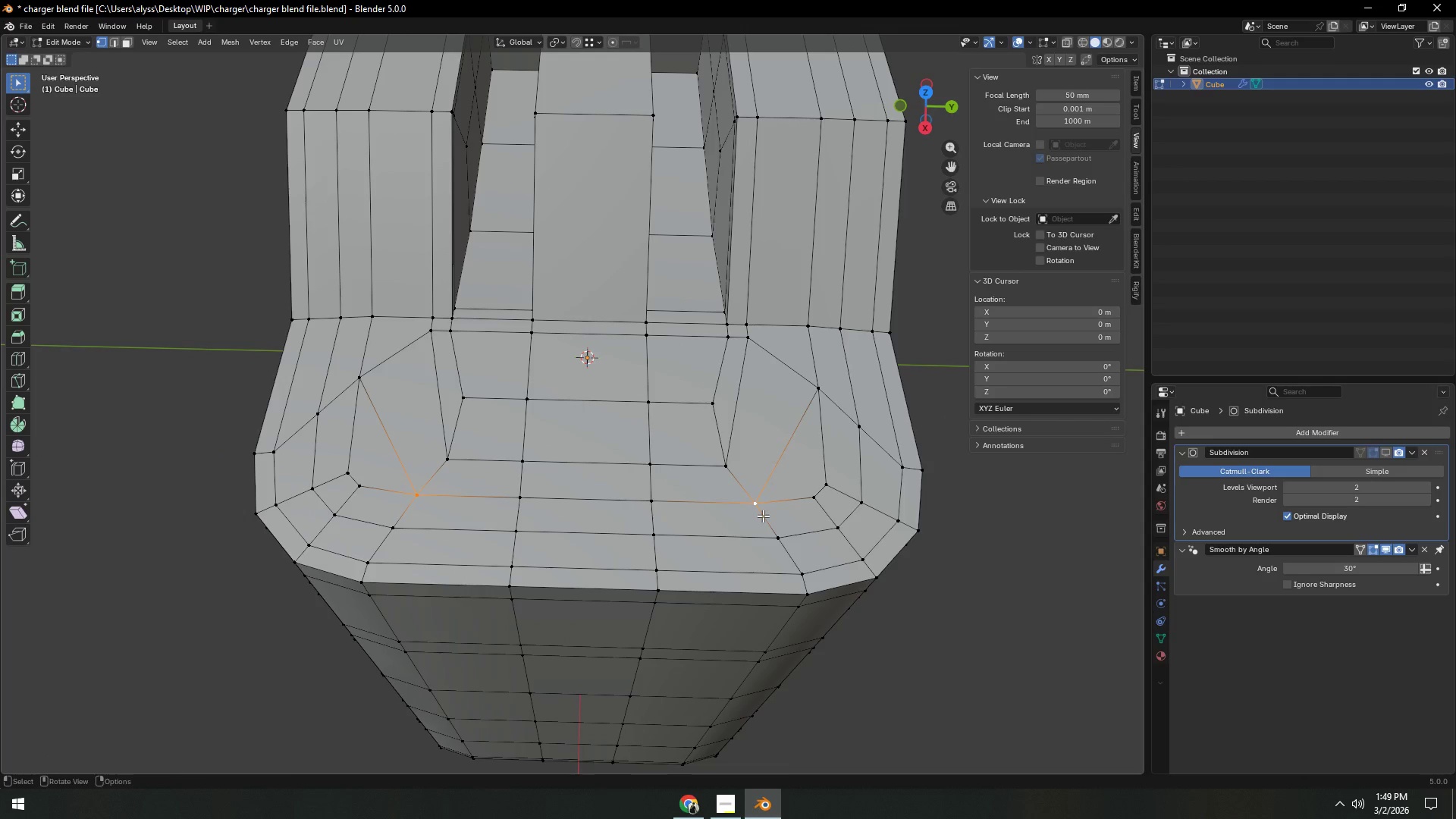 
type(sx)
 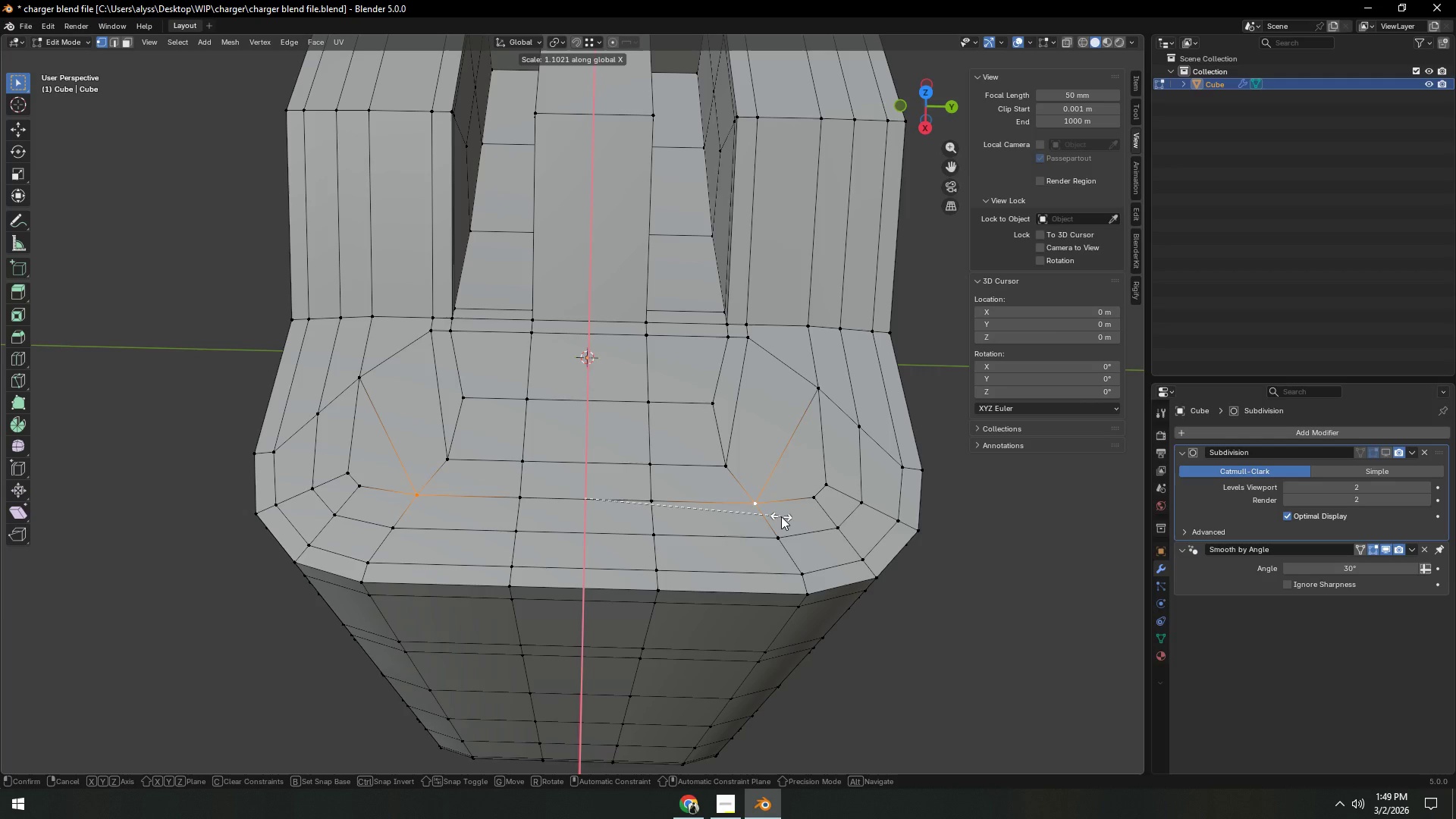 
key(Y)
 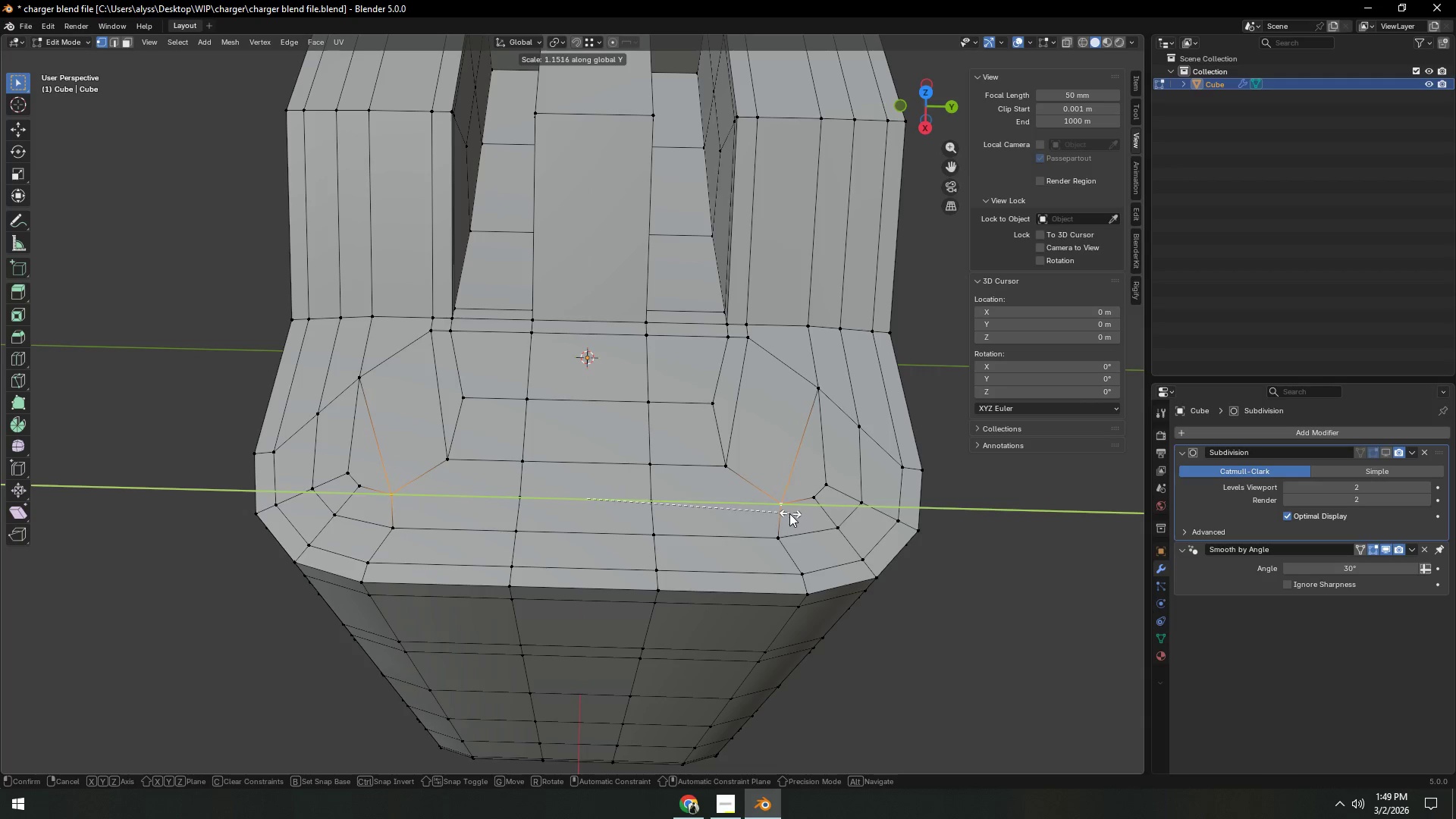 
left_click([789, 513])
 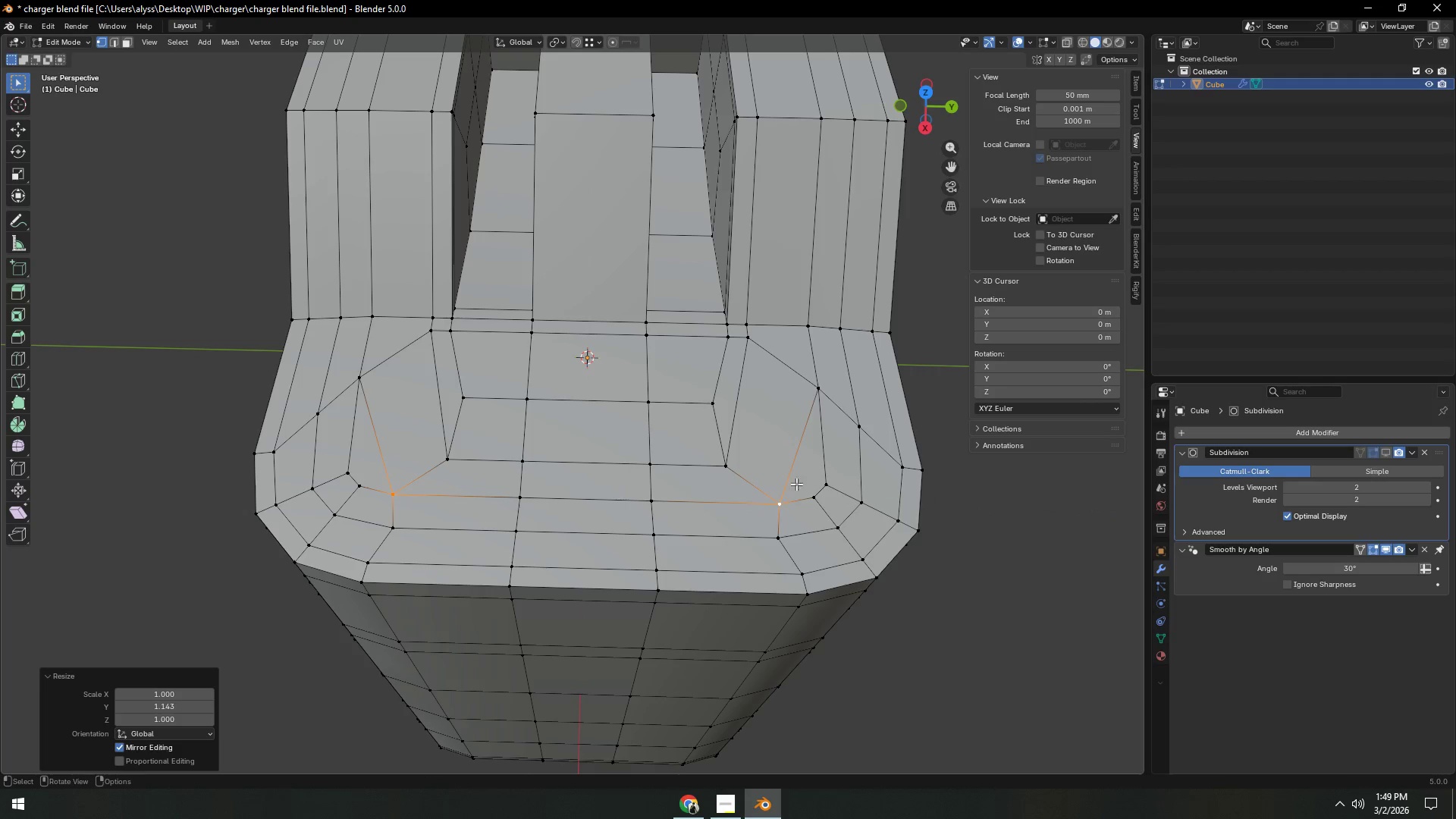 
key(Shift+ShiftLeft)
 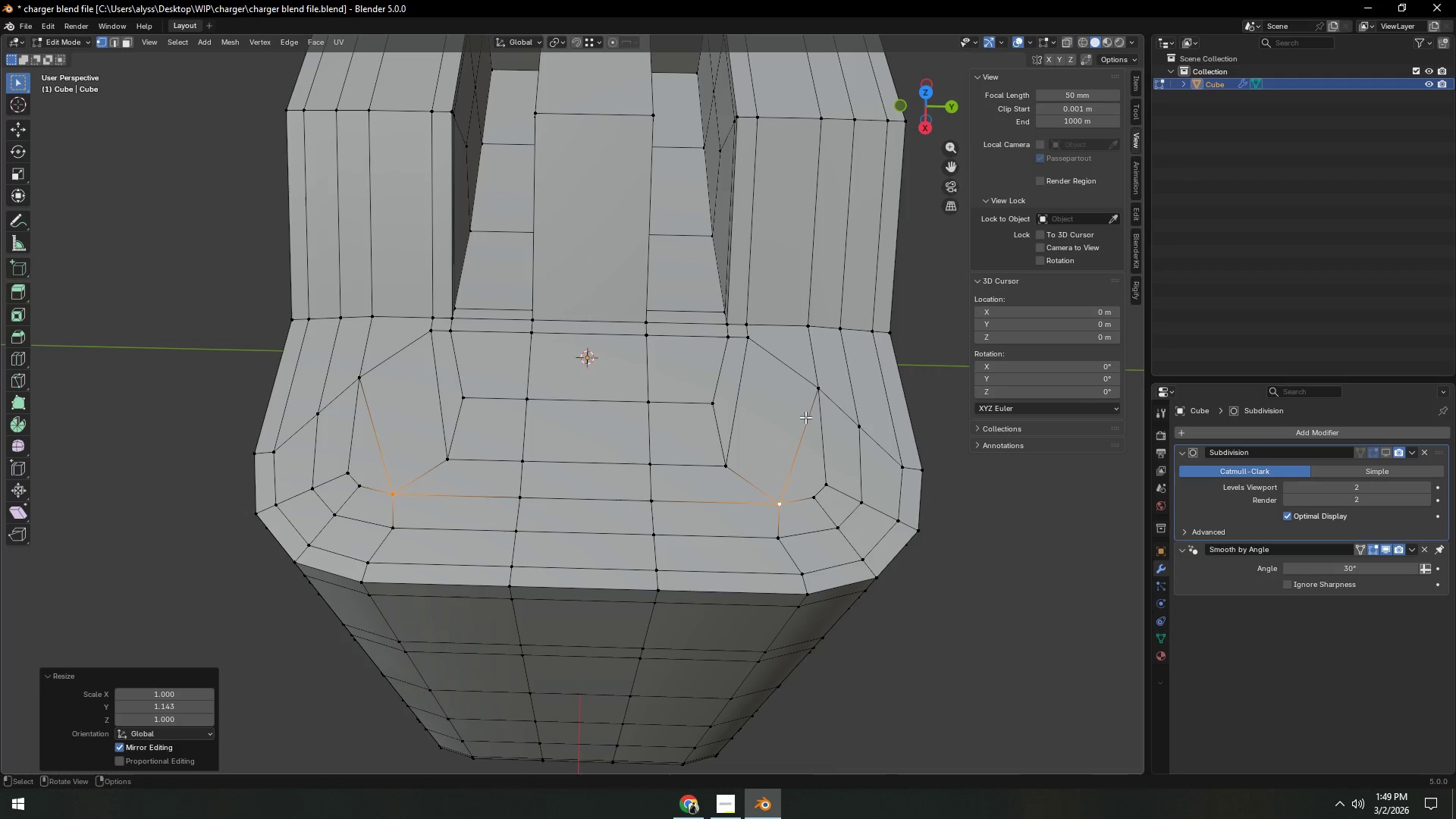 
key(Backquote)
 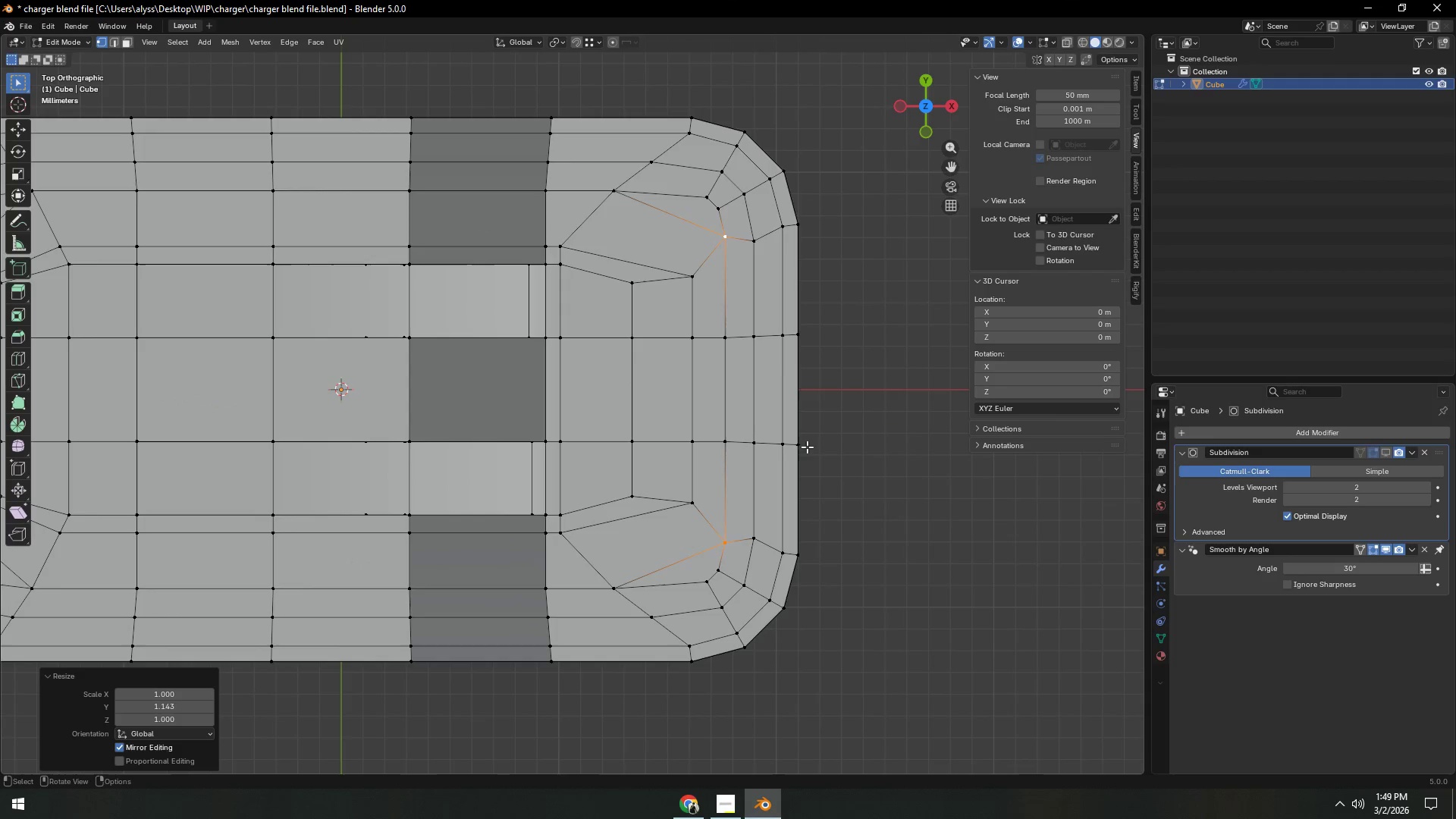 
key(Shift+ShiftLeft)
 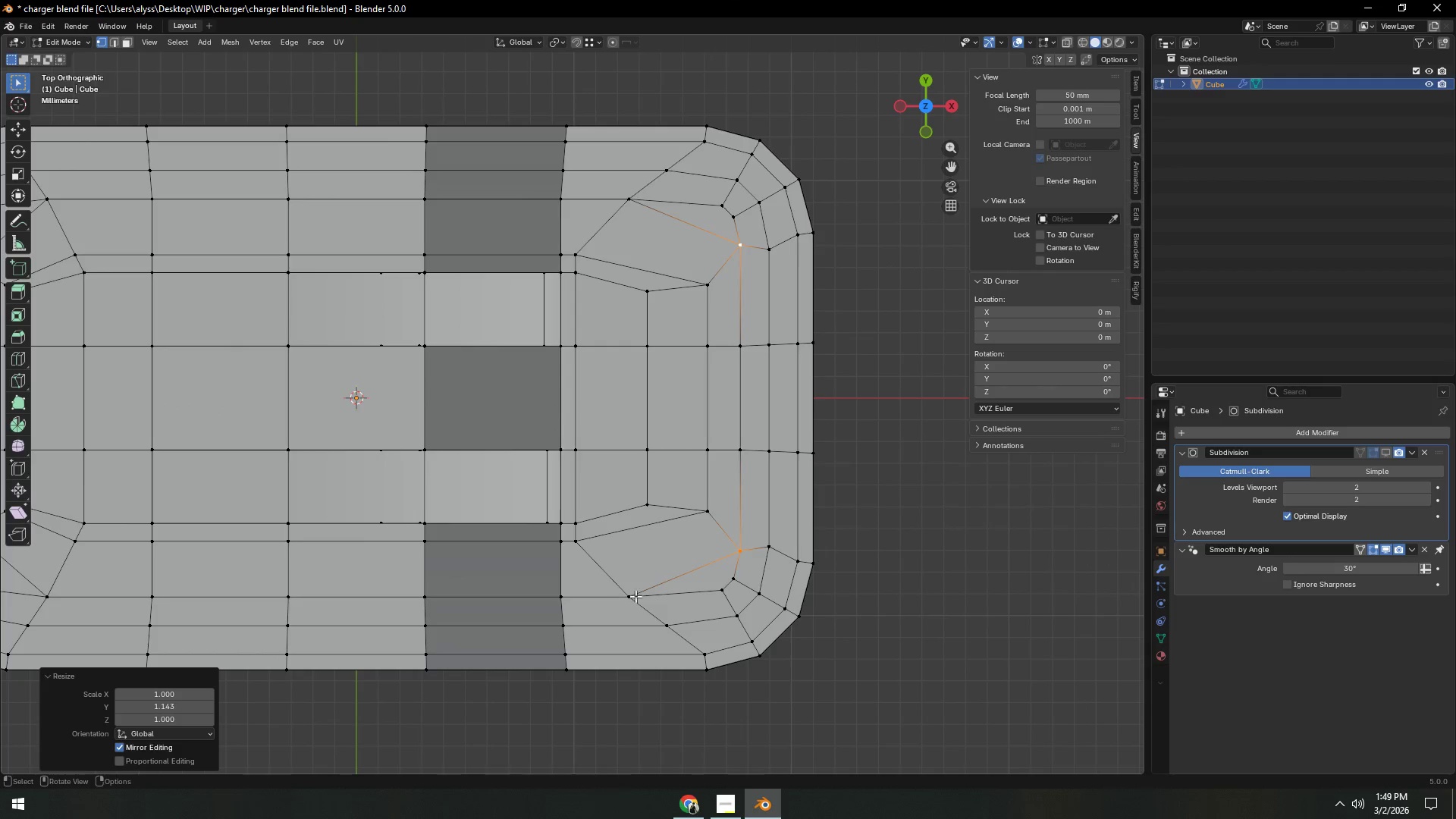 
hold_key(key=ShiftLeft, duration=0.31)
 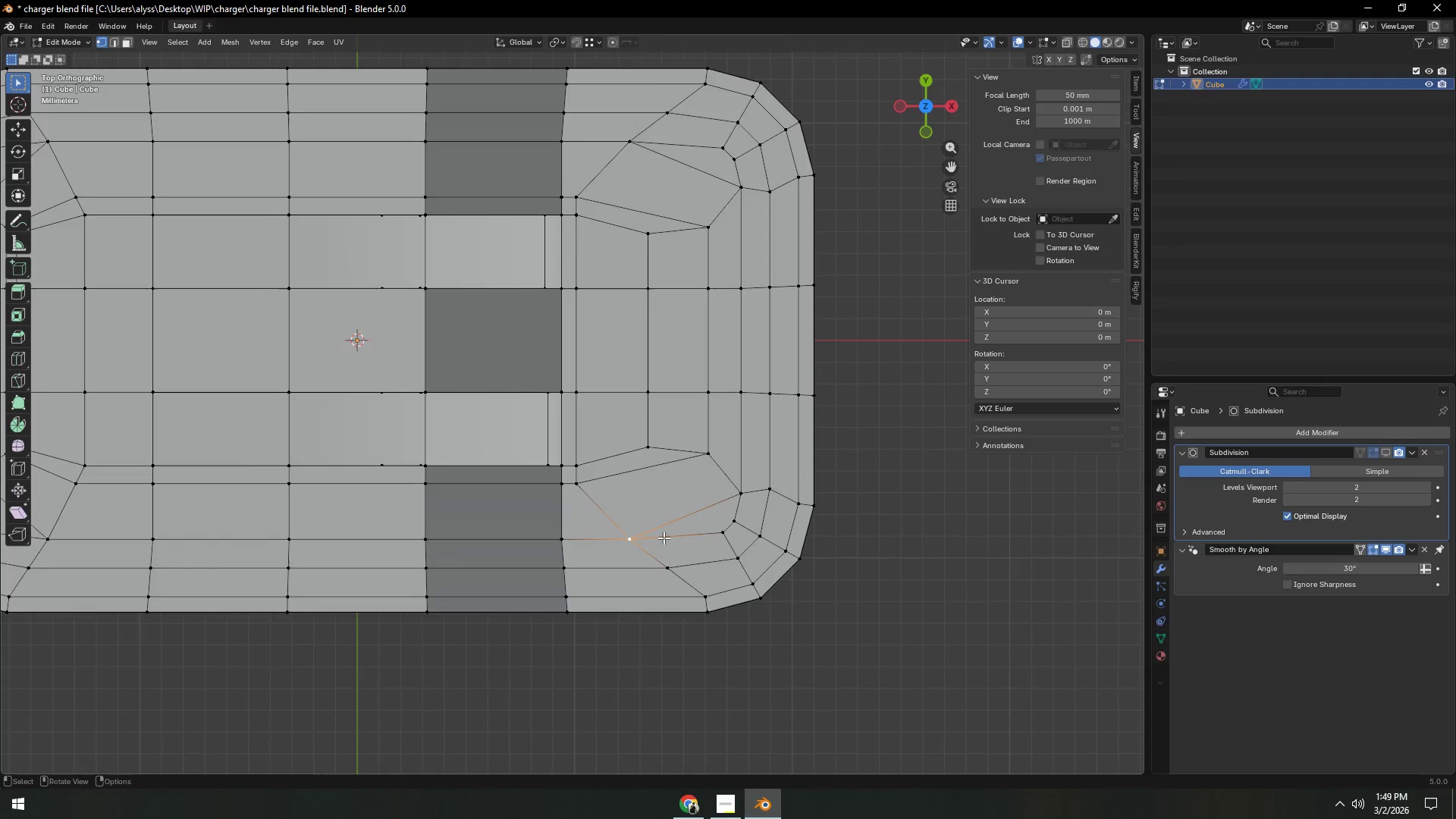 
key(G)
 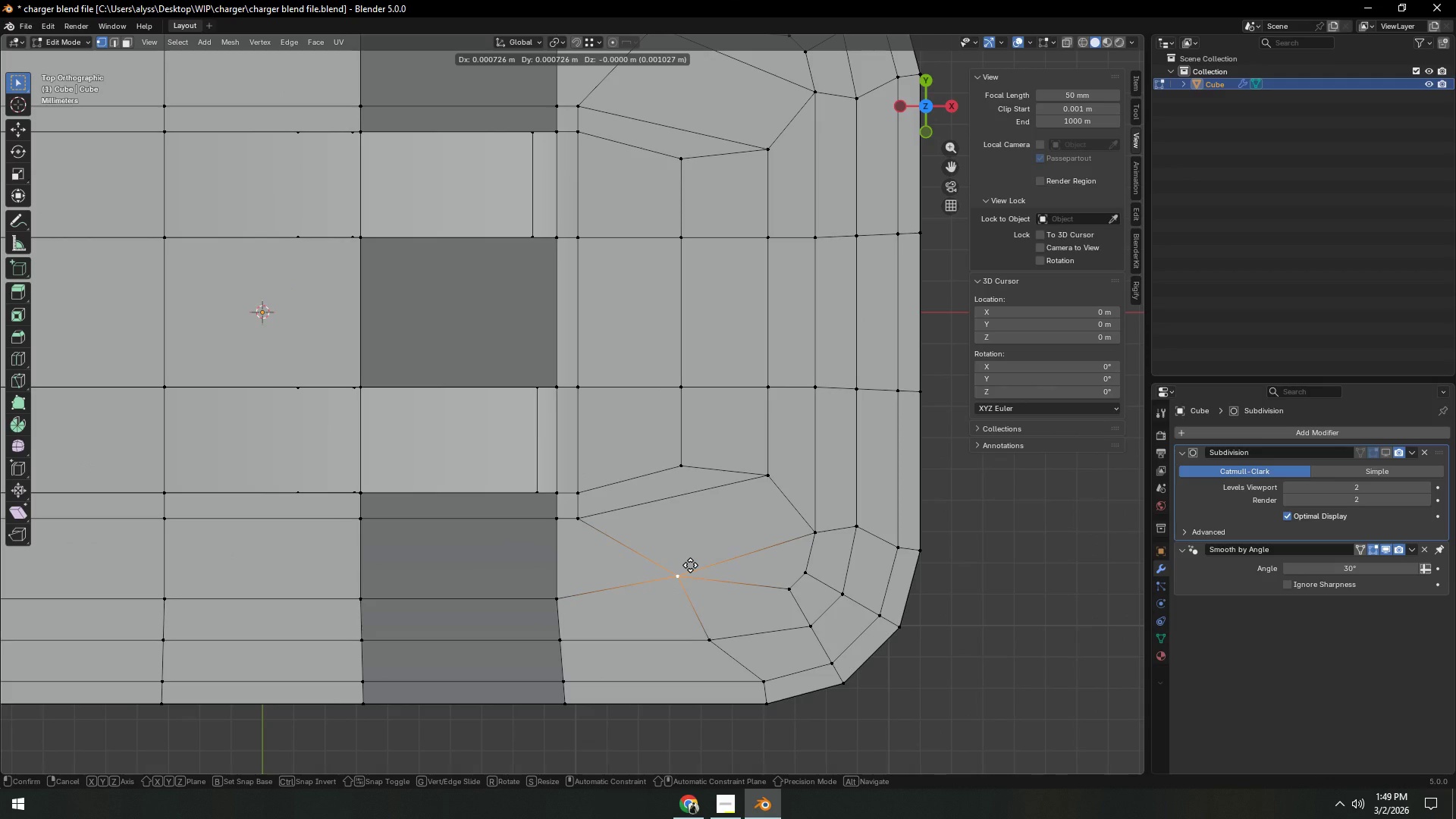 
scroll: coordinate [660, 551], scroll_direction: up, amount: 2.0
 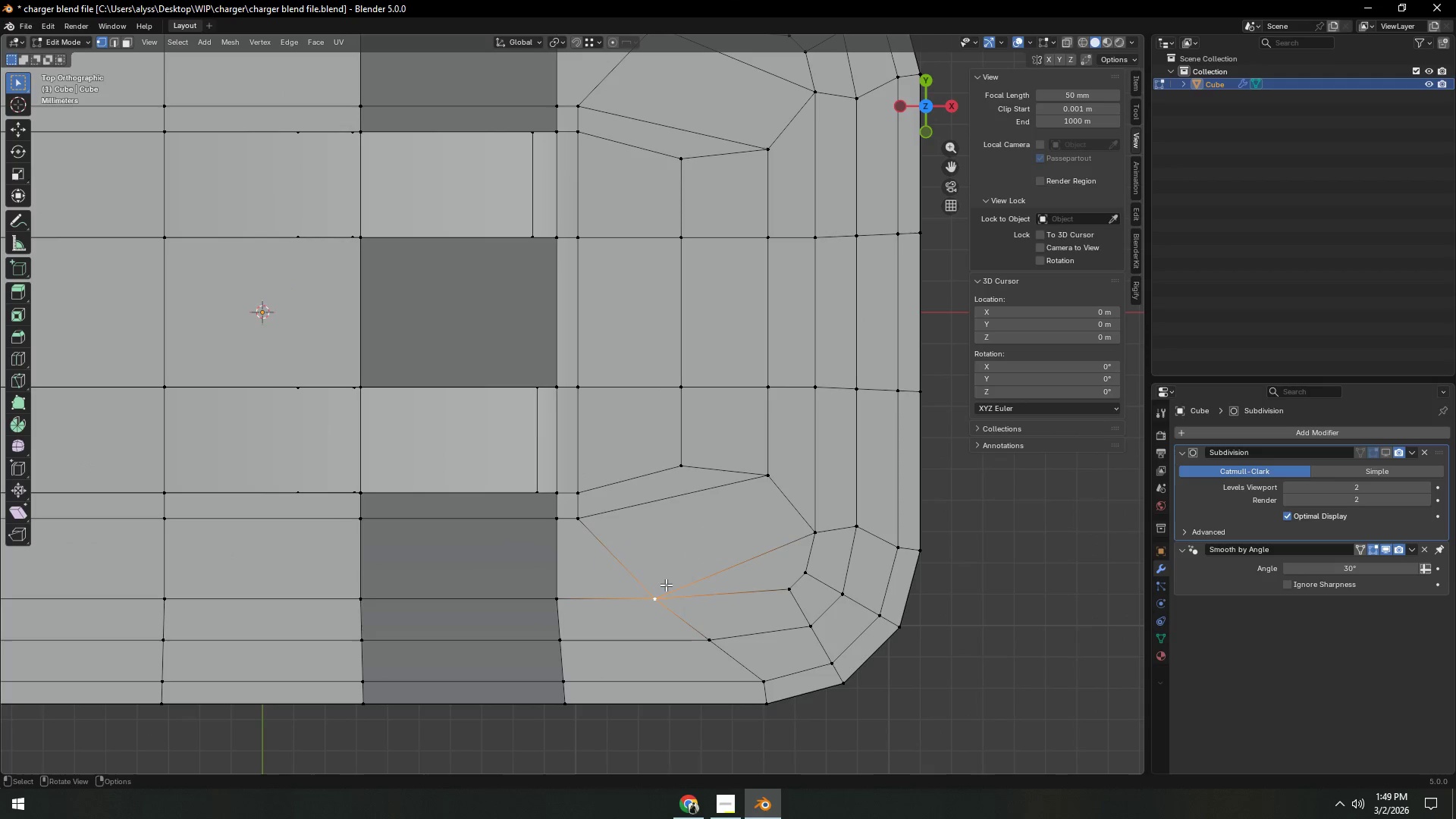 
left_click([690, 565])
 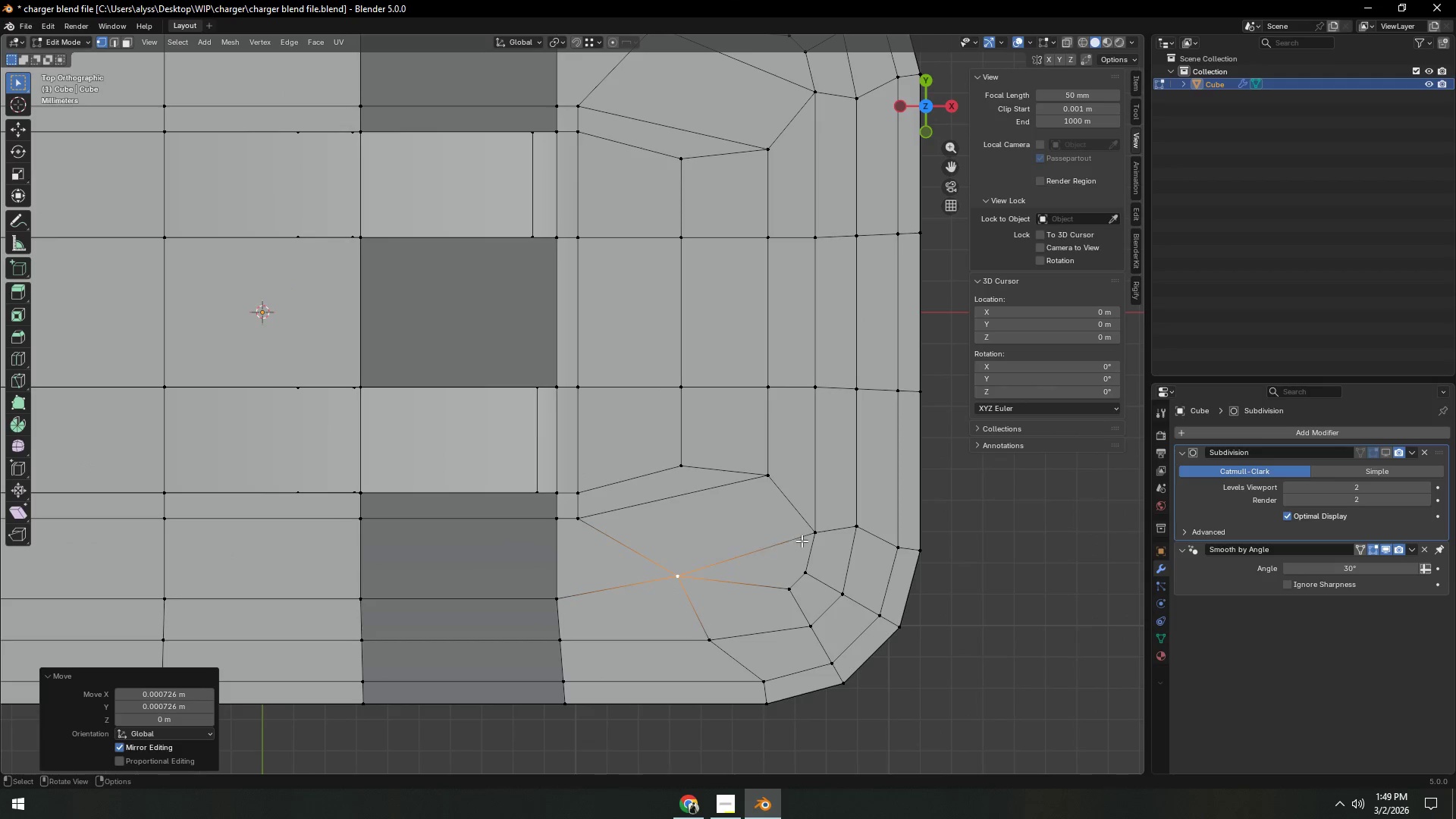 
double_click([808, 538])
 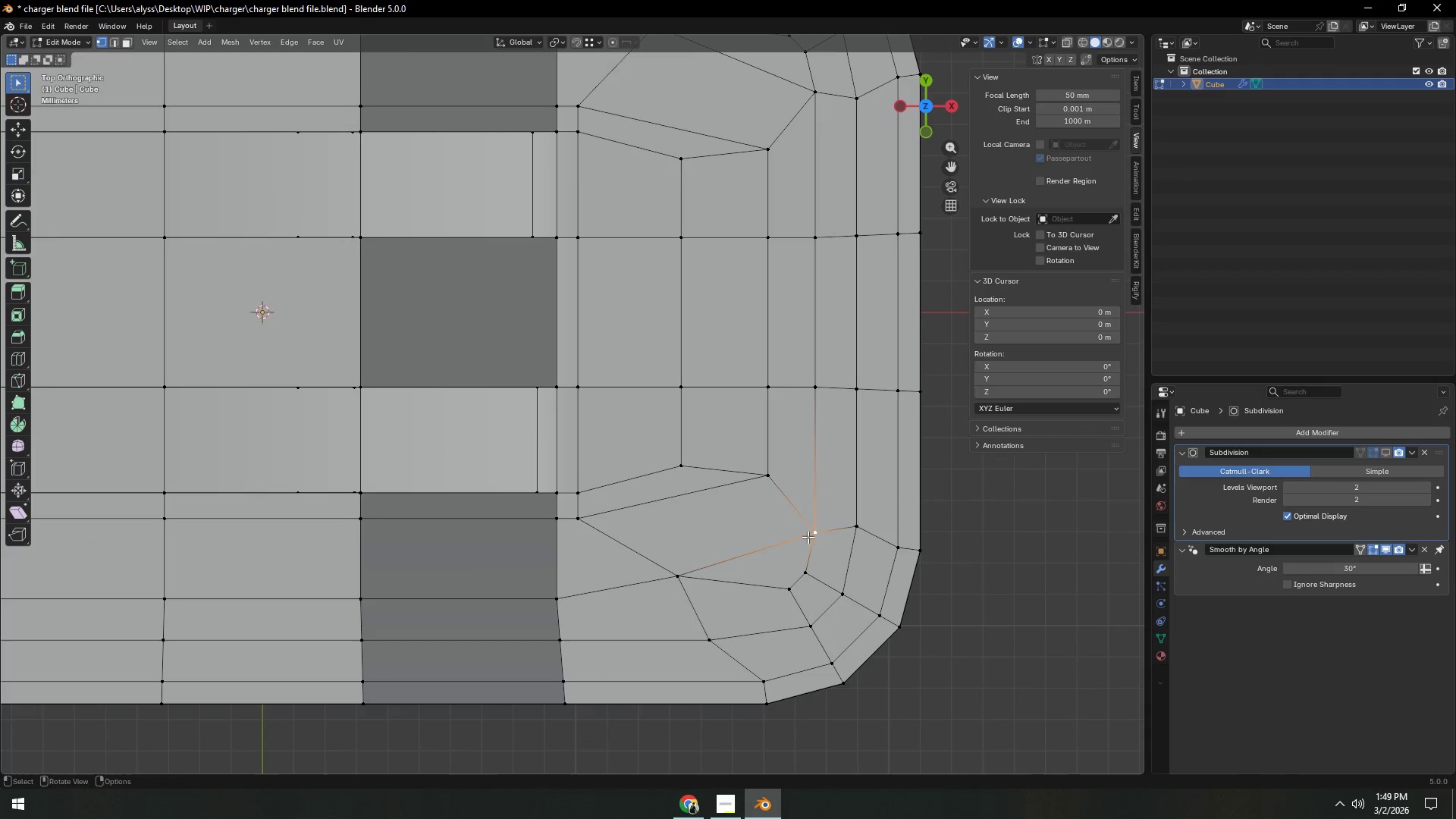 
key(G)
 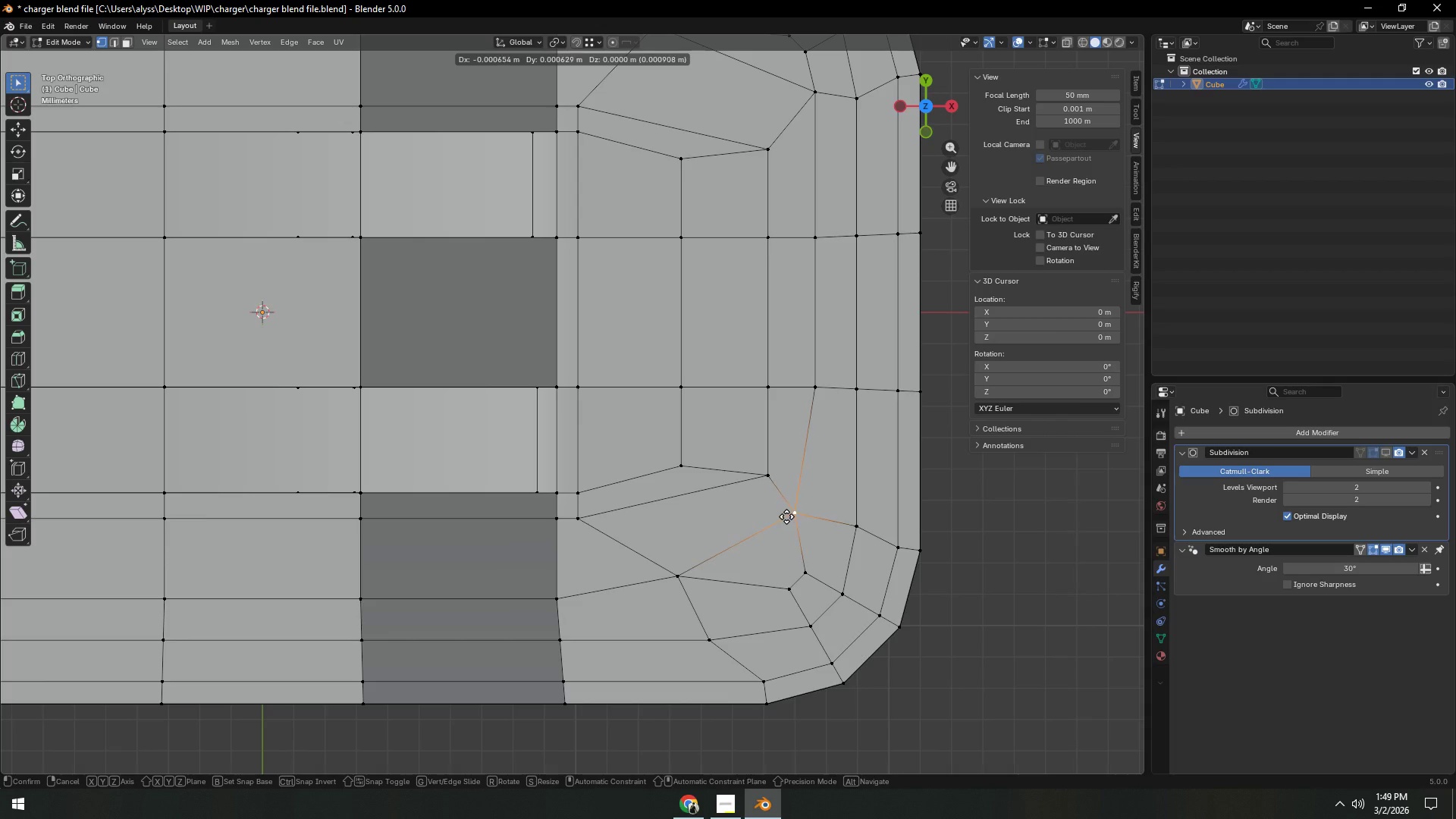 
left_click([789, 512])
 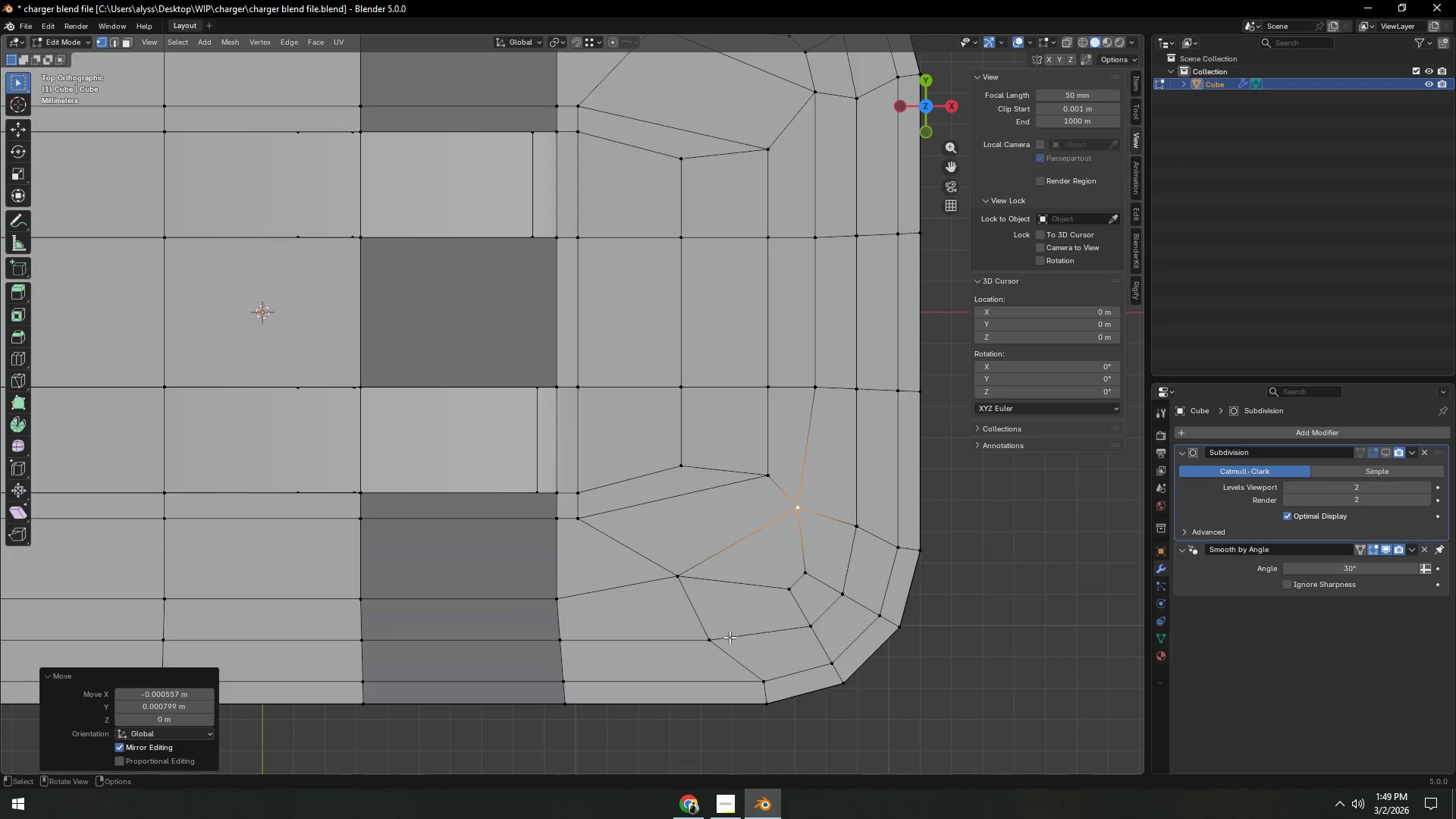 
left_click([718, 642])
 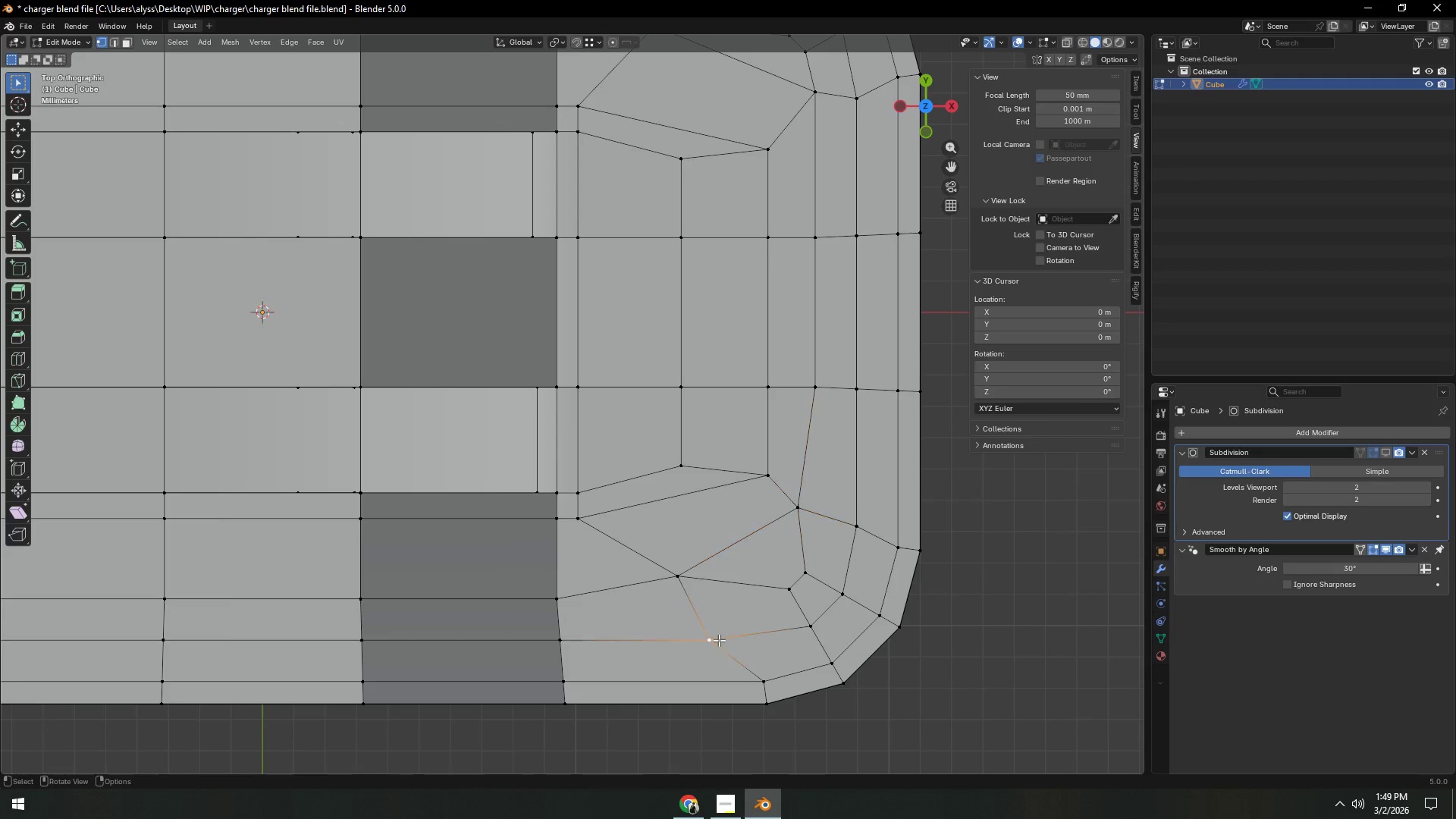 
key(G)
 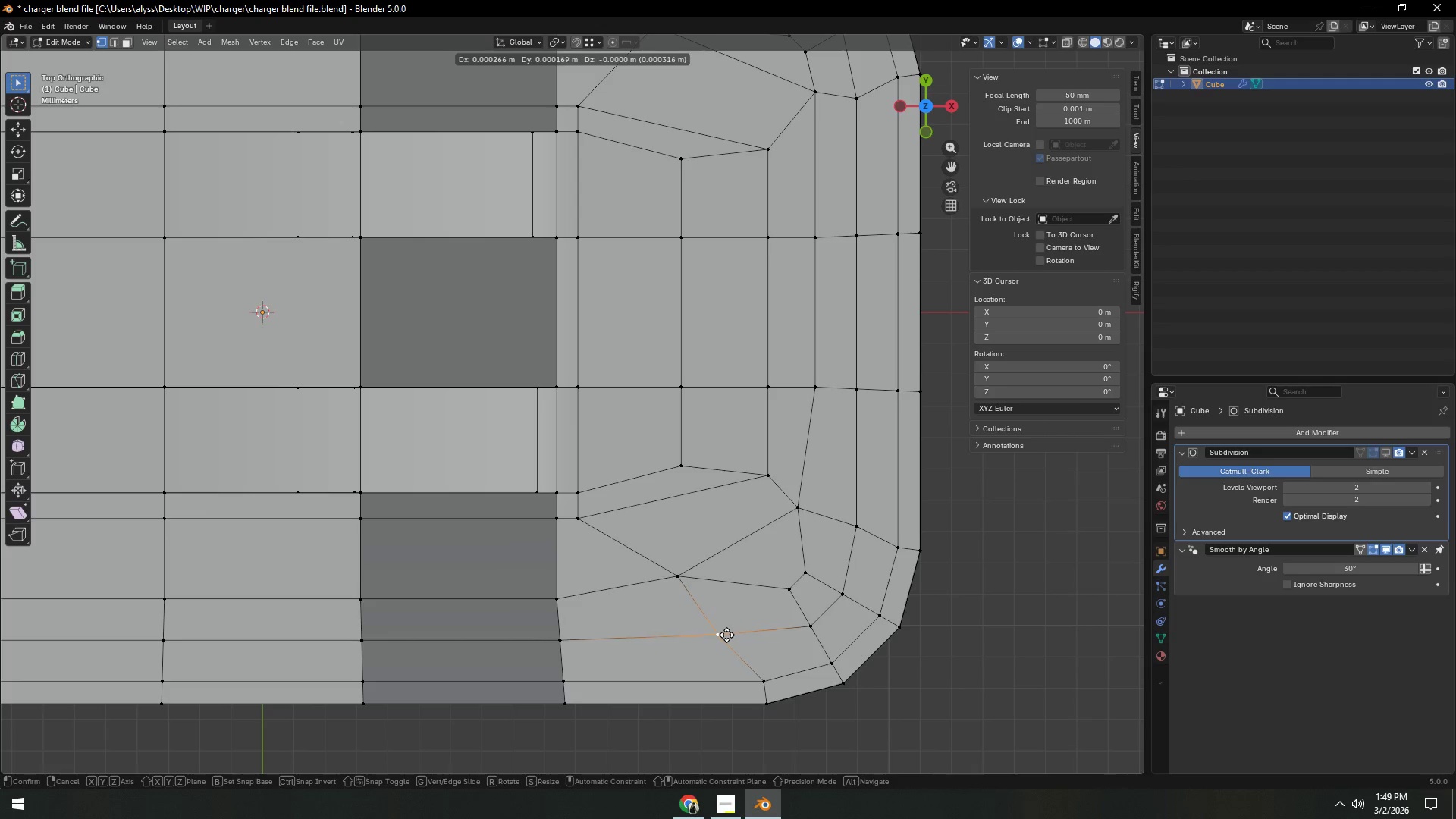 
left_click([726, 635])
 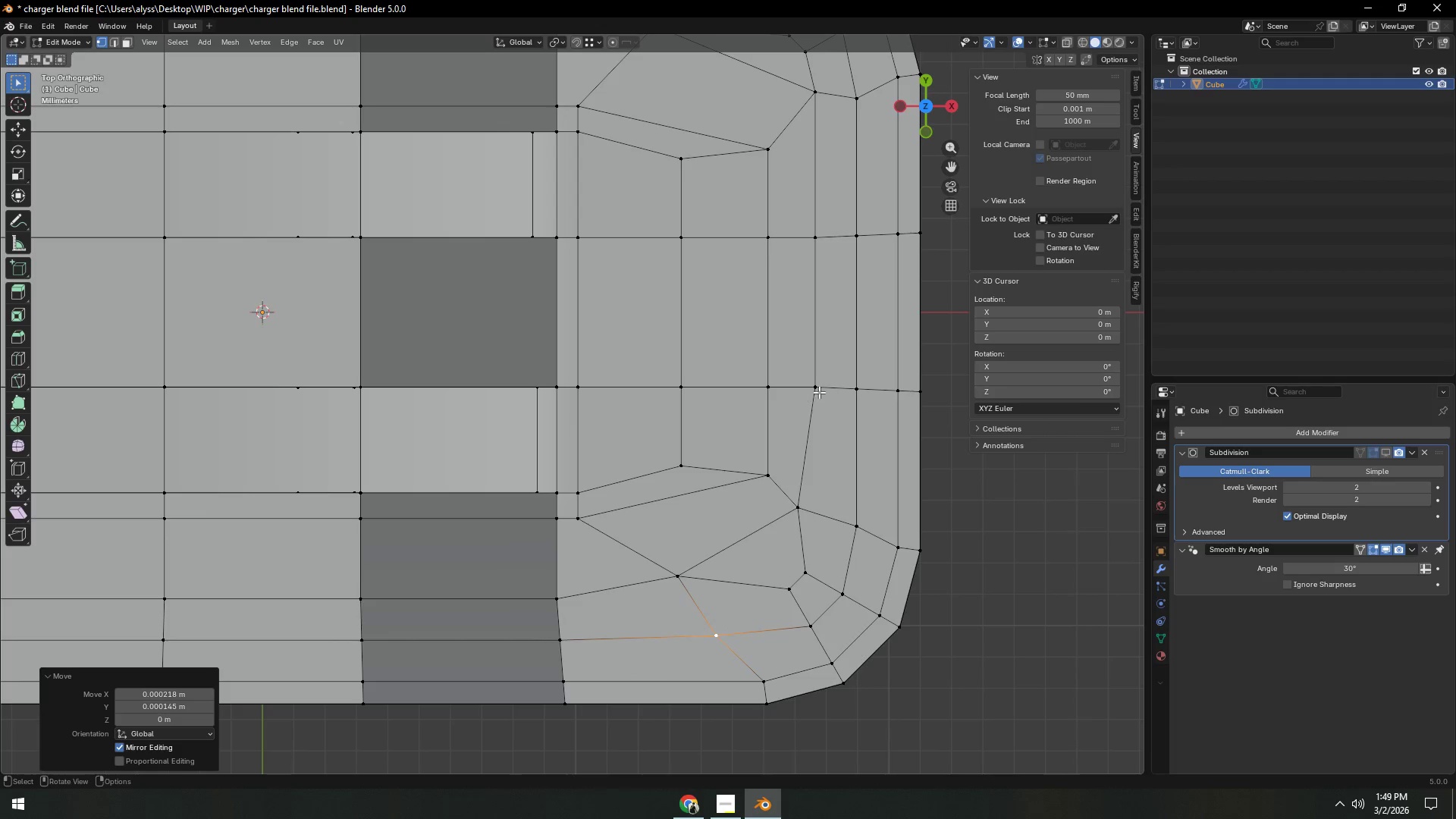 
left_click([819, 392])
 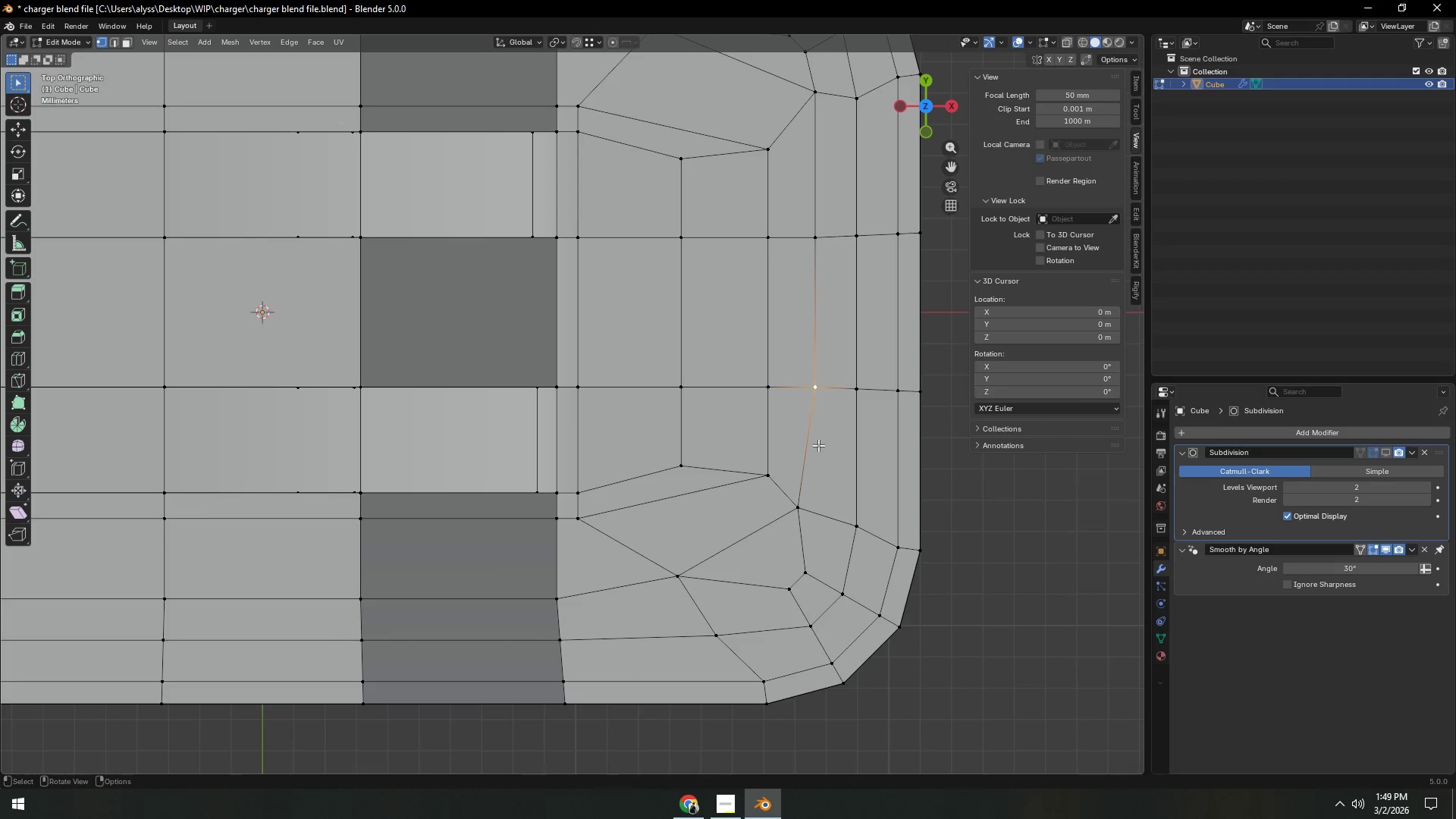 
key(G)
 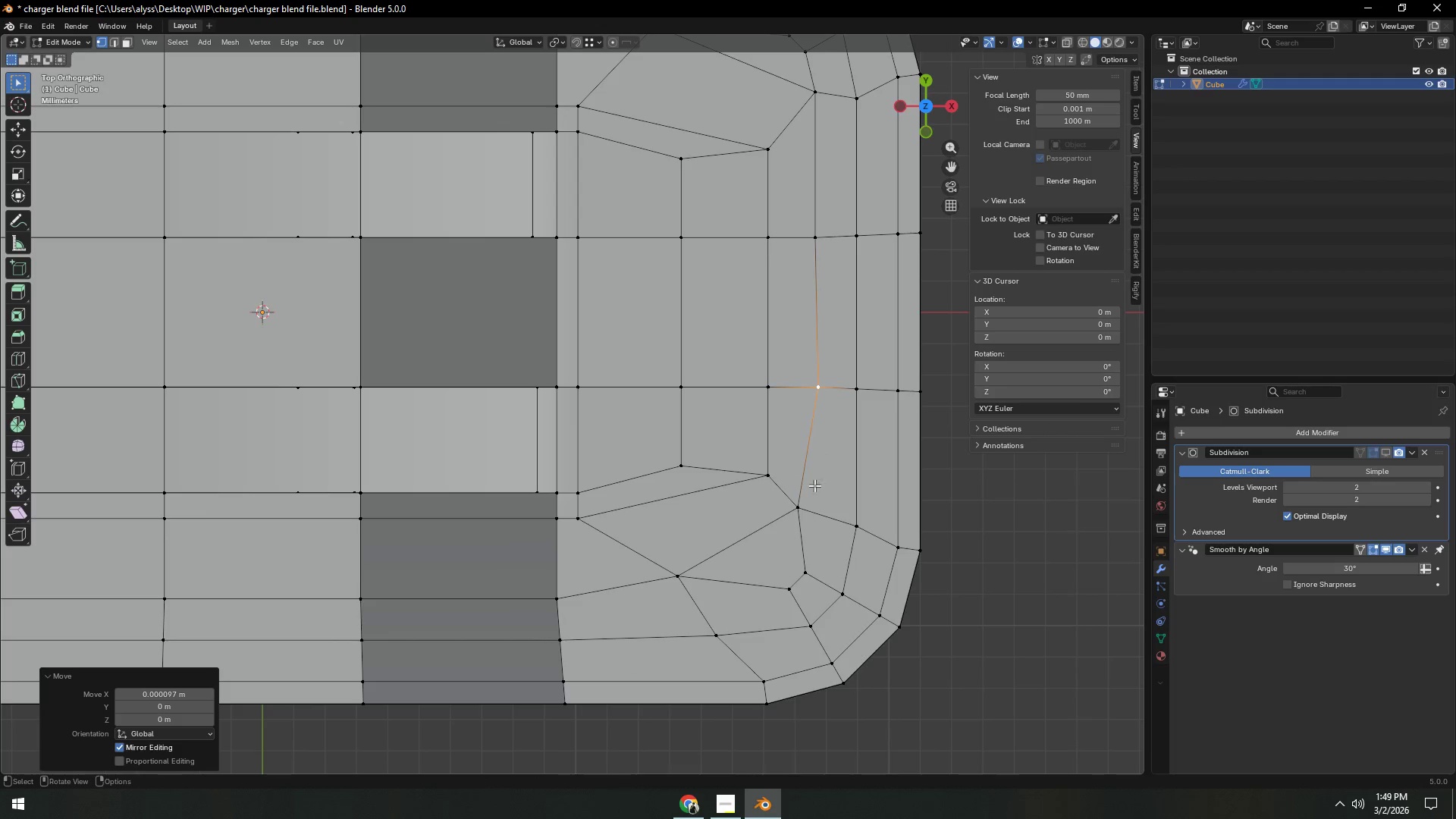 
double_click([811, 496])
 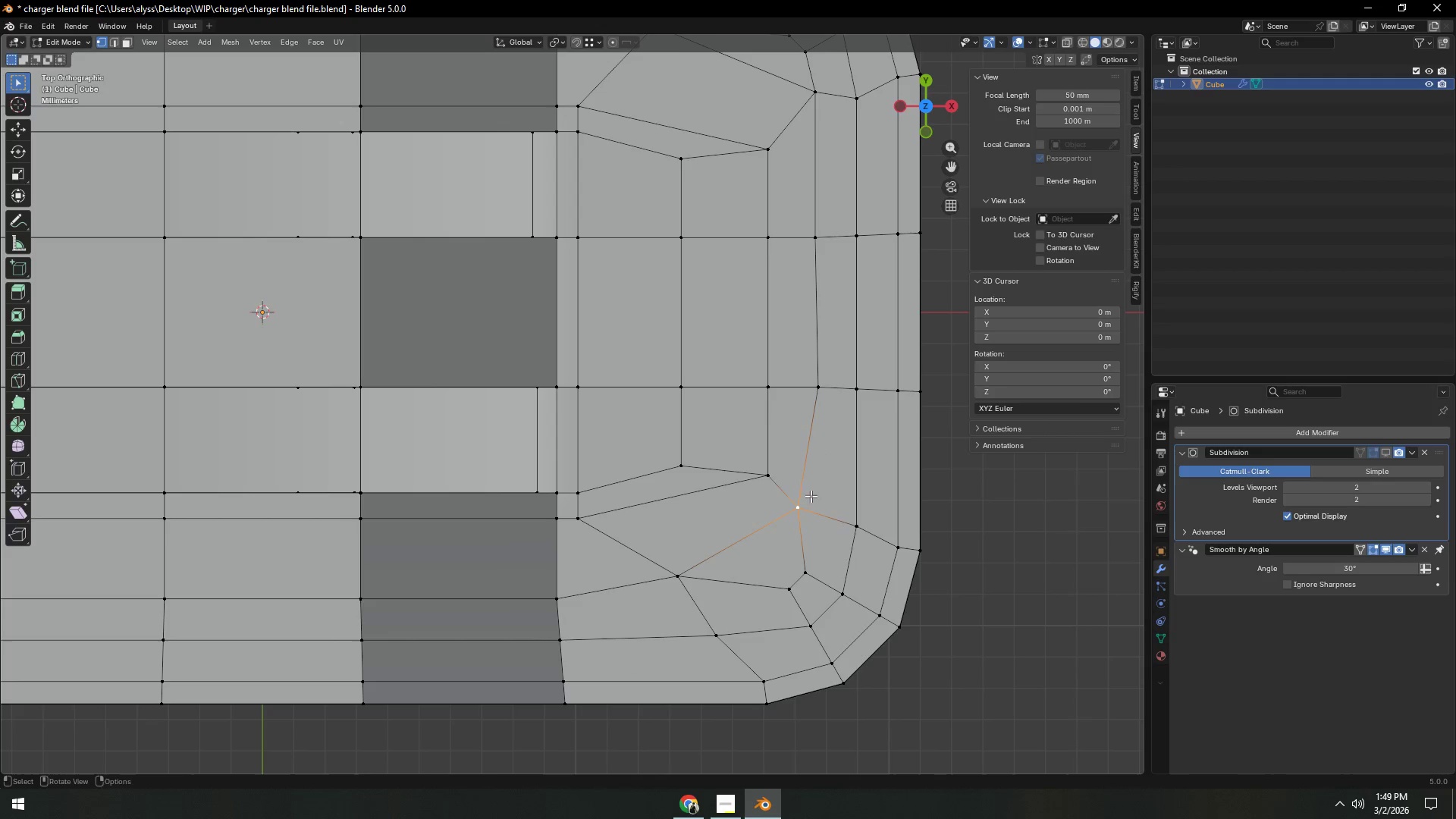 
key(G)
 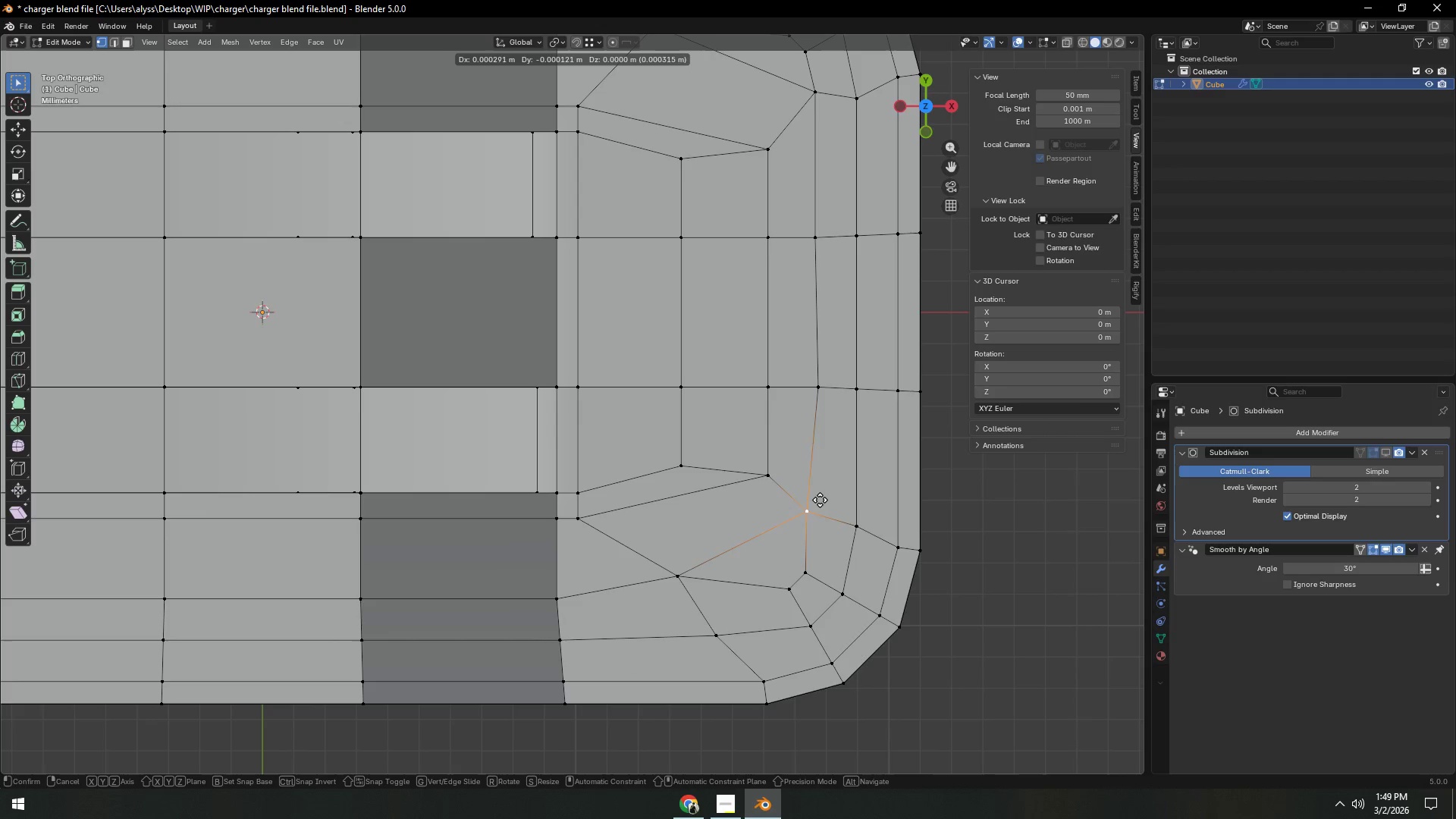 
left_click([821, 500])
 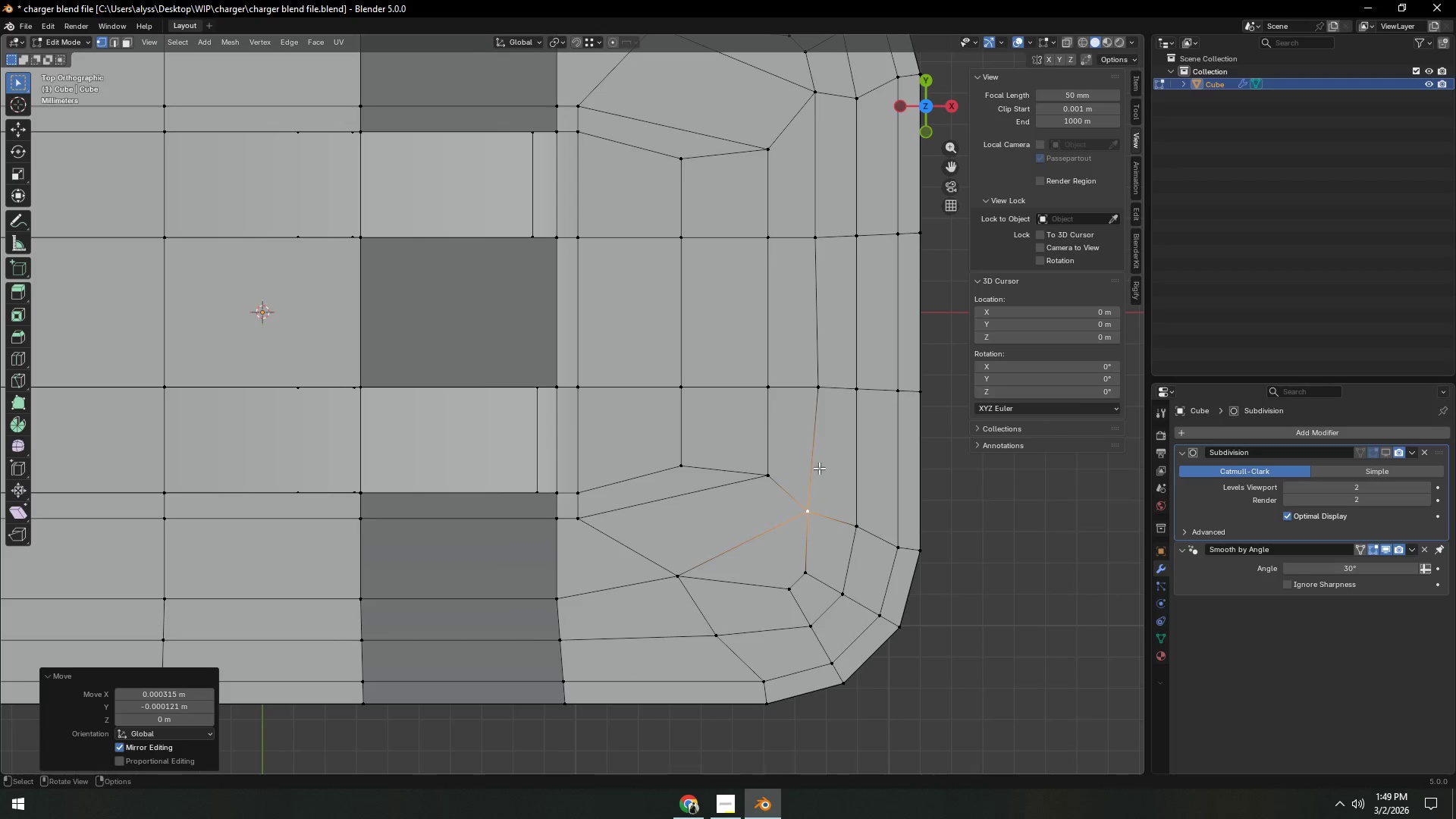 
hold_key(key=ShiftLeft, duration=0.64)
 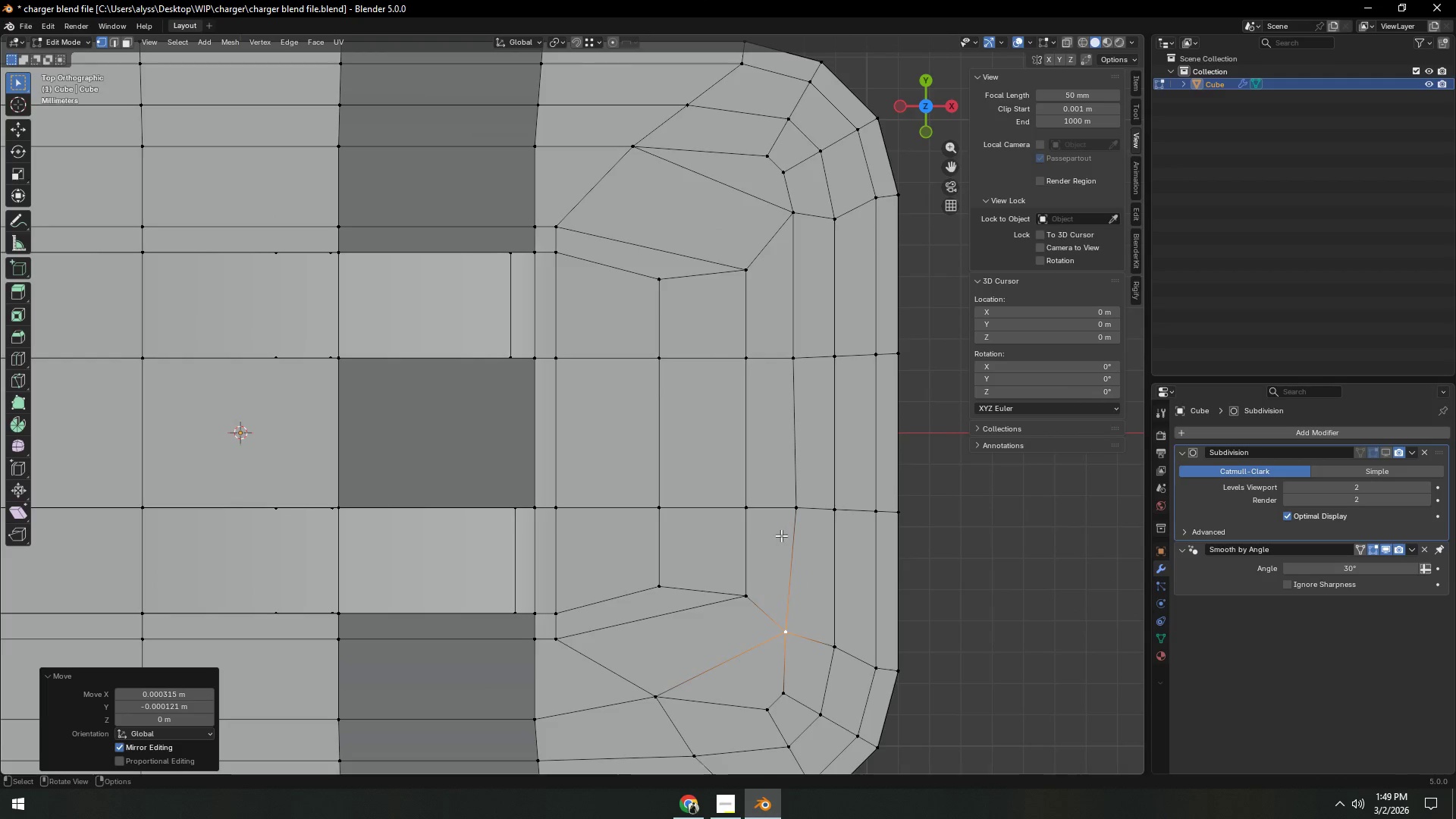 
scroll: coordinate [655, 476], scroll_direction: down, amount: 5.0
 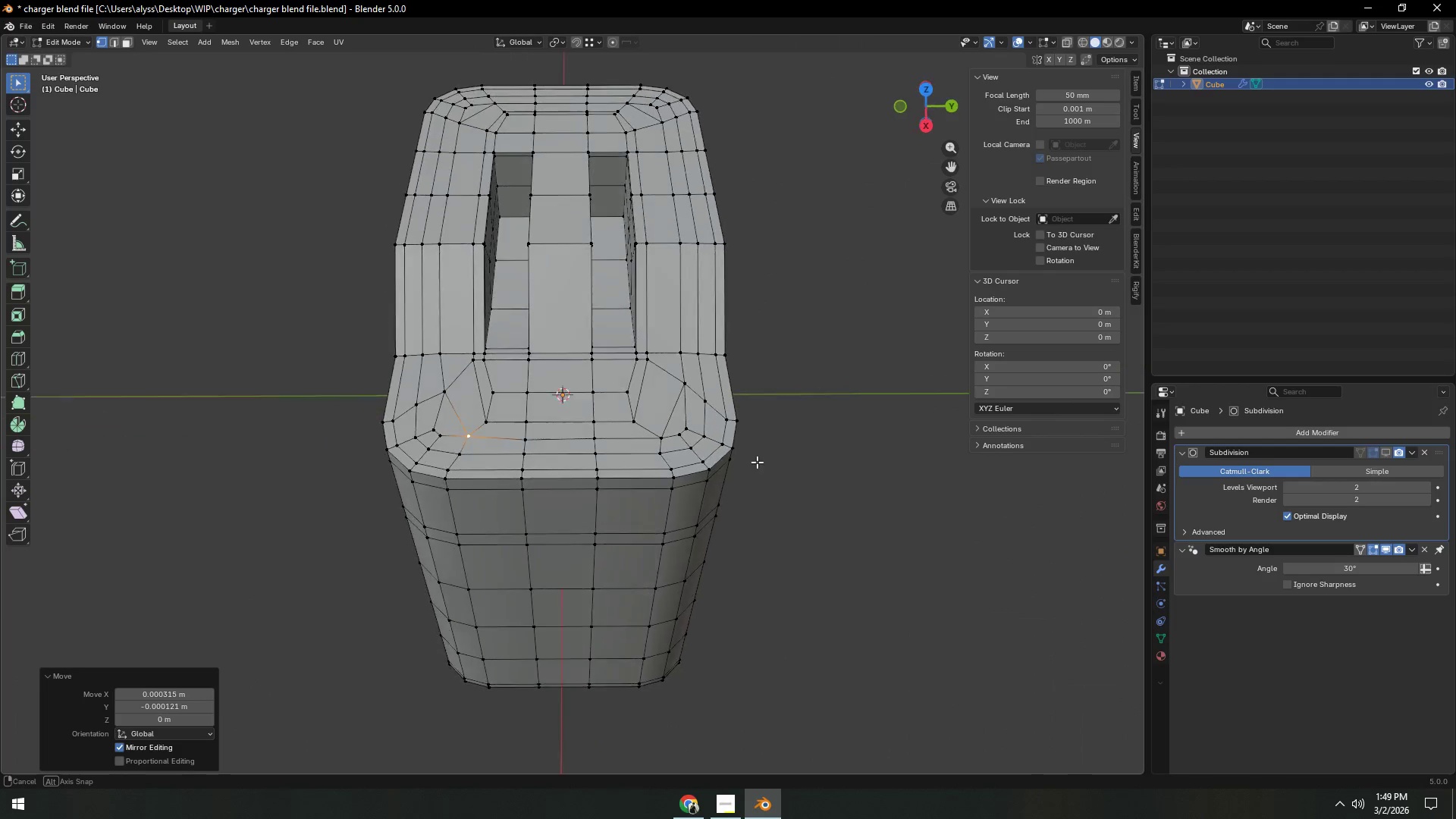 
key(Tab)
 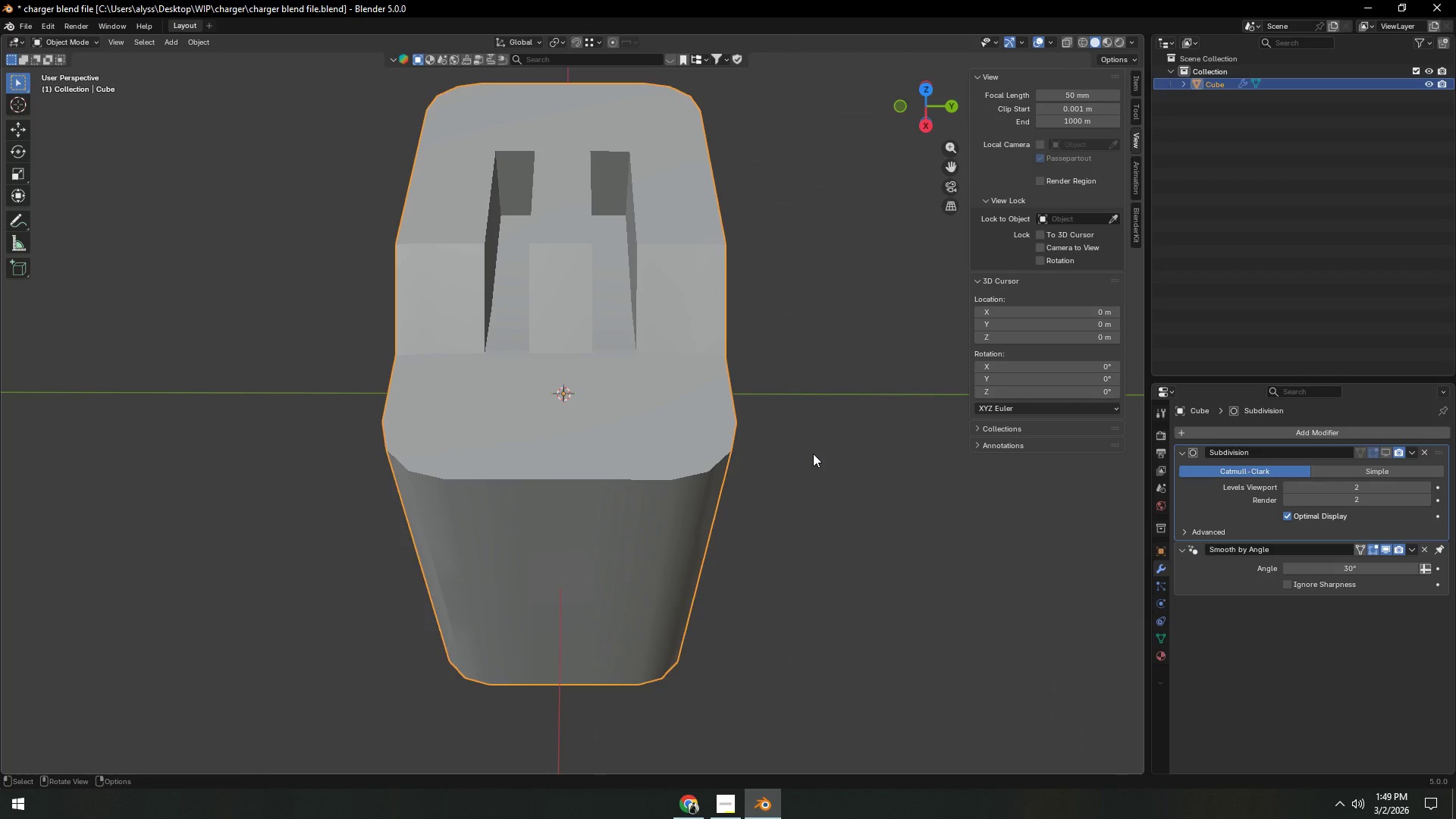 
left_click([813, 453])
 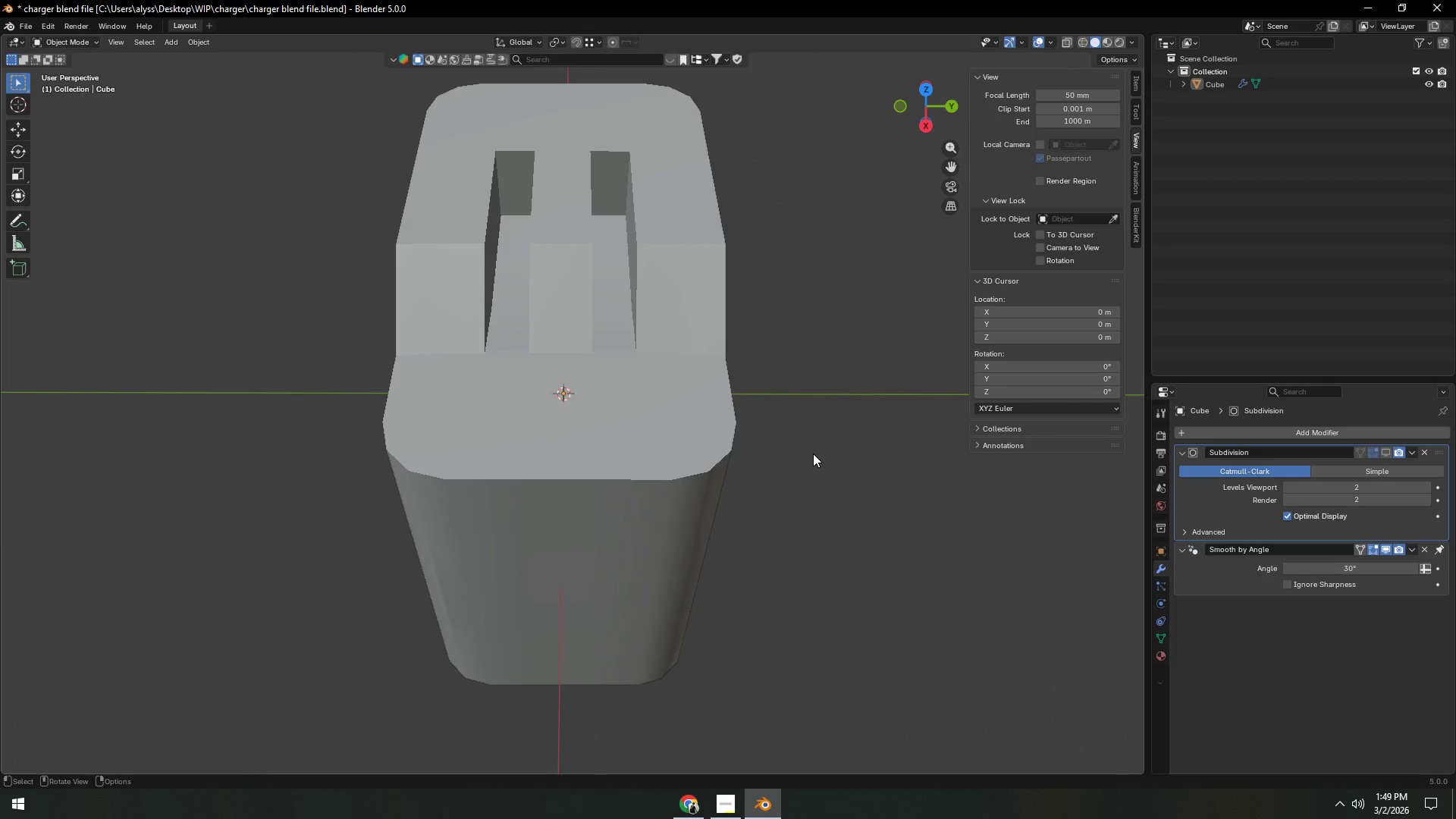 
key(Tab)
 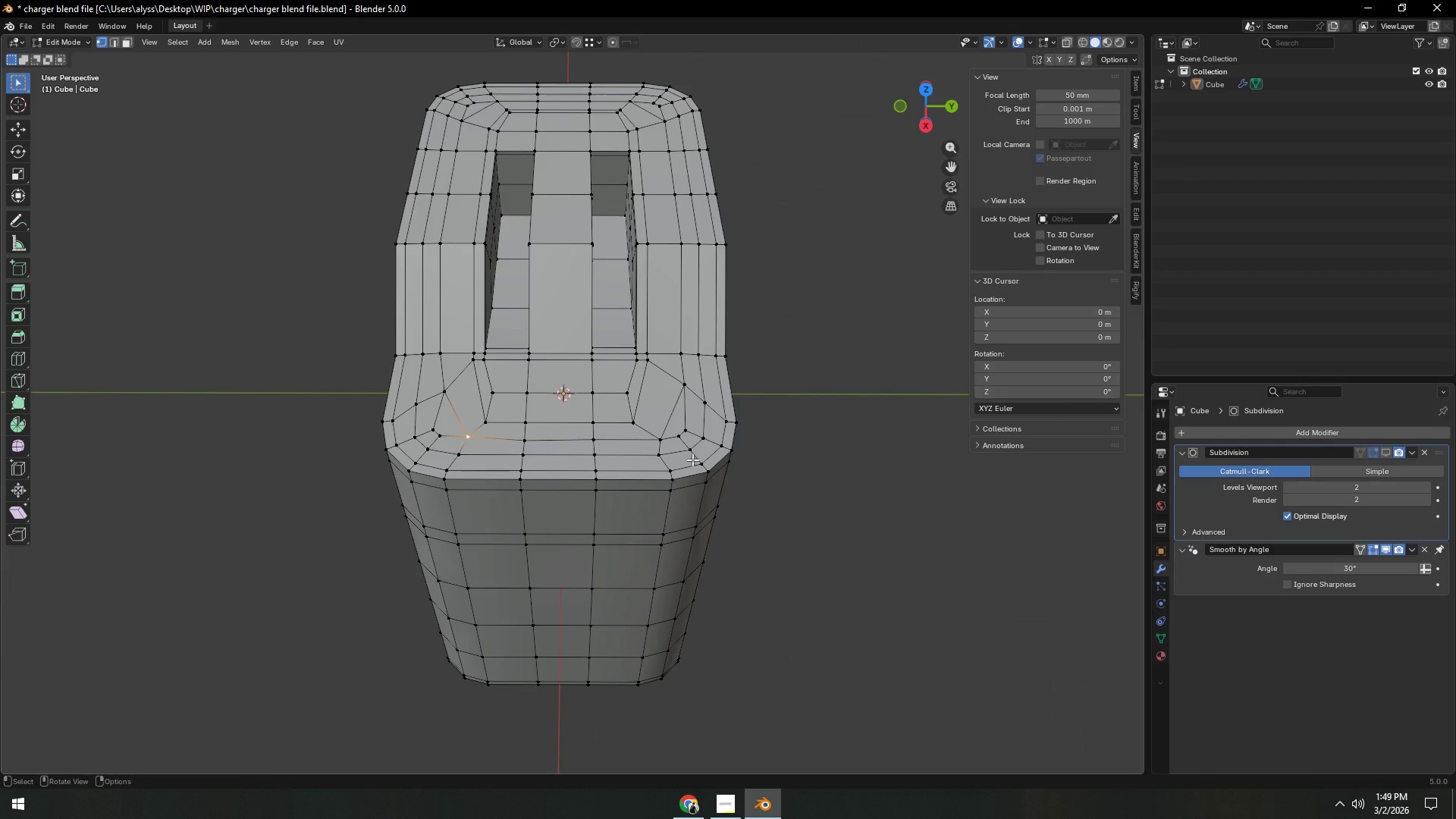 
key(Tab)
 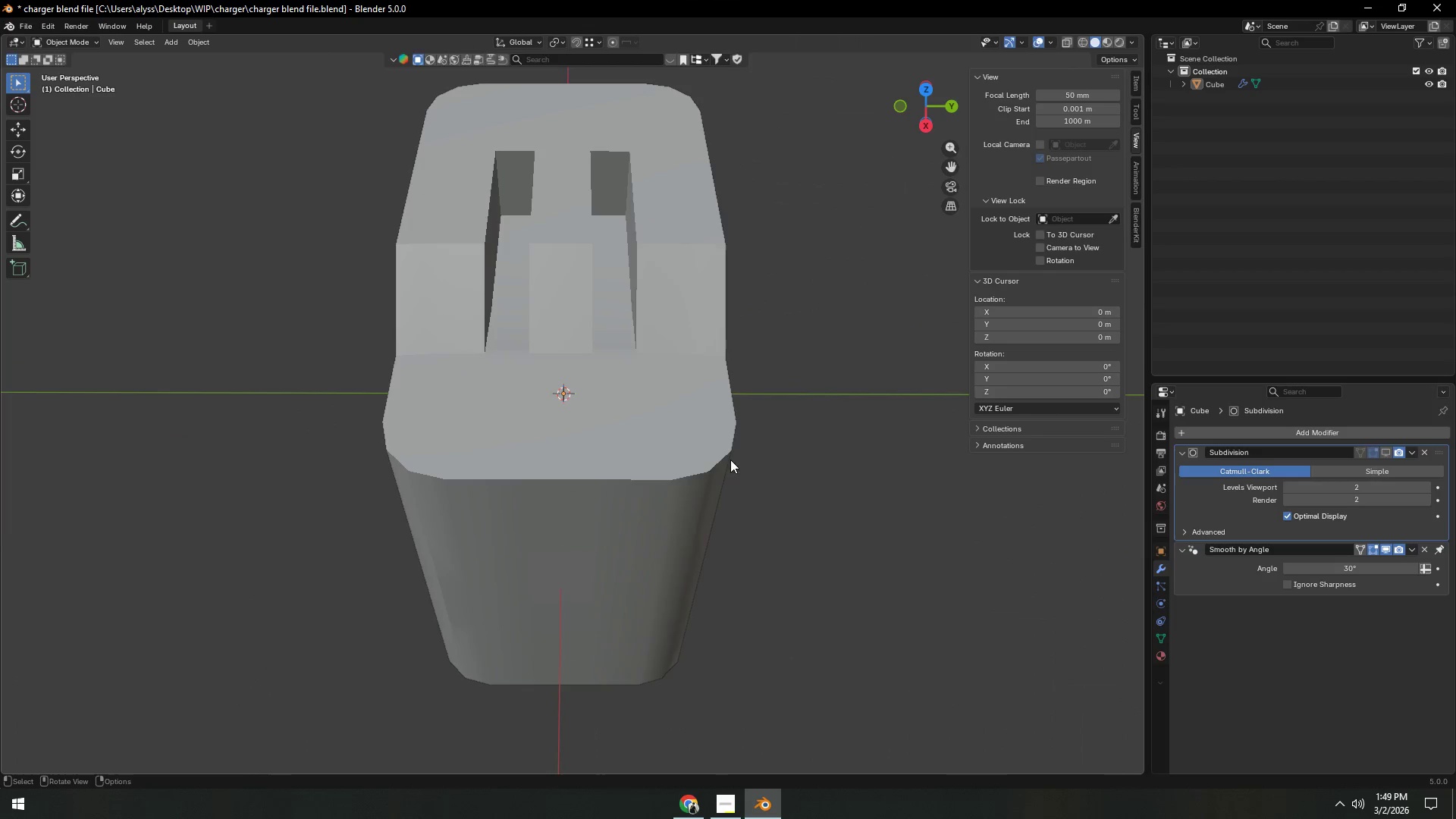 
key(Tab)
 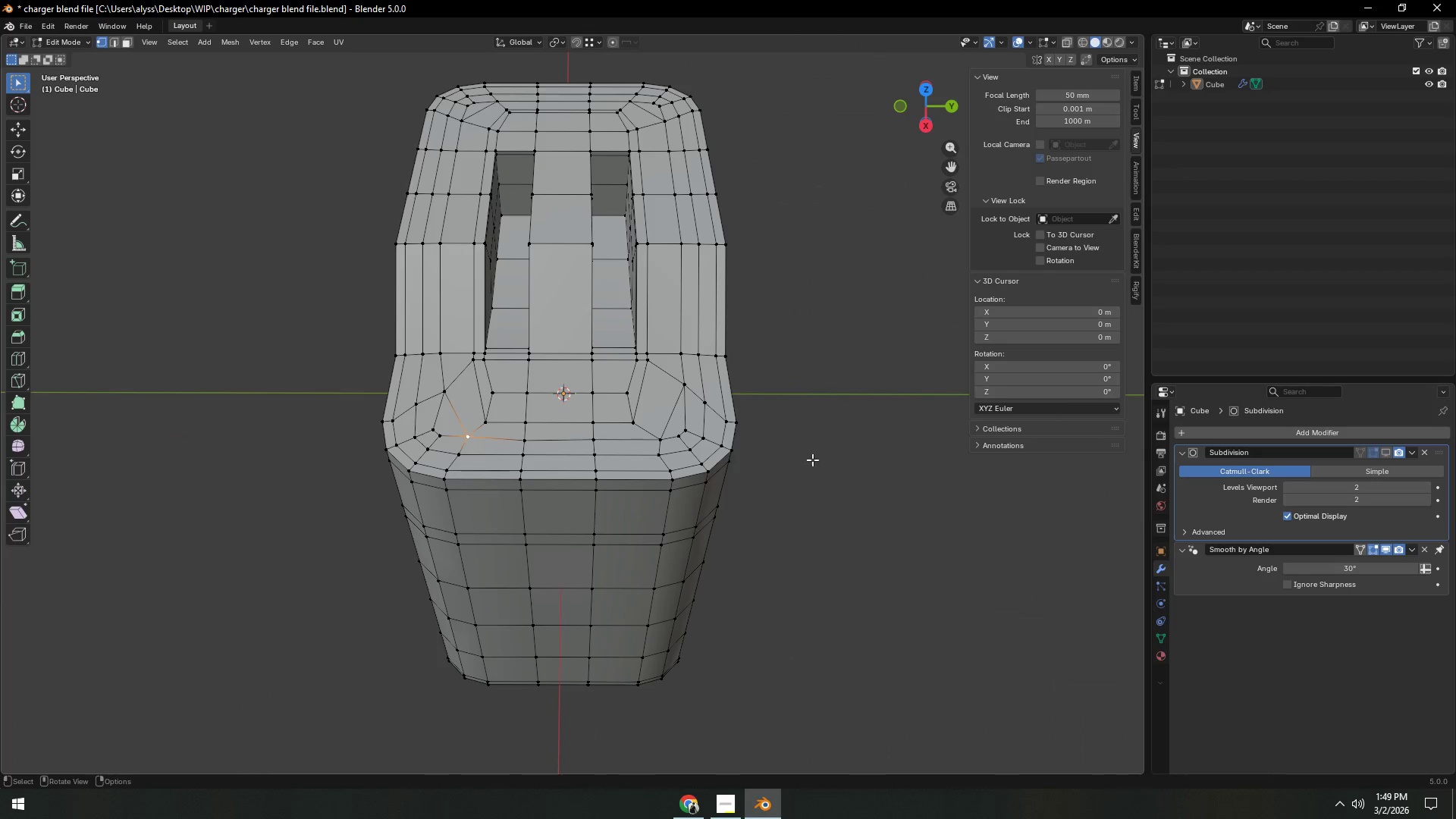 
key(Tab)
 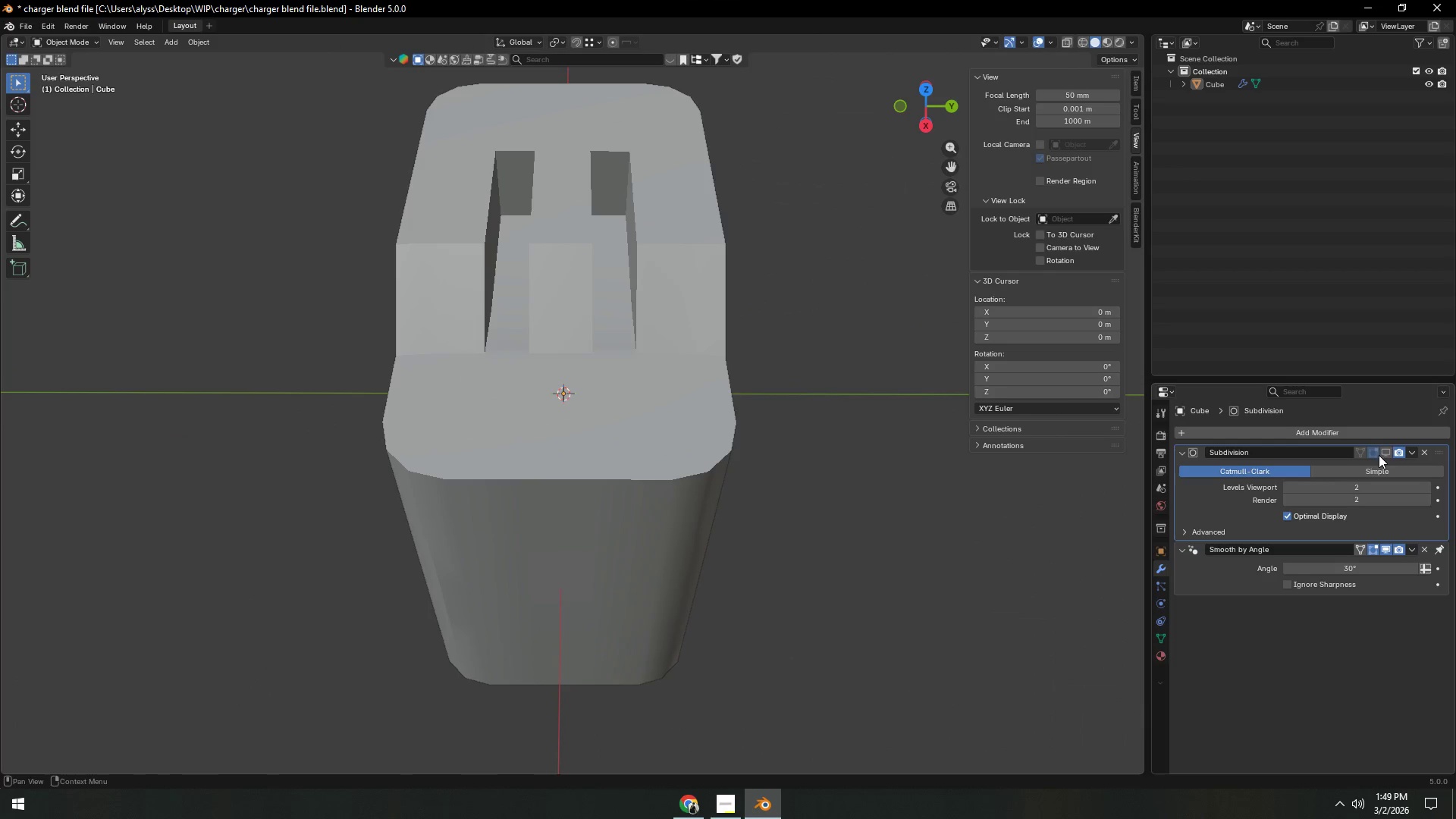 
left_click([1385, 450])
 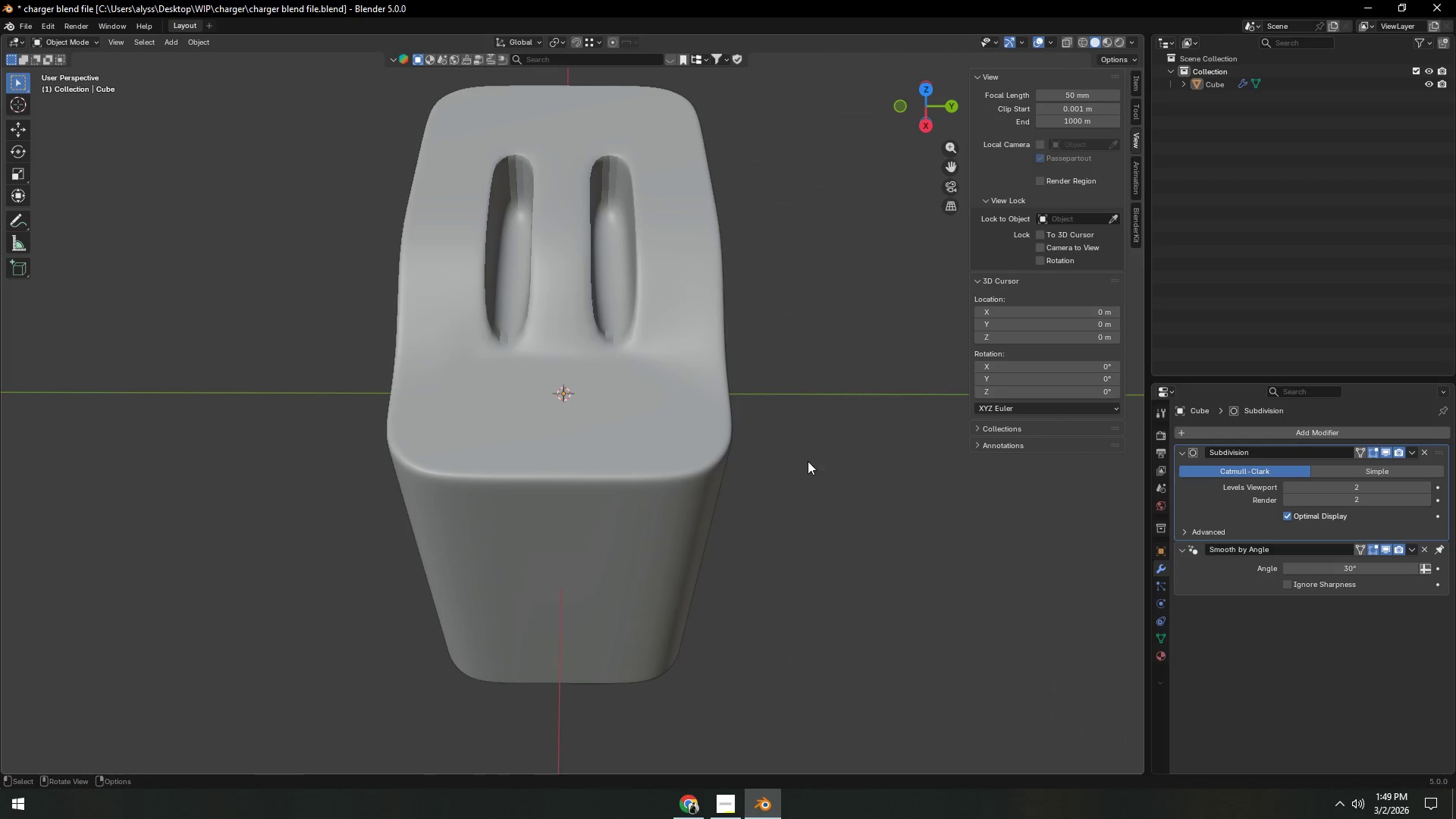 
left_click([648, 306])
 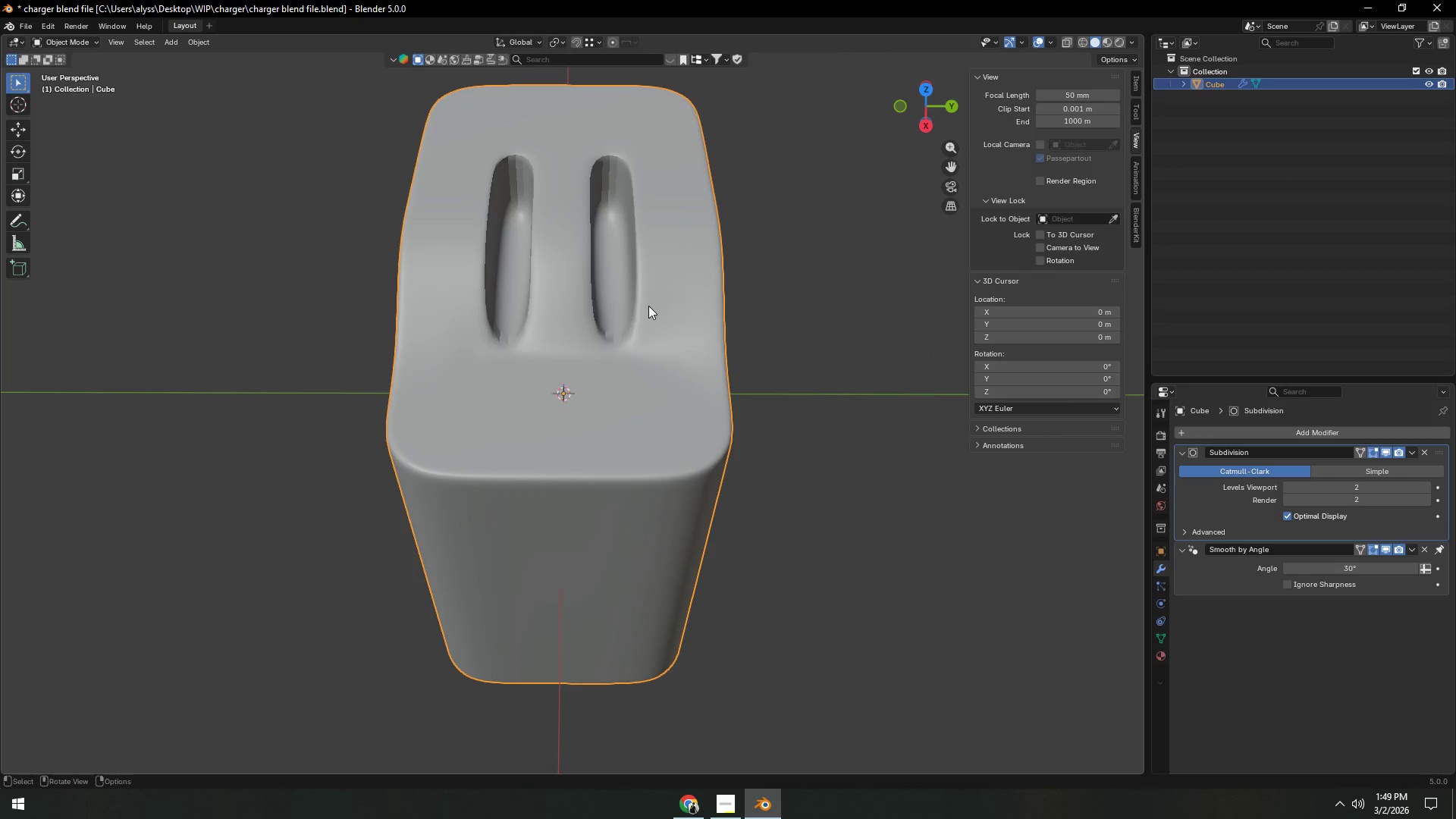 
right_click([648, 306])
 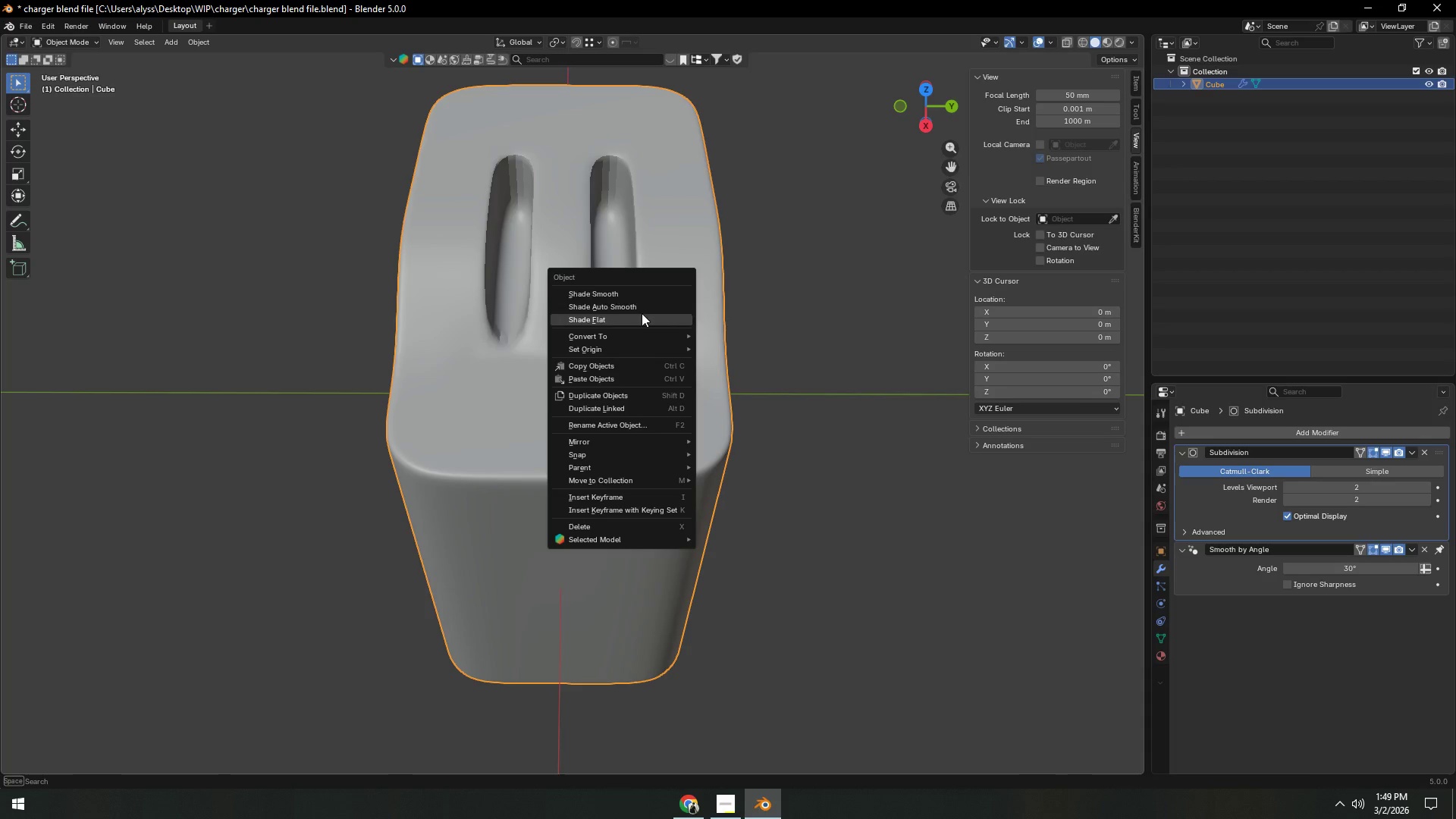 
left_click([642, 309])
 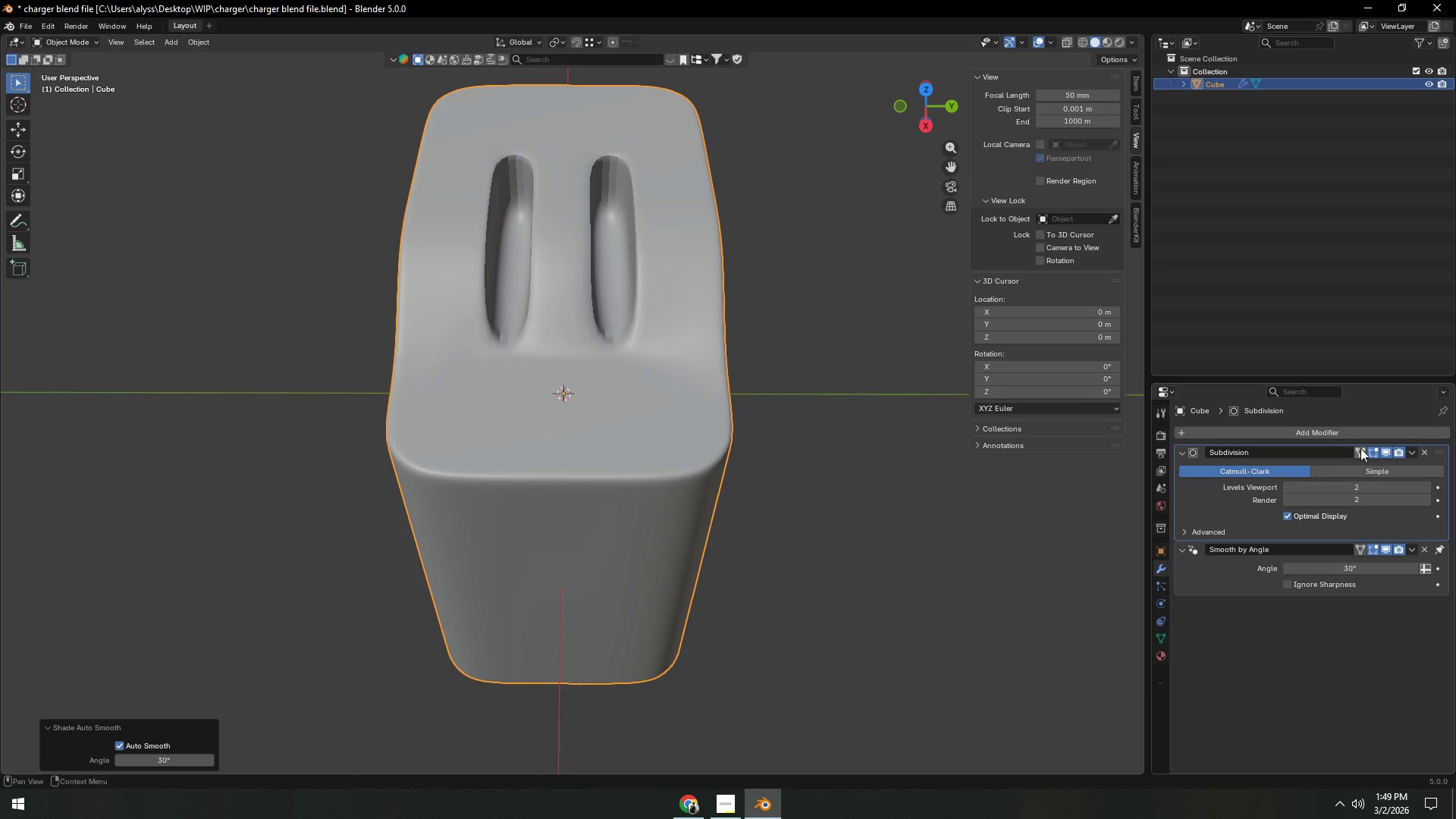 
left_click([1389, 453])
 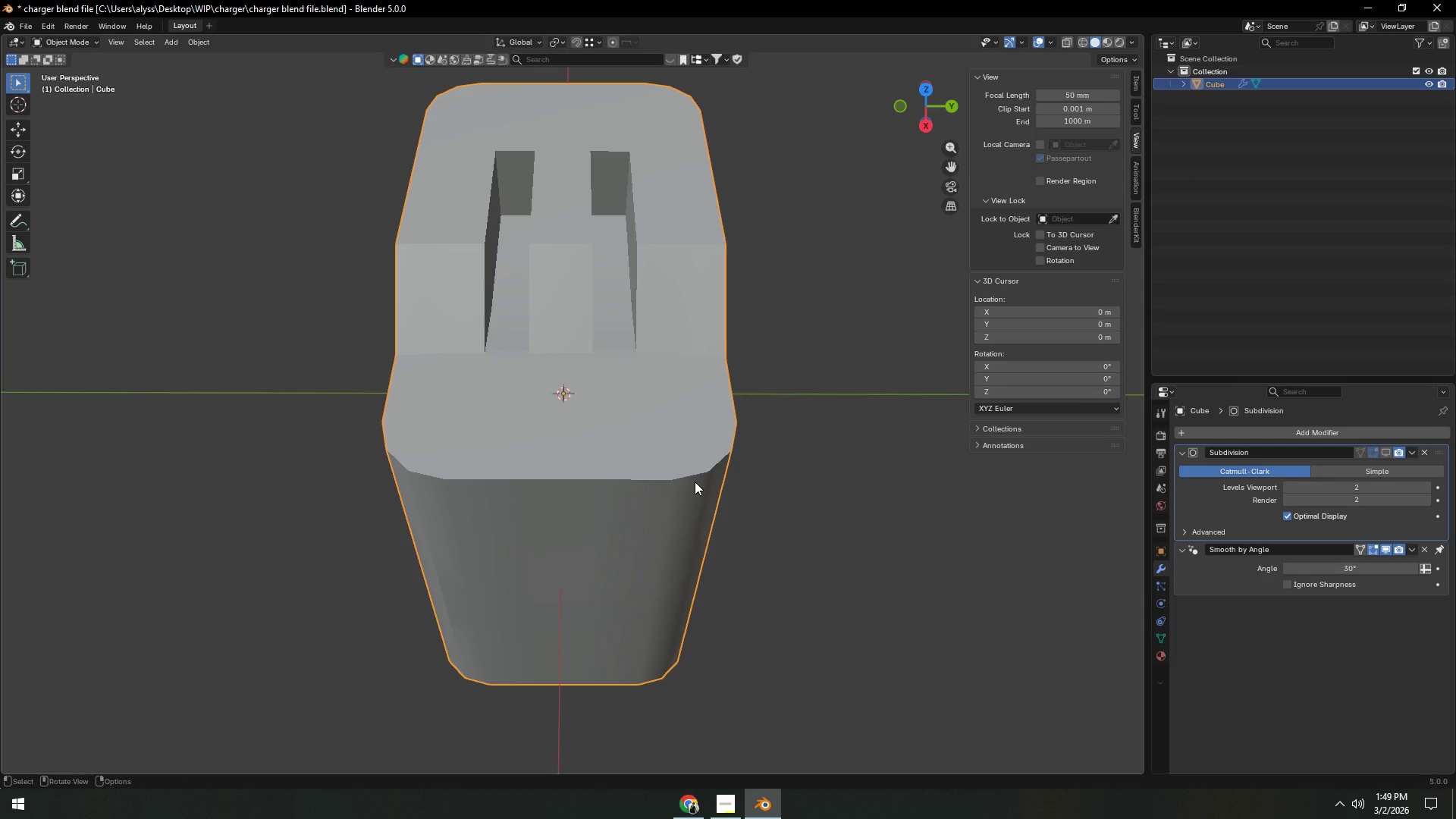 
key(Tab)
 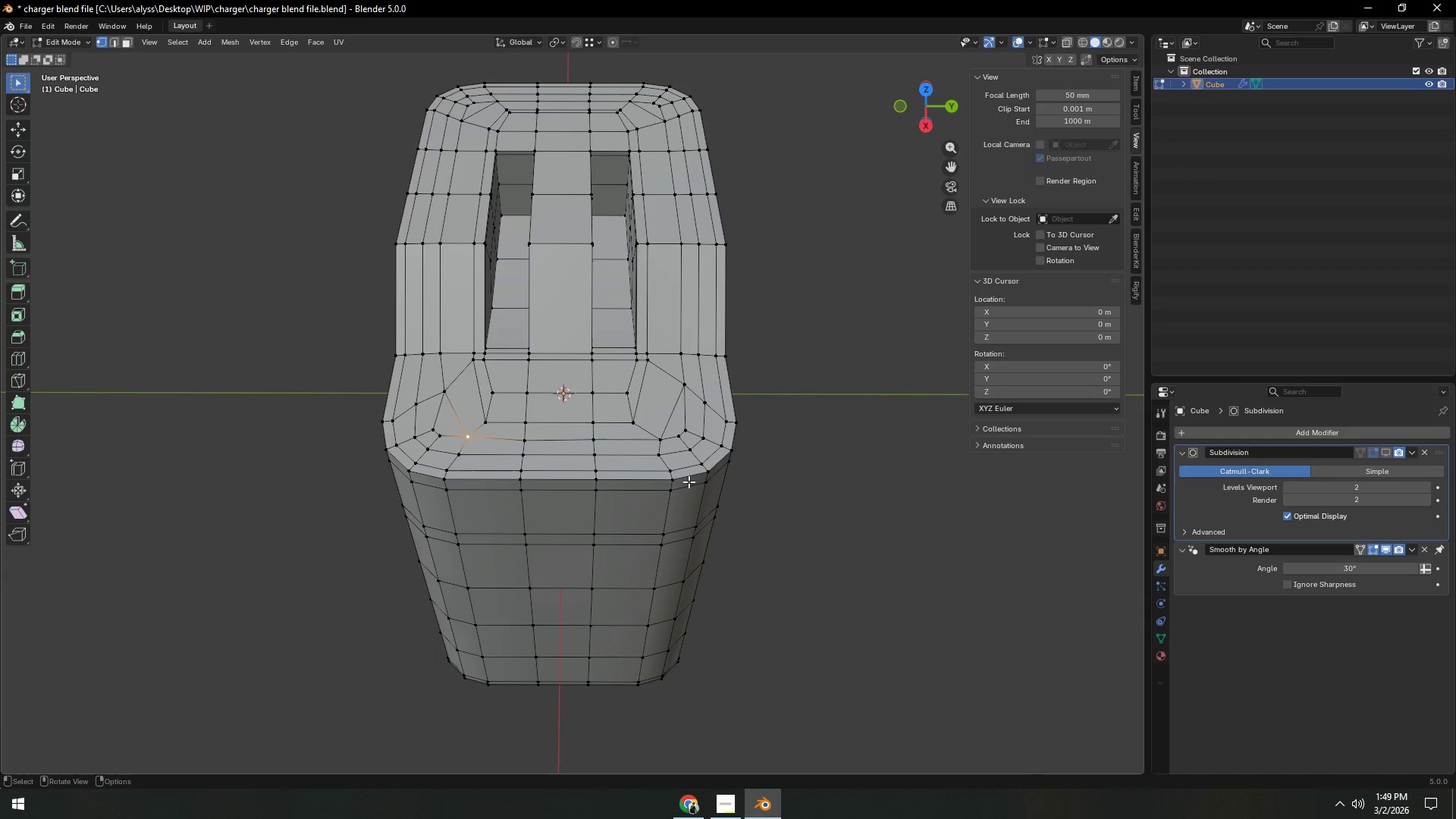 
hold_key(key=ShiftLeft, duration=0.34)
 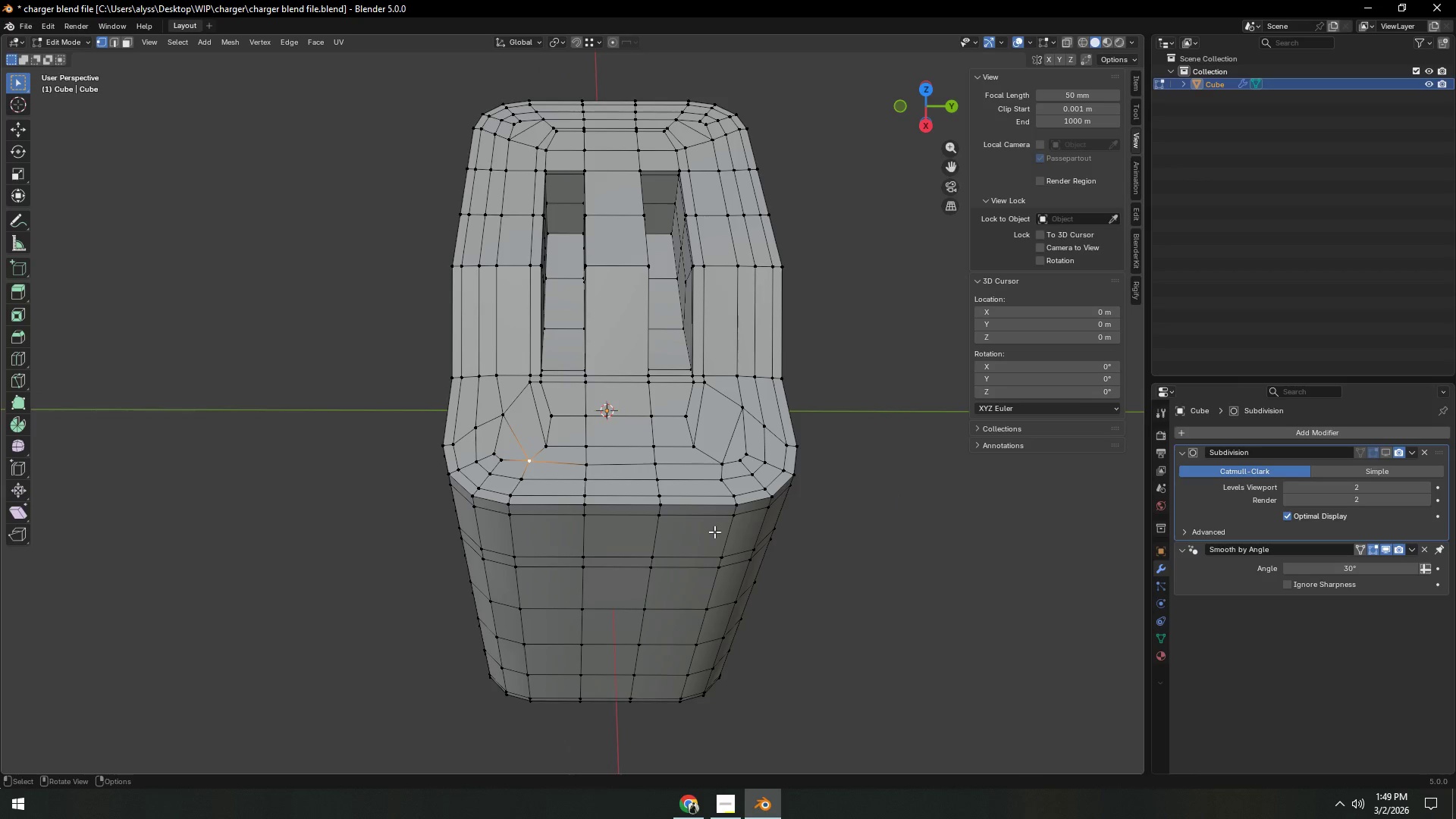 
key(A)
 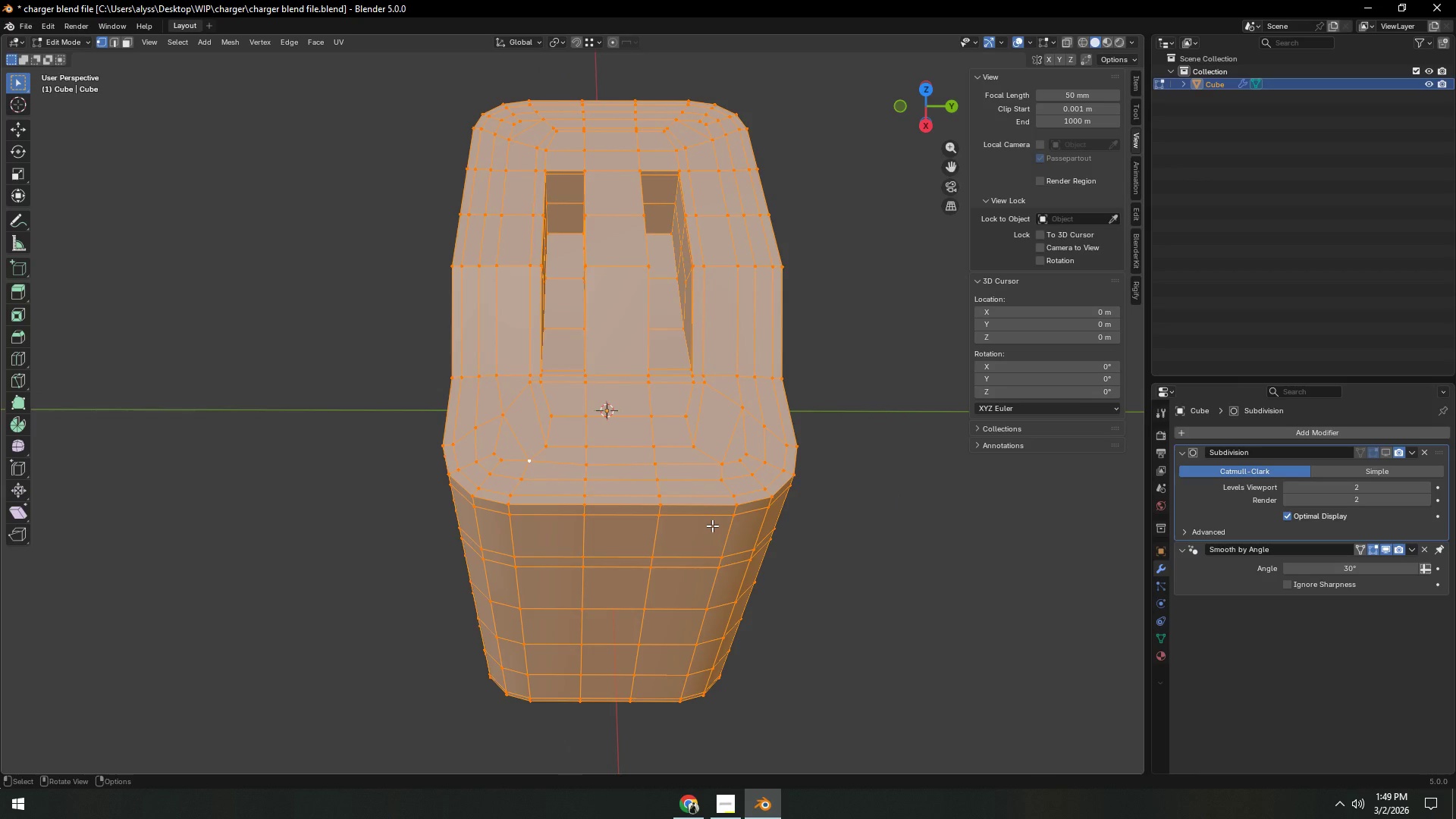 
key(F3)
 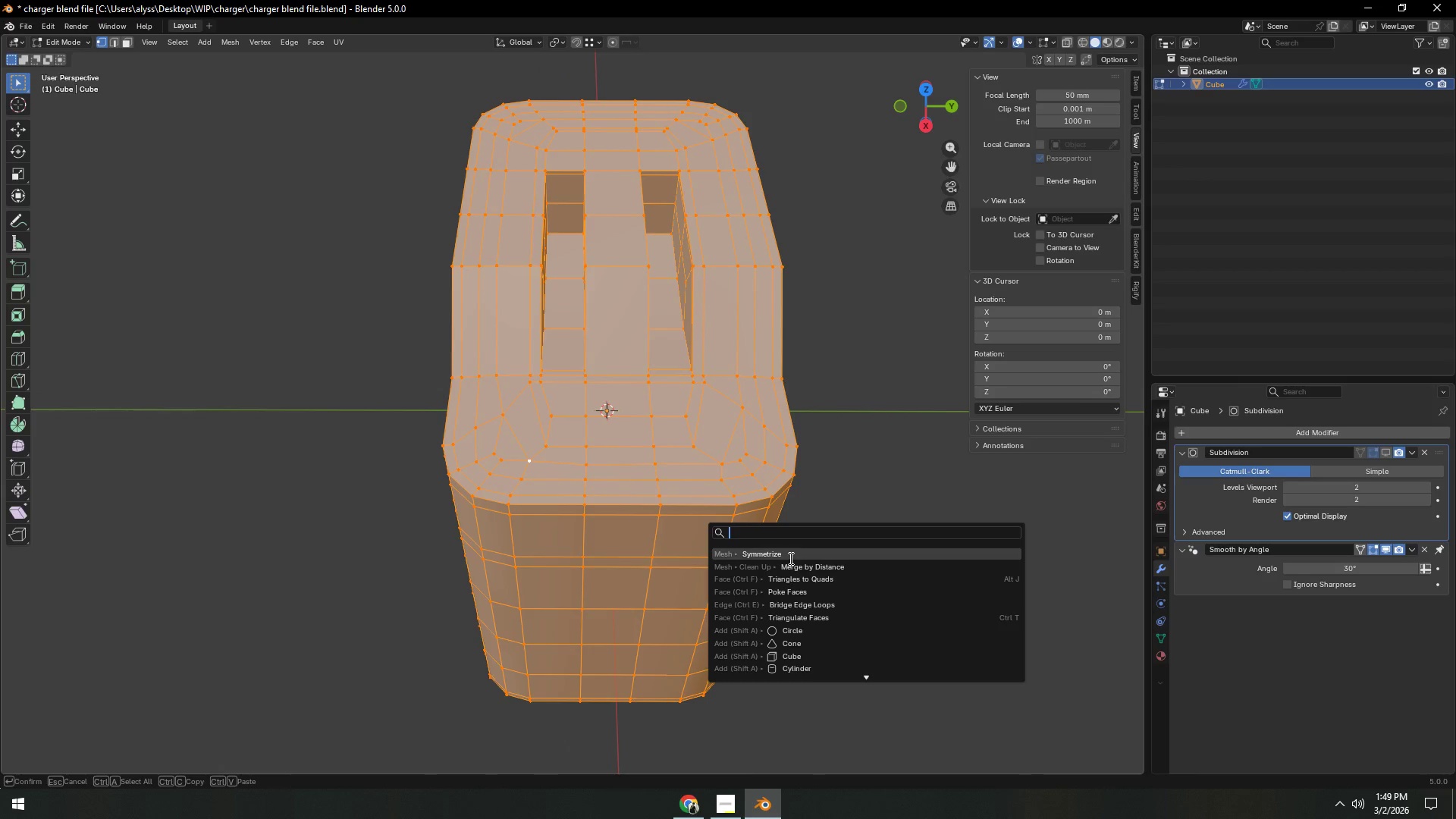 
left_click([789, 558])
 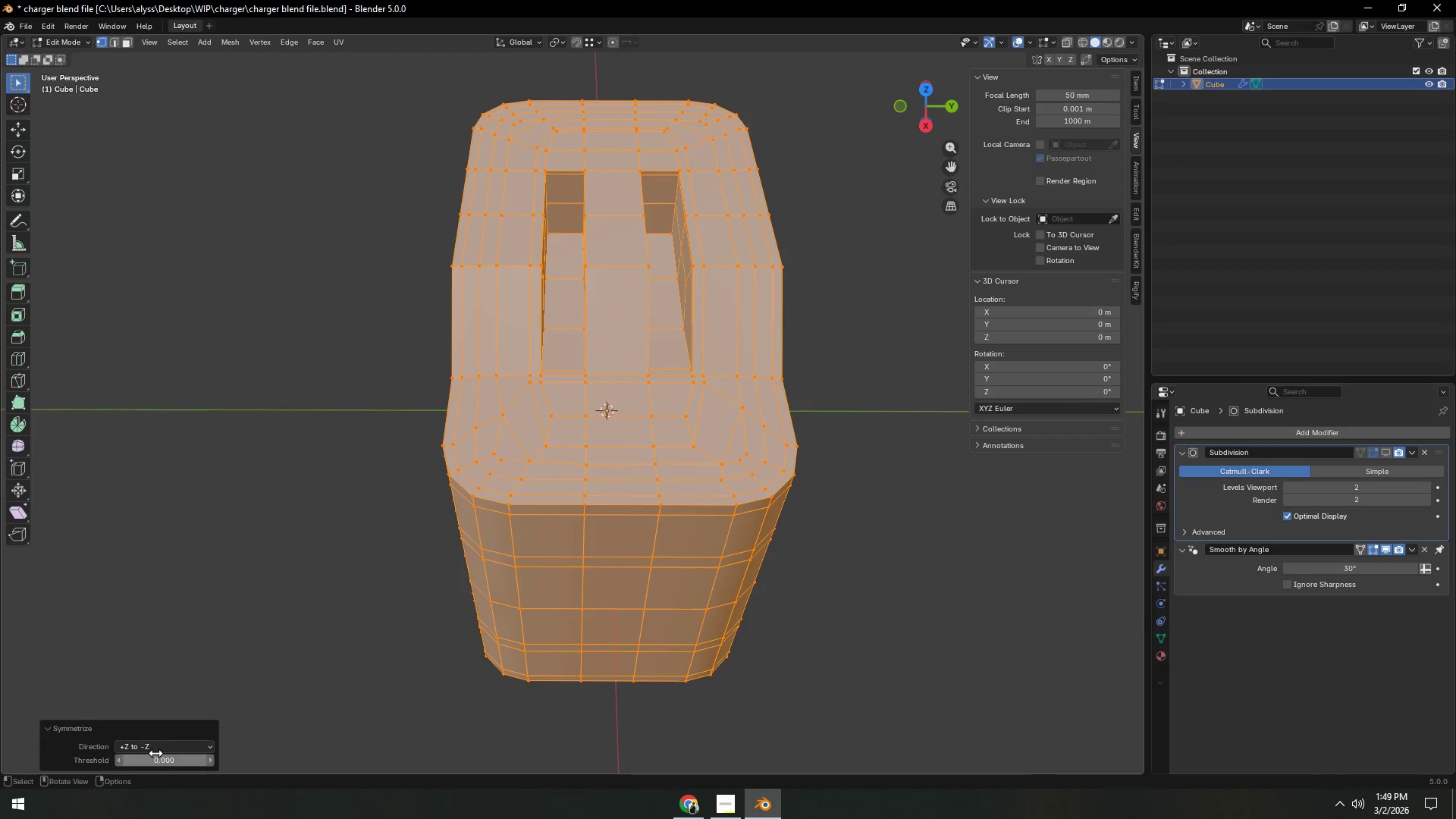 
left_click([158, 748])
 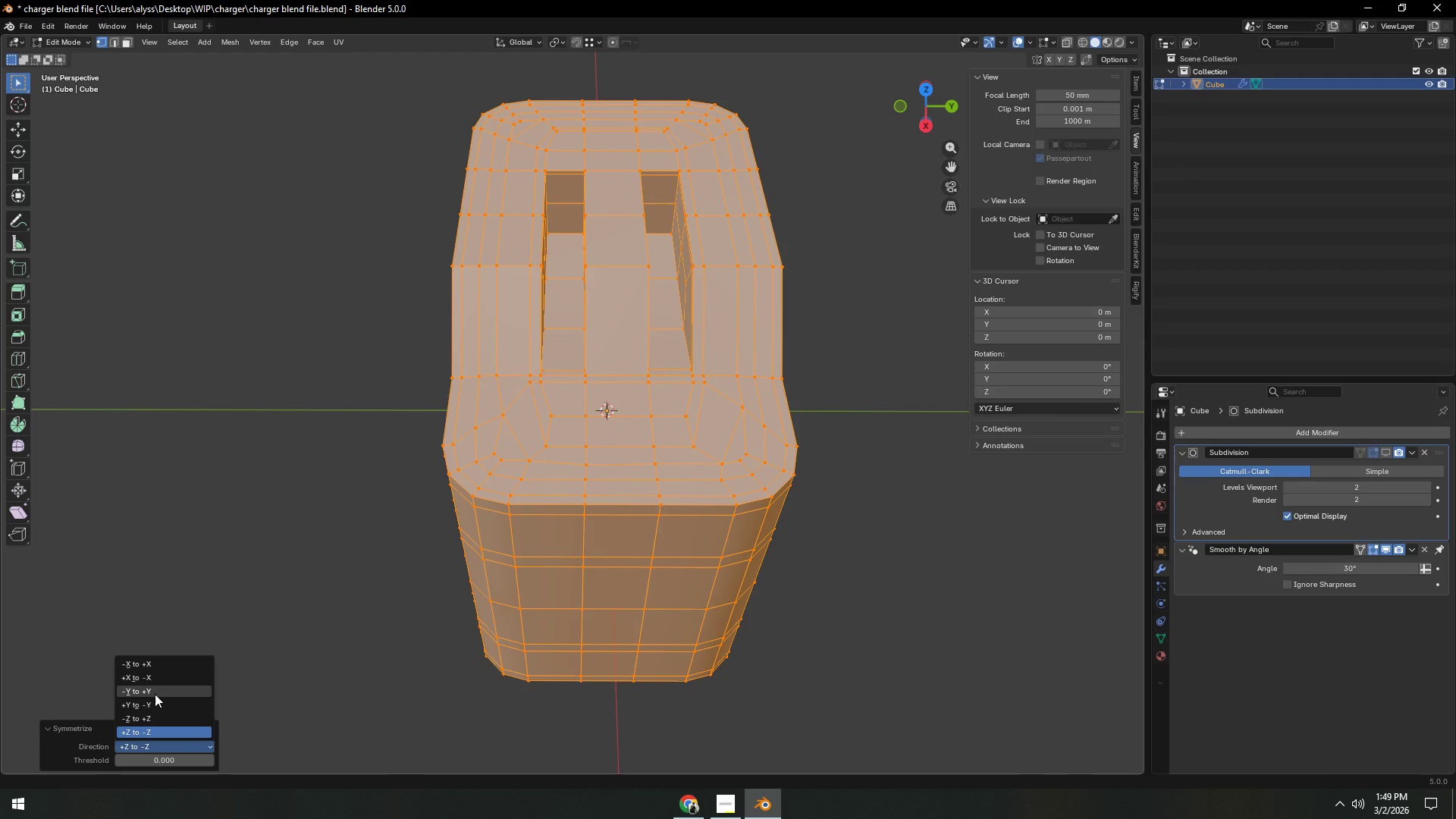 
left_click([155, 694])
 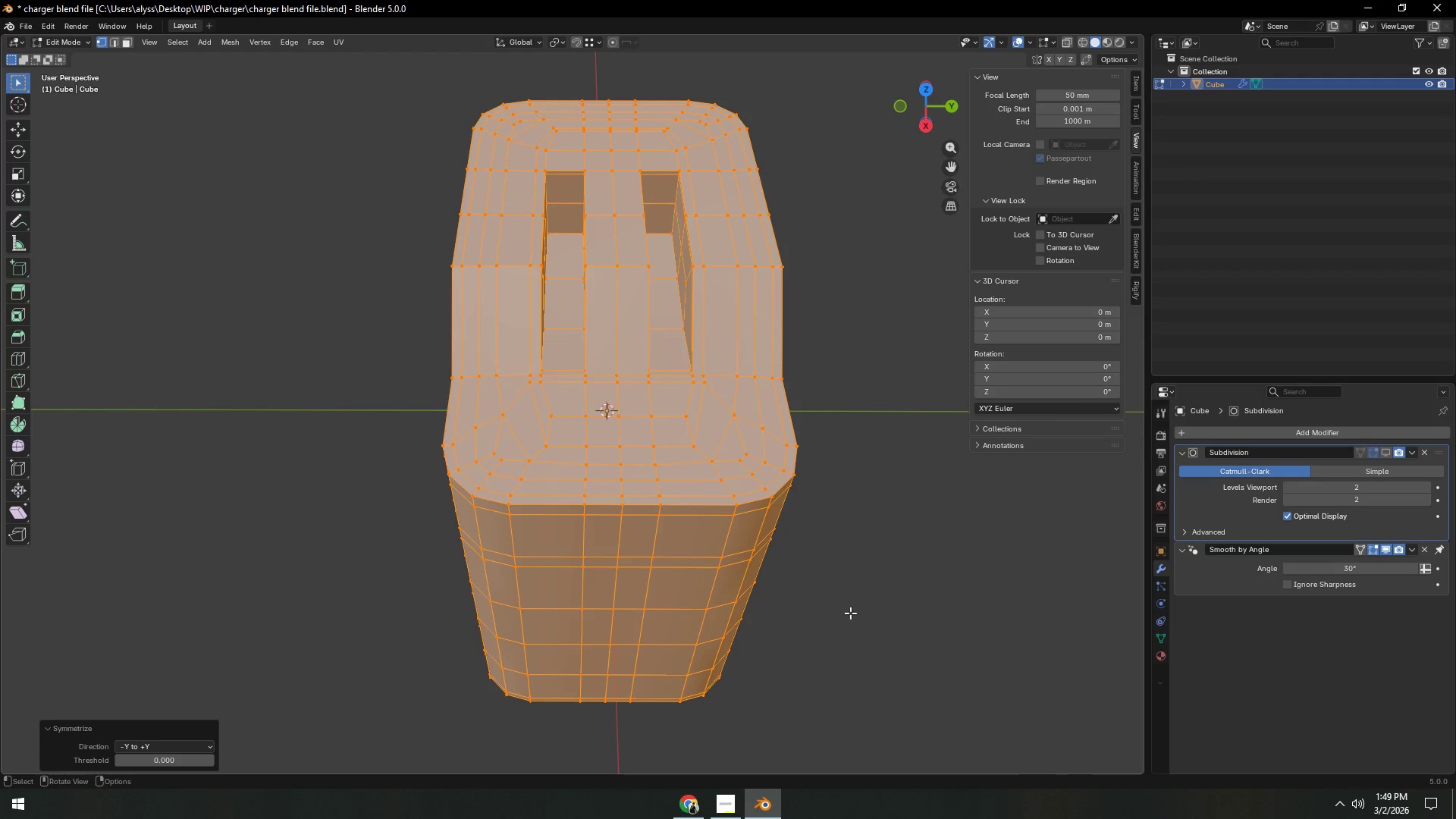 
left_click([883, 604])
 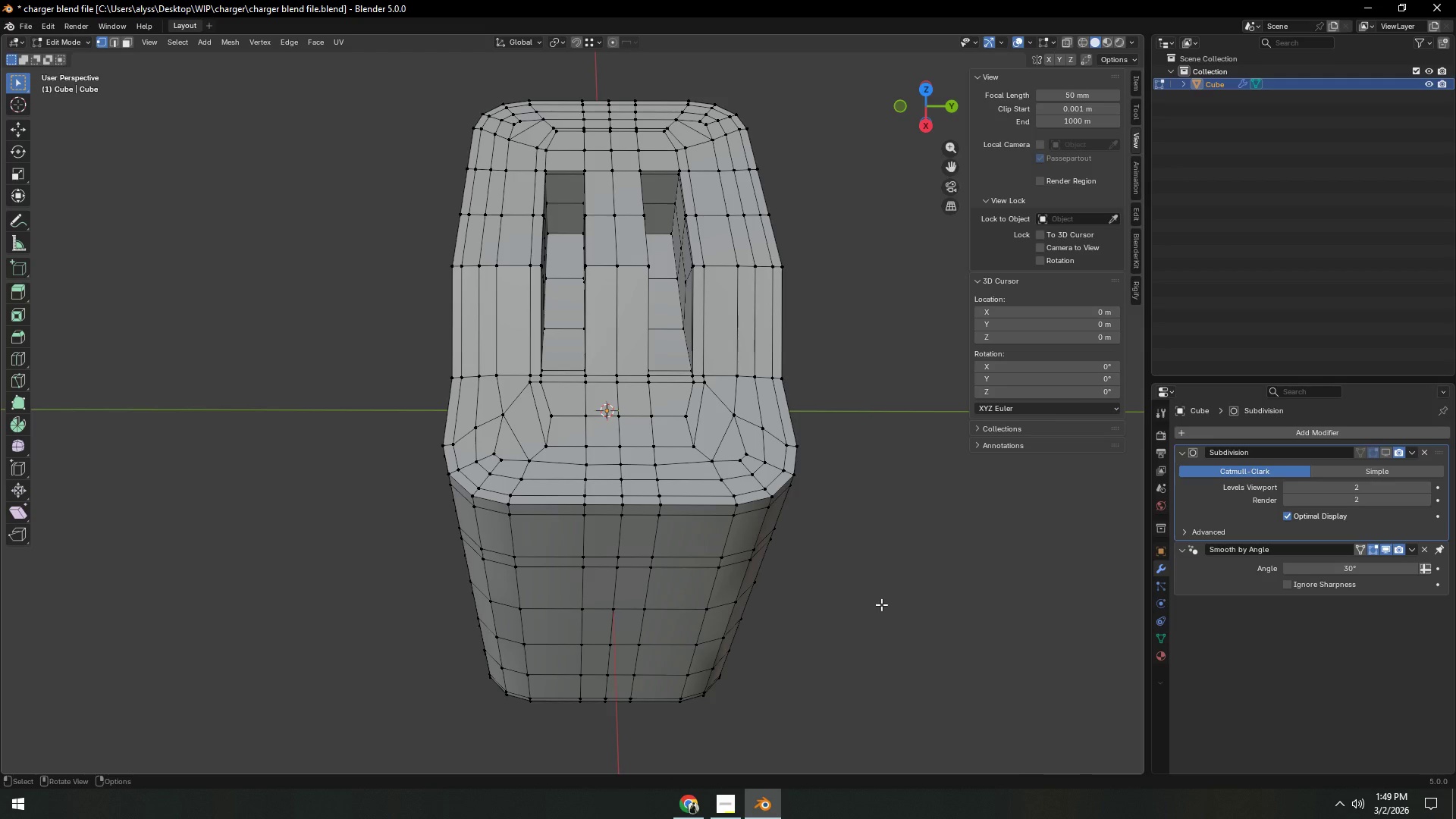 
key(Control+S)
 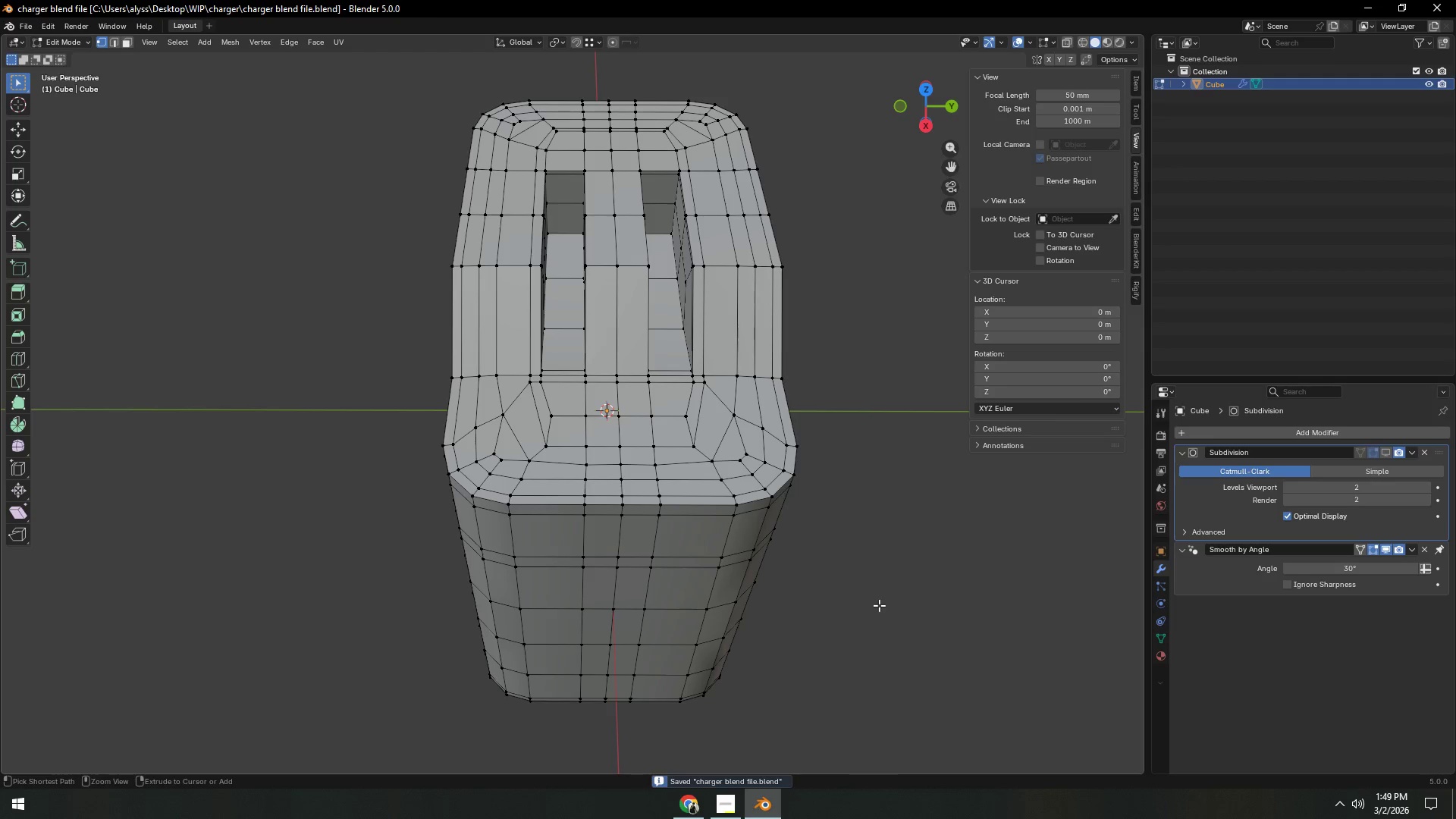 
left_click([879, 605])
 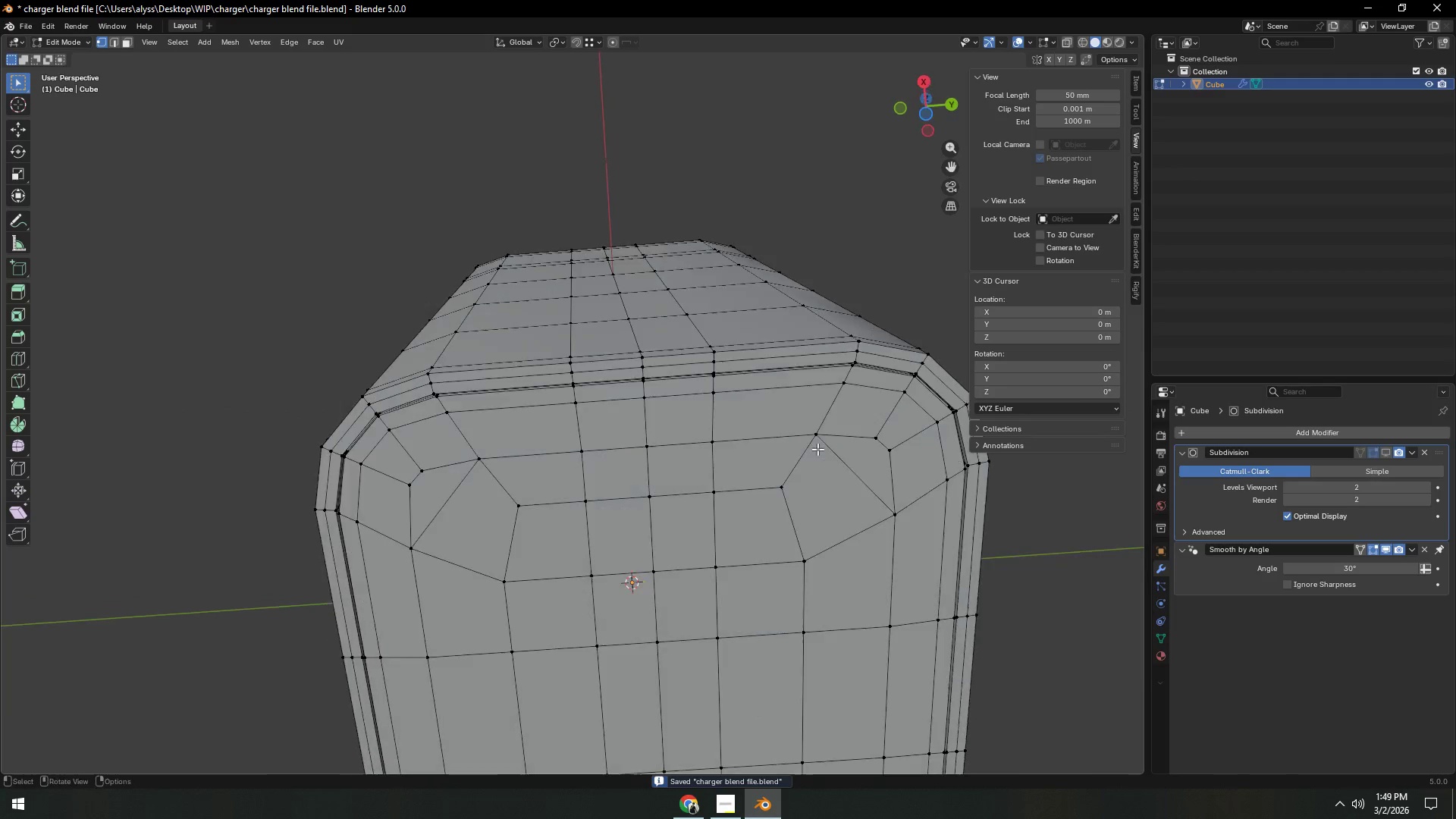 
scroll: coordinate [817, 450], scroll_direction: down, amount: 4.0
 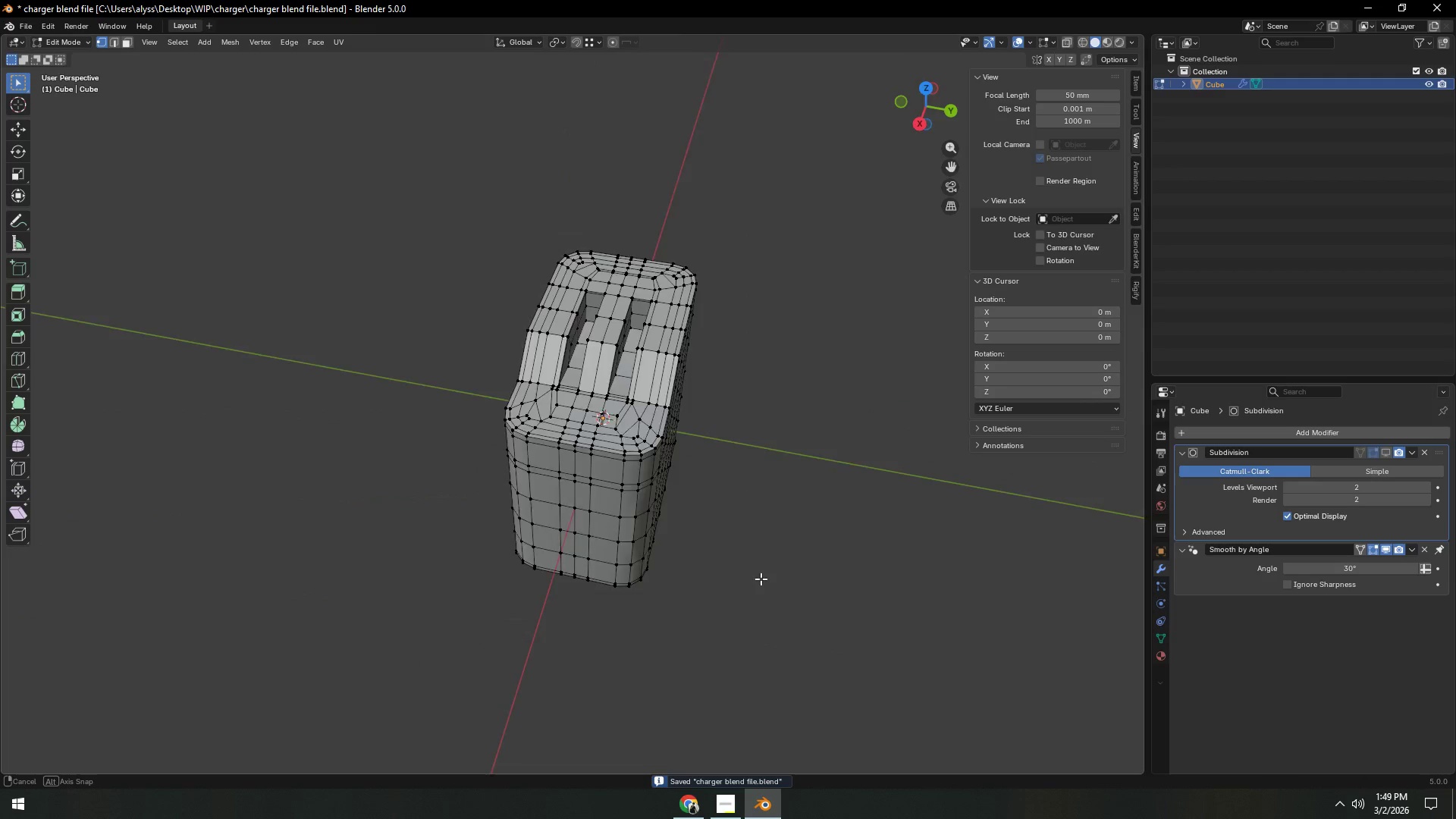 
scroll: coordinate [766, 617], scroll_direction: up, amount: 7.0
 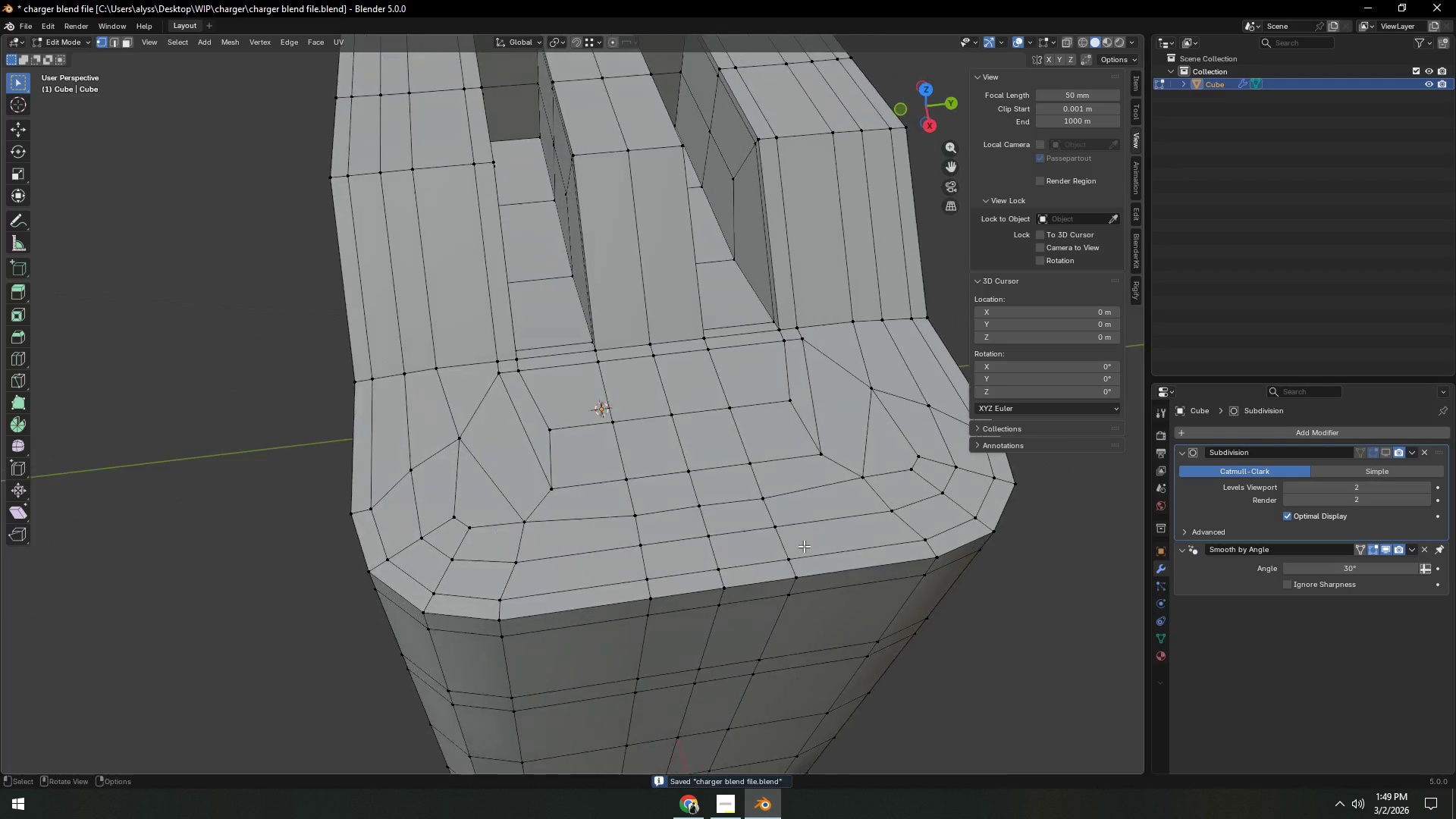 
hold_key(key=ShiftLeft, duration=0.45)
 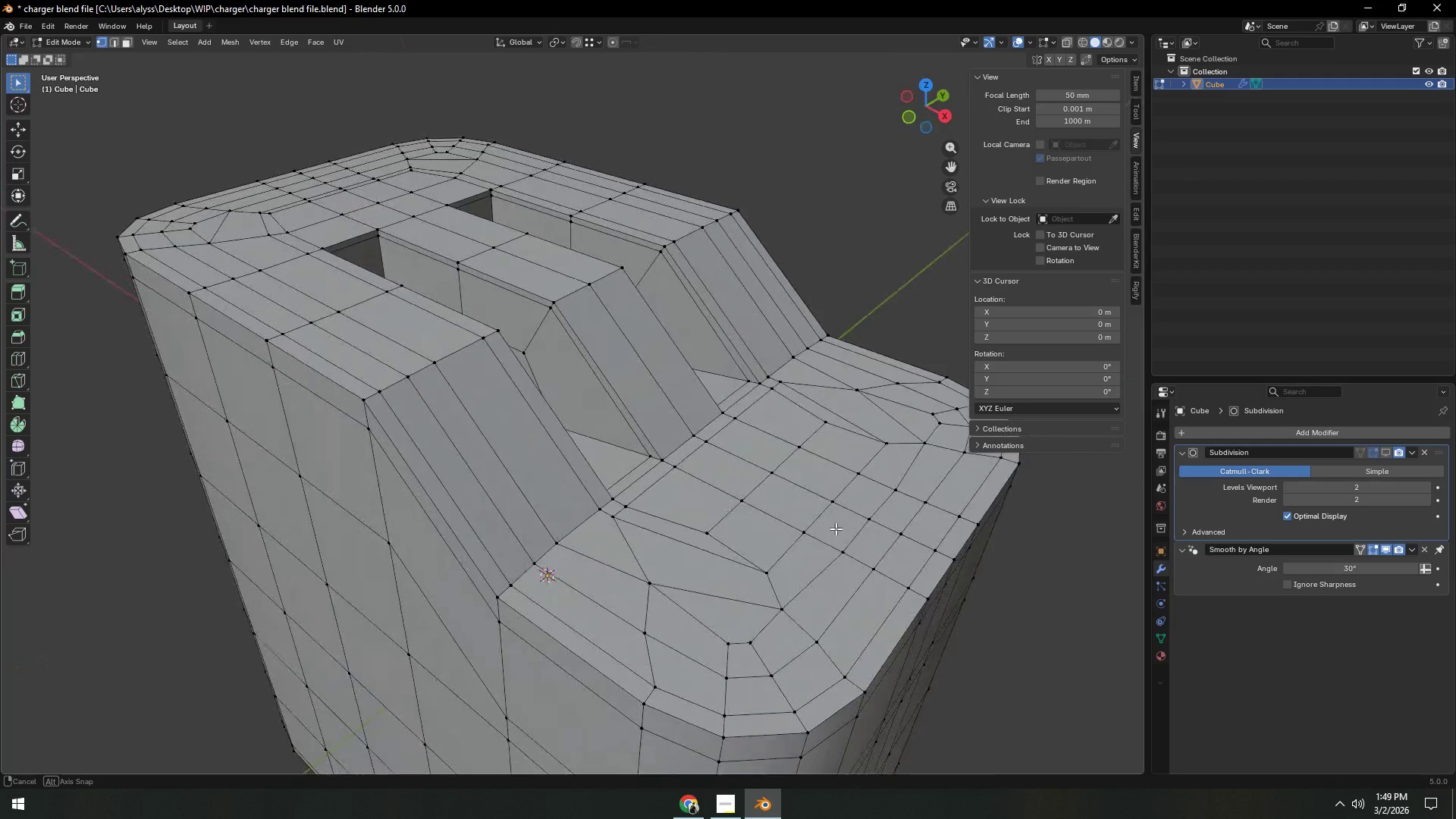 
hold_key(key=ShiftLeft, duration=0.64)
 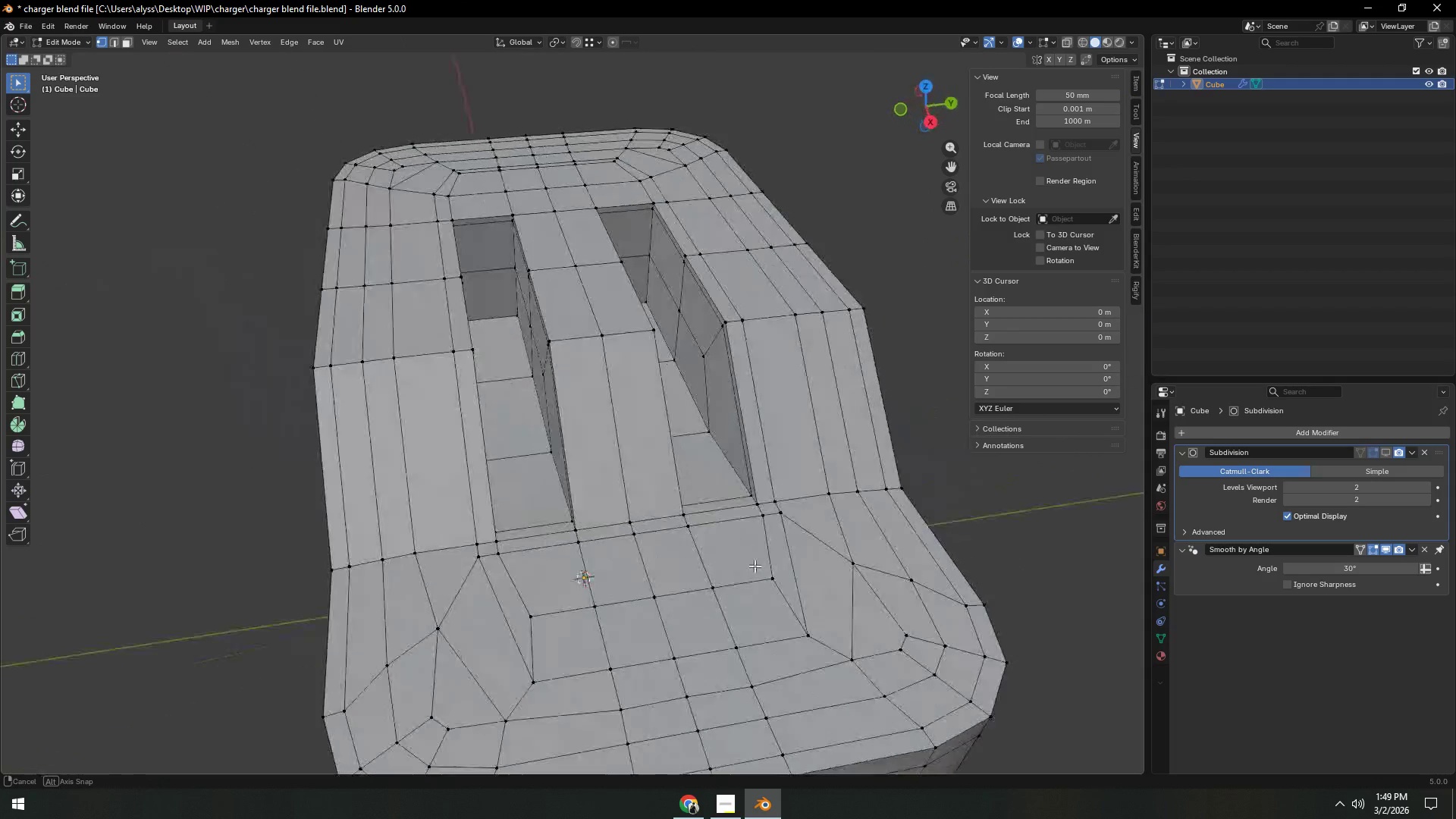 
hold_key(key=ShiftLeft, duration=1.45)
 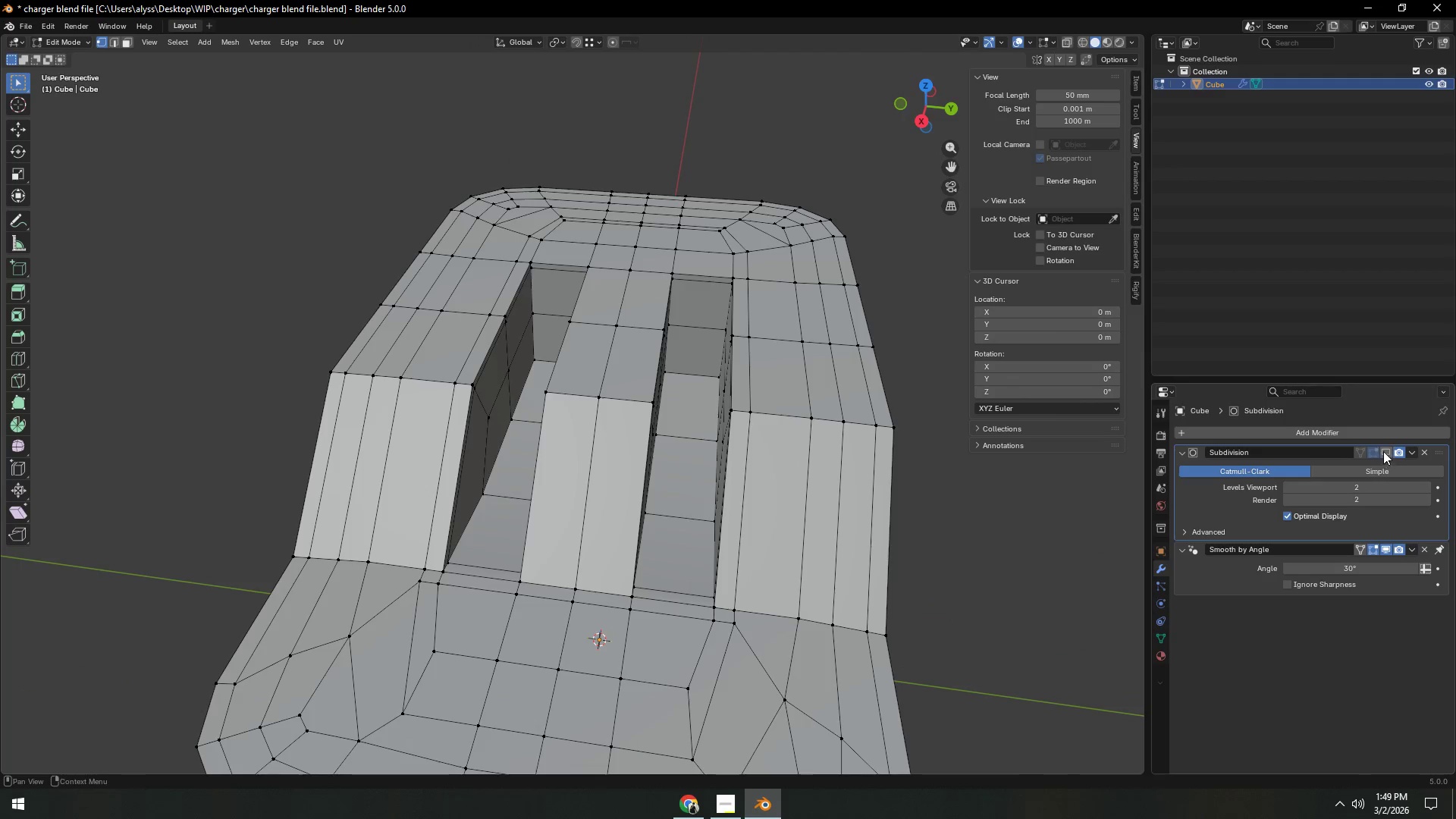 
left_click([1383, 450])
 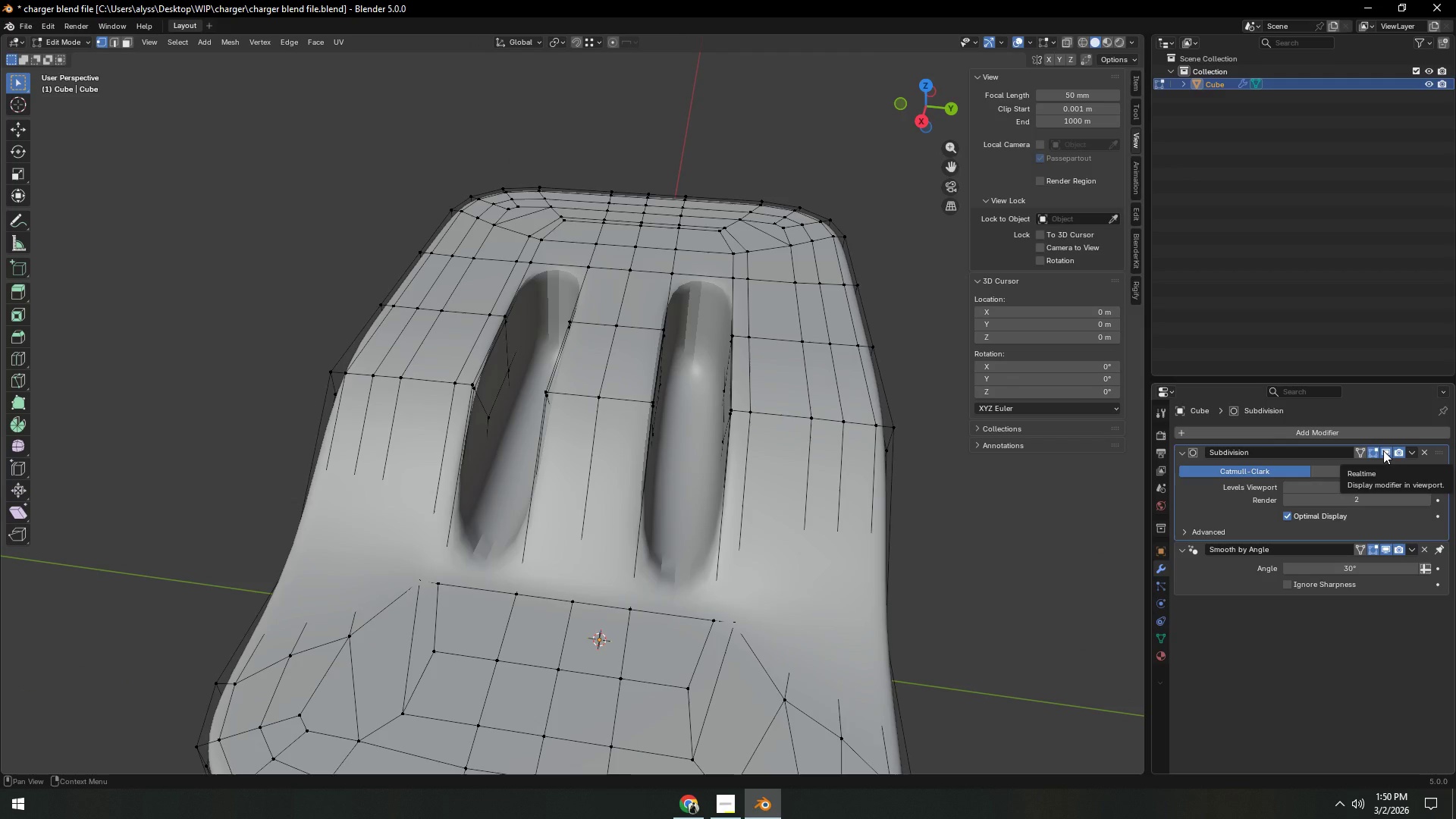 
left_click([1384, 450])
 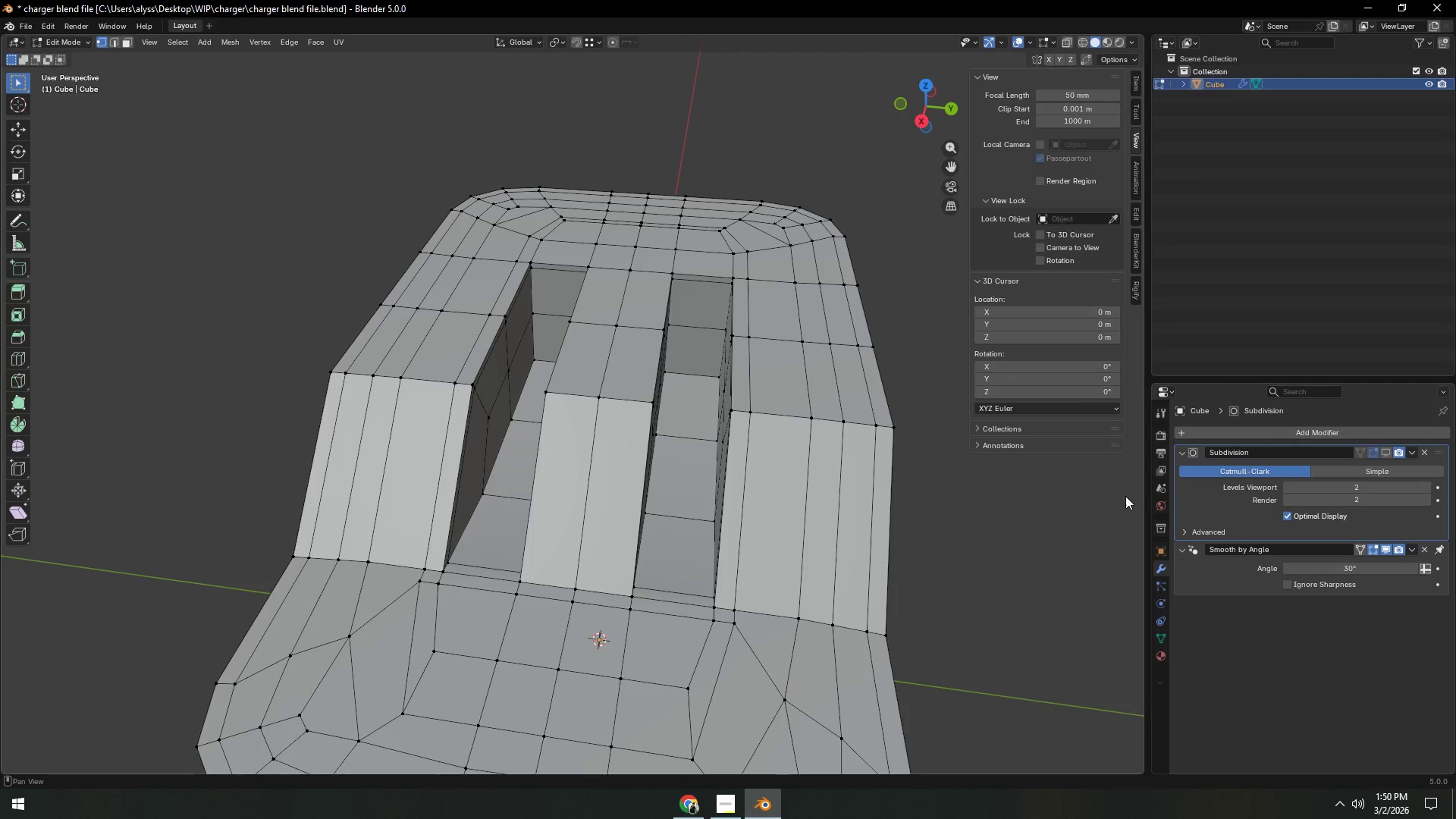 
hold_key(key=ShiftLeft, duration=0.36)
 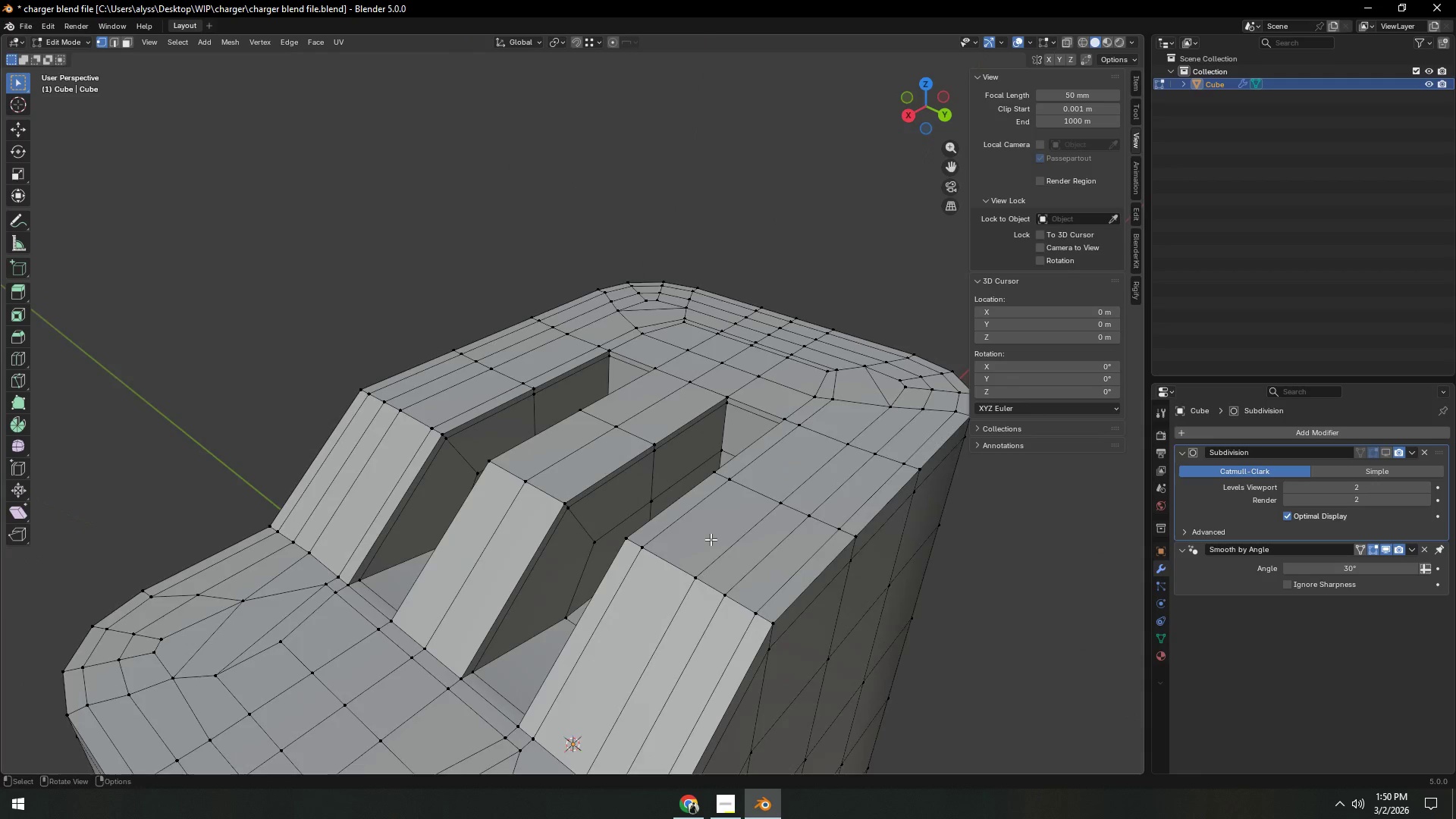 
scroll: coordinate [711, 539], scroll_direction: up, amount: 4.0
 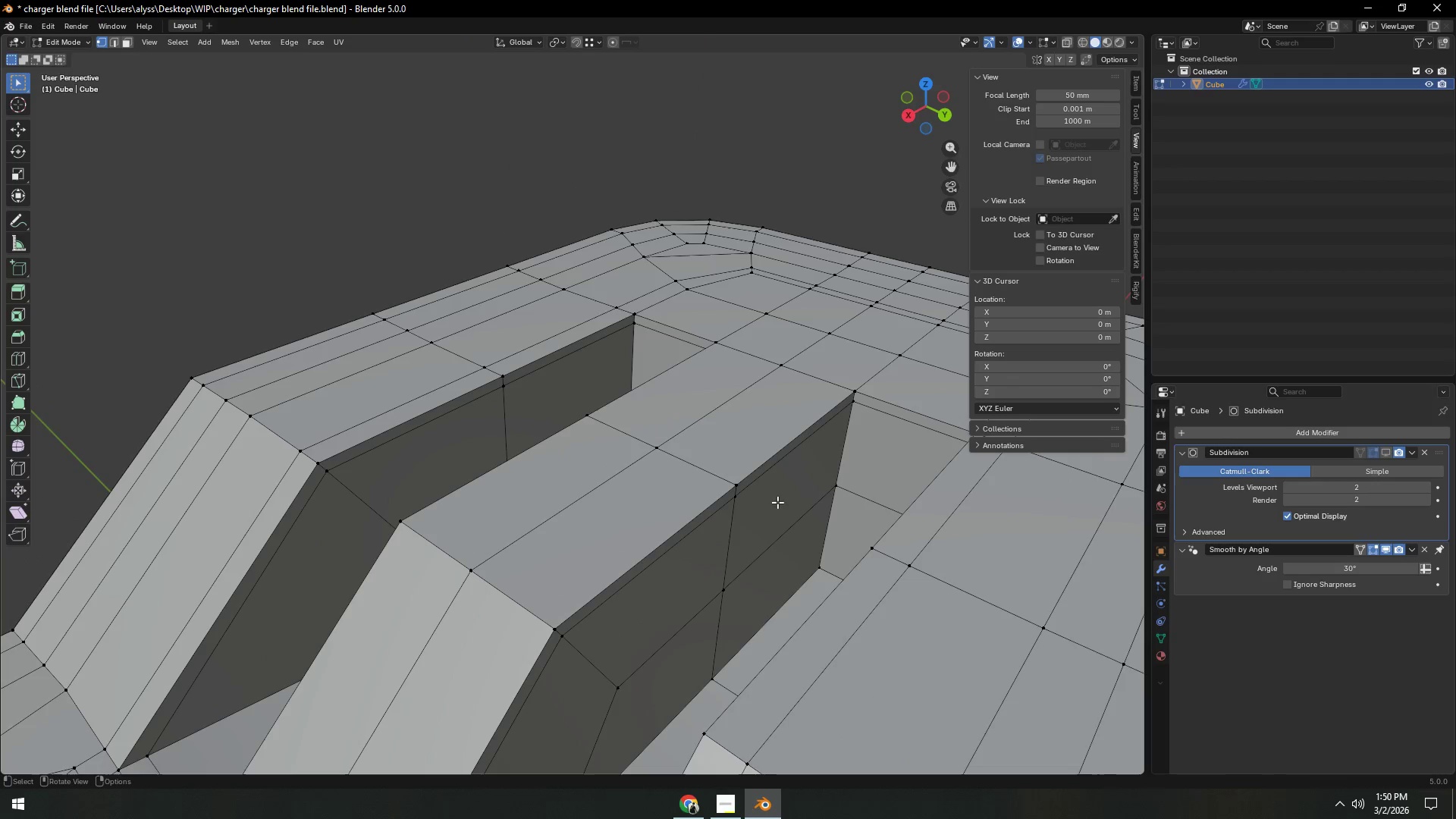 
key(2)
 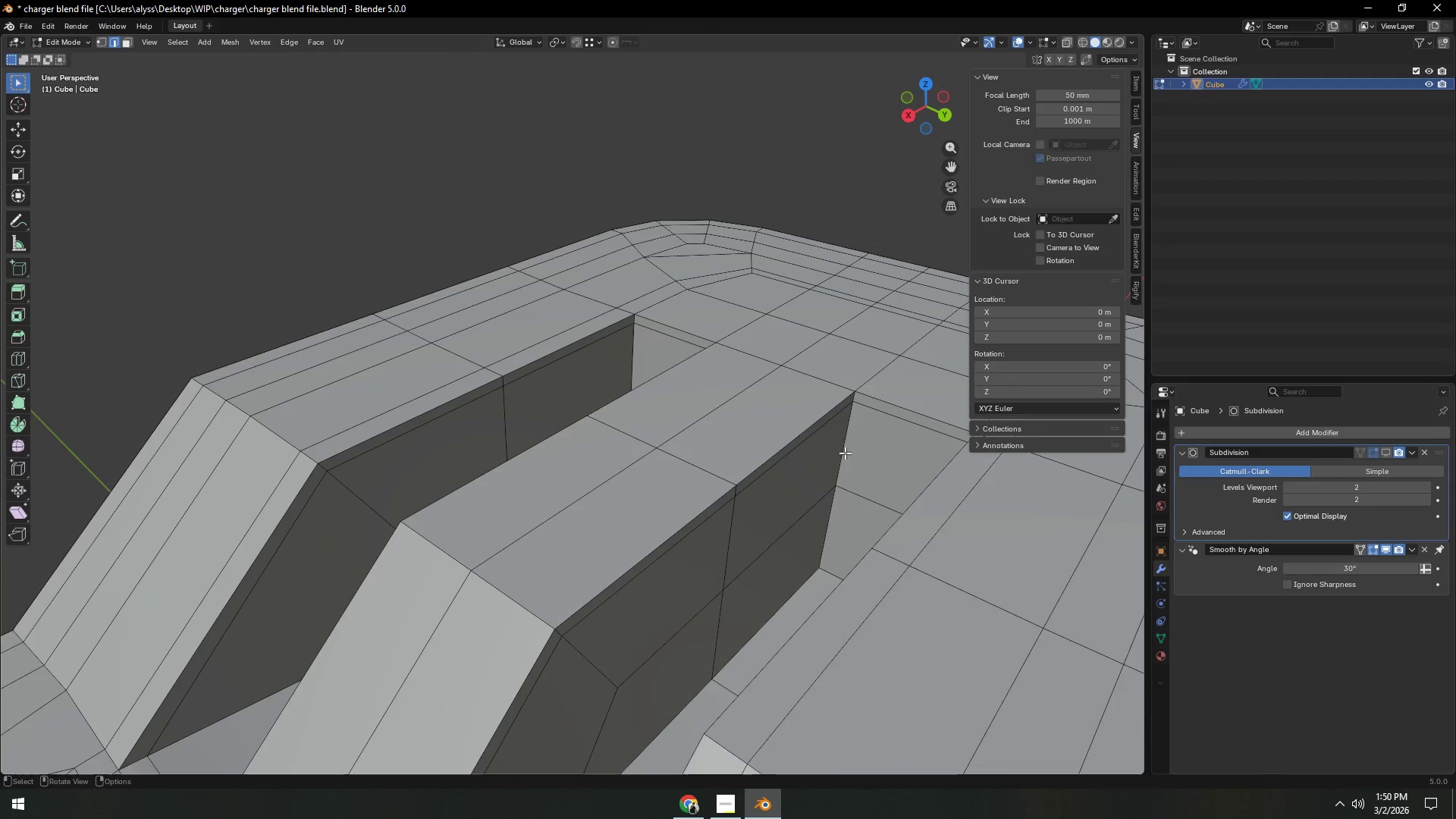 
left_click([845, 452])
 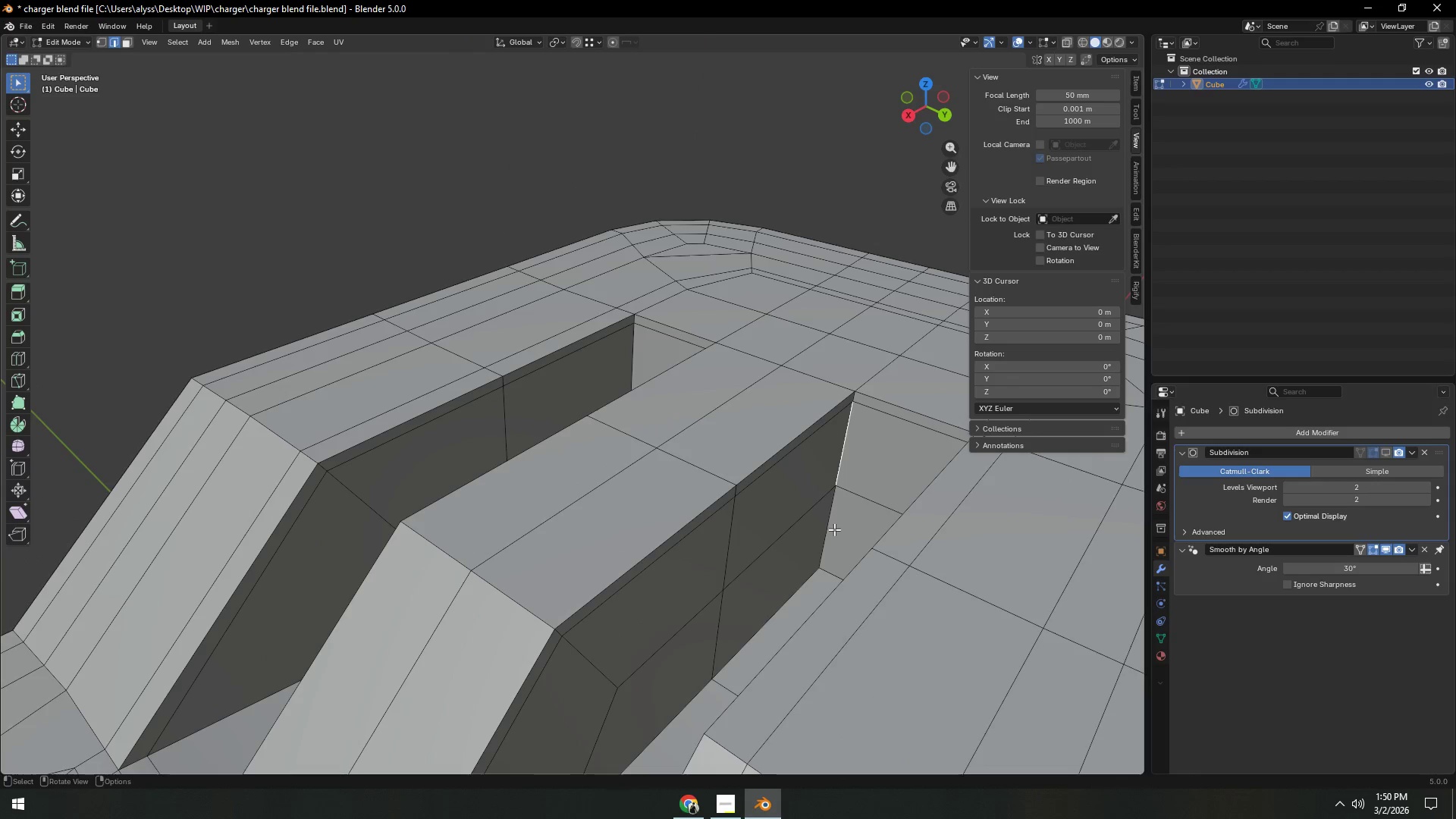 
hold_key(key=AltLeft, duration=0.47)
left_click([829, 530])
 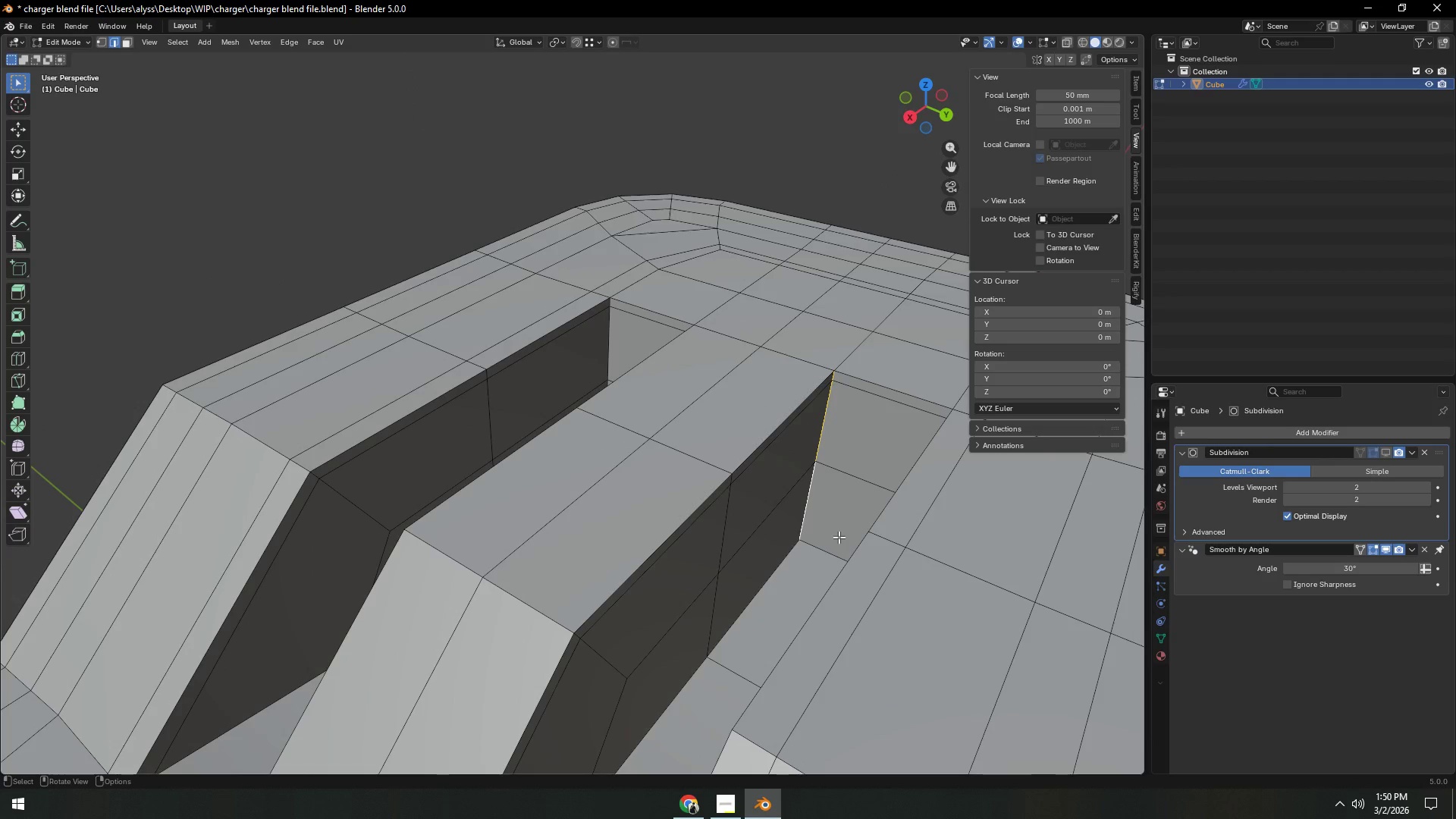 
wait(27.95)
 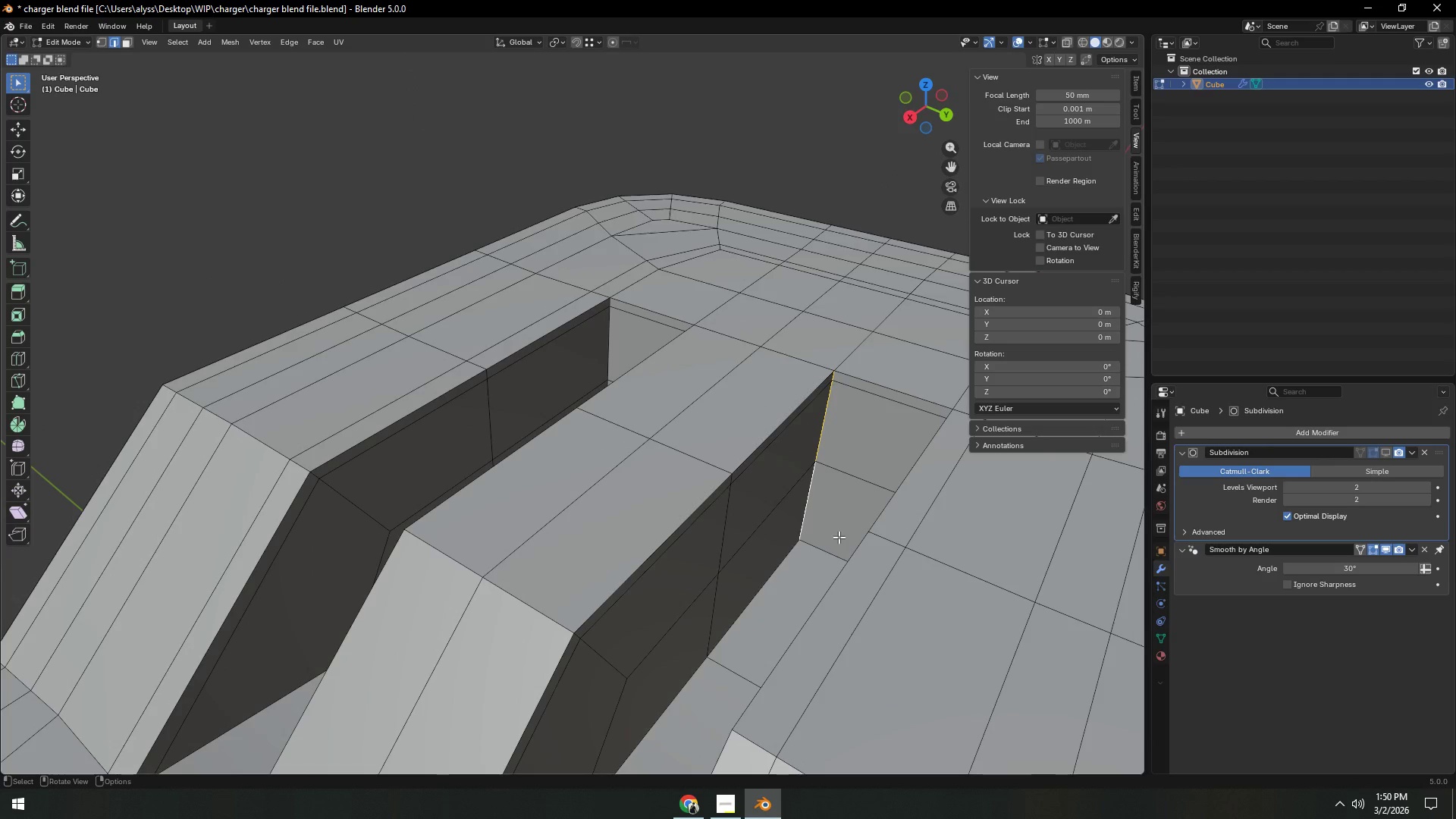 
left_click([467, 193])
 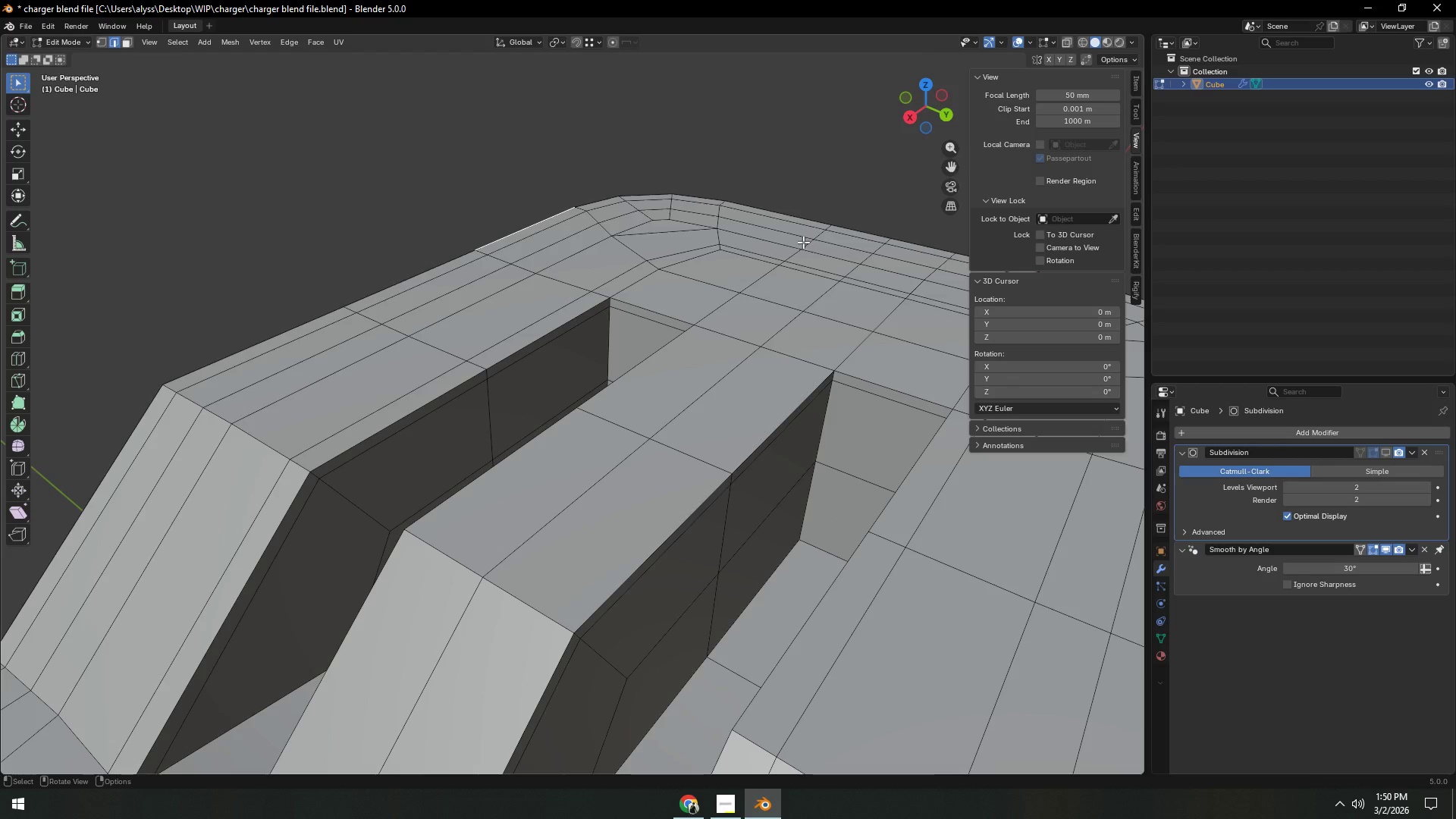 
key(N)
 